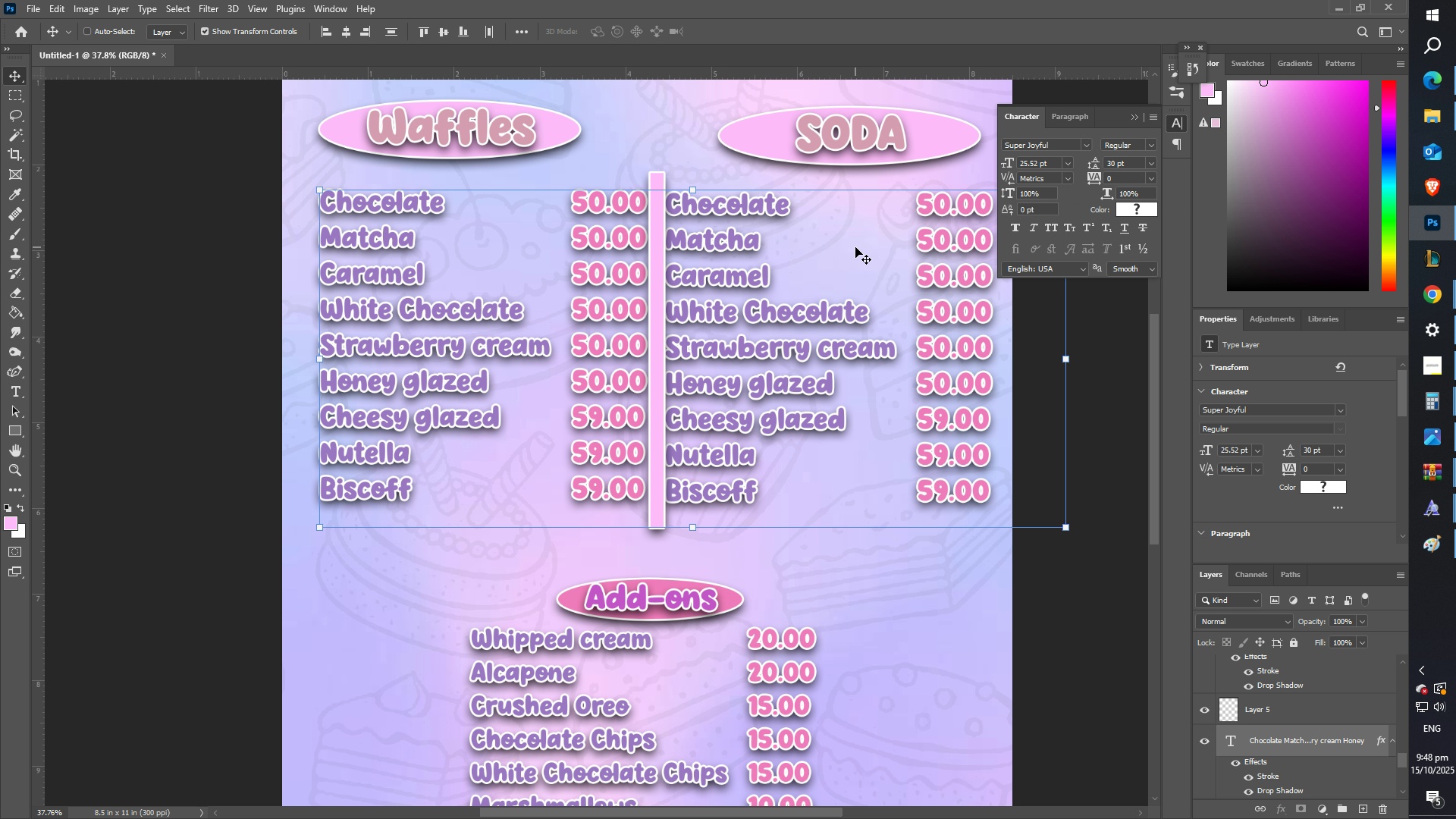 
hold_key(key=ShiftLeft, duration=10.02)
 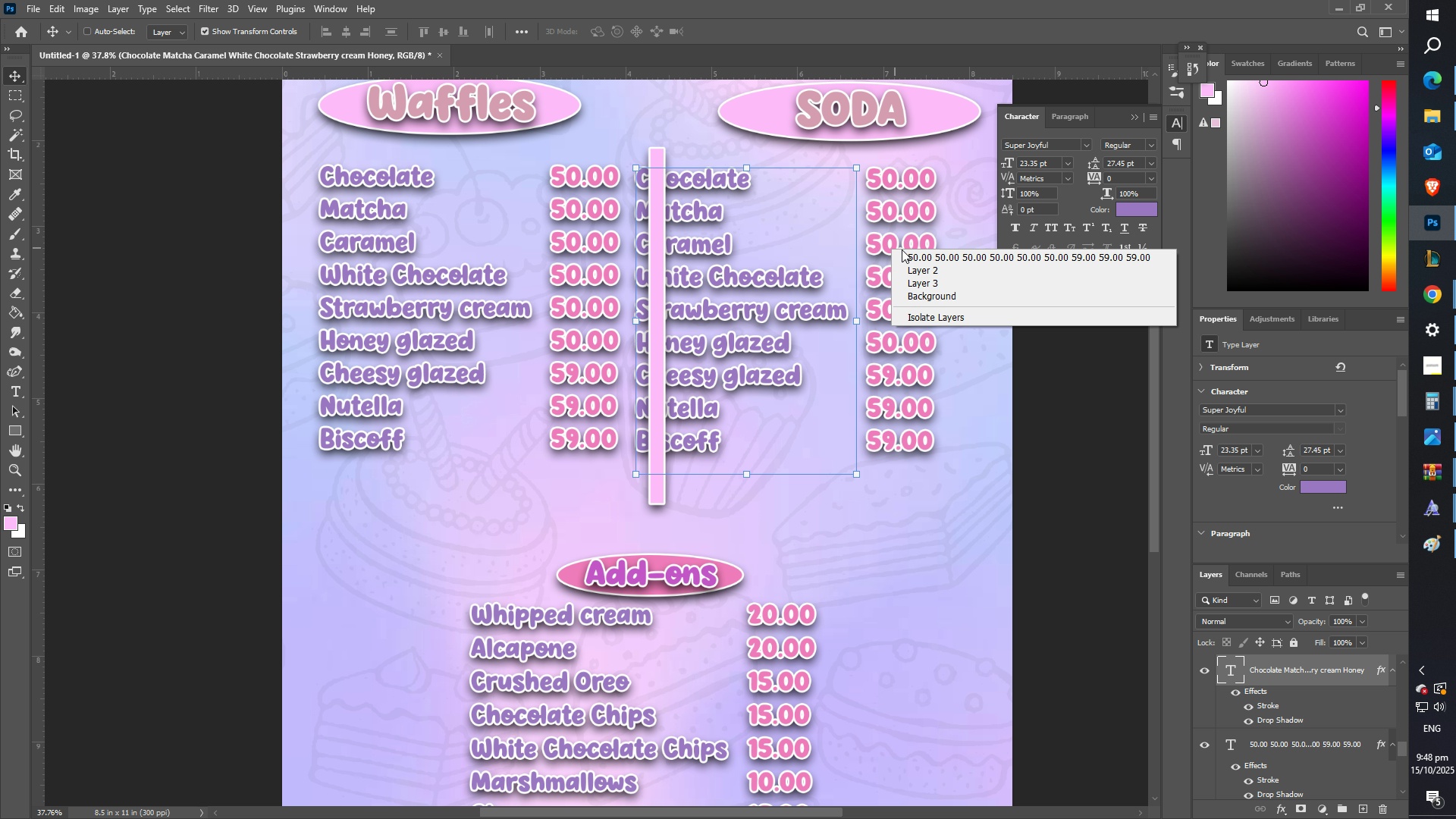 
key(Control+T)
 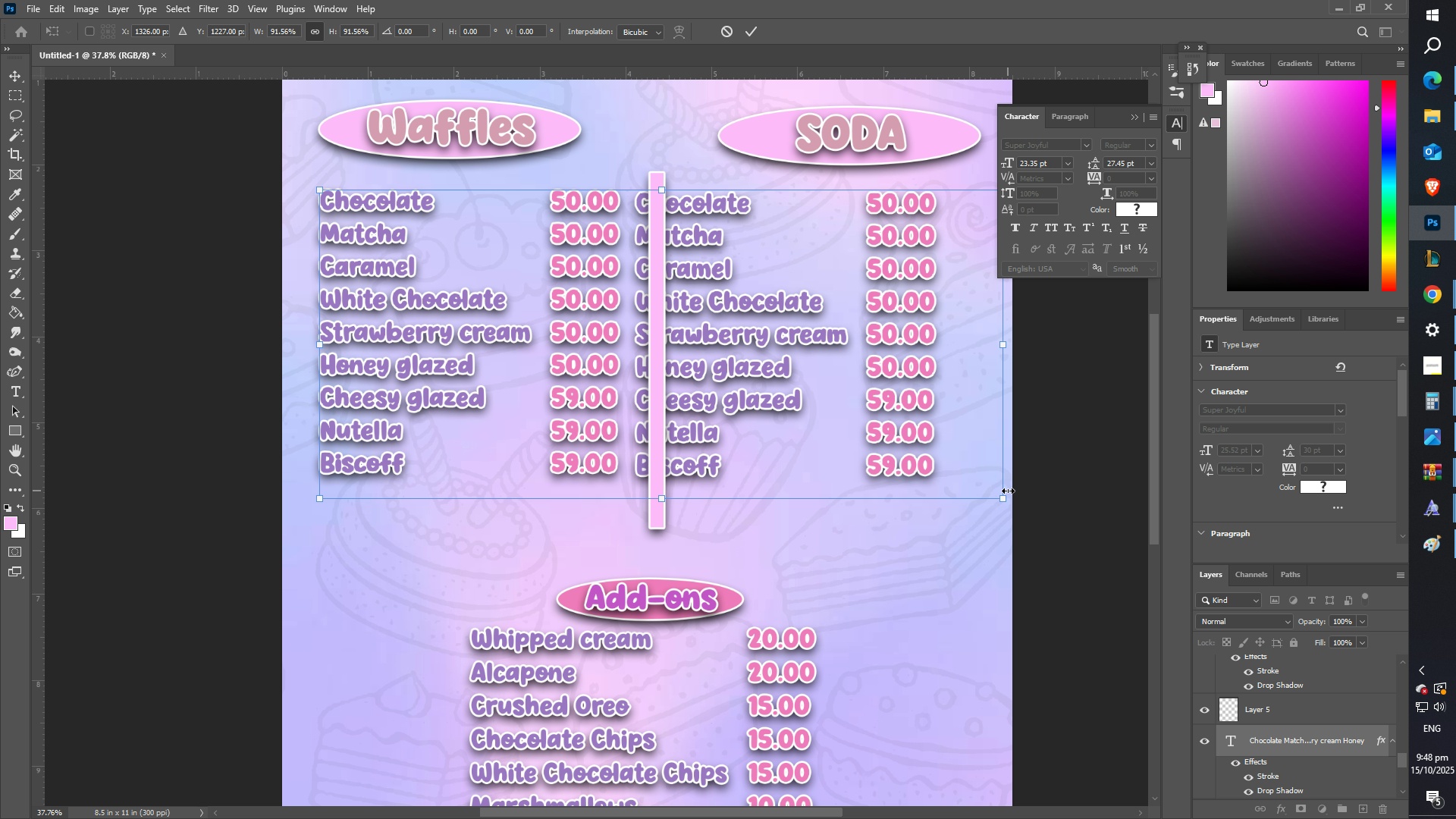 
scroll: coordinate [683, 470], scroll_direction: down, amount: 5.0
 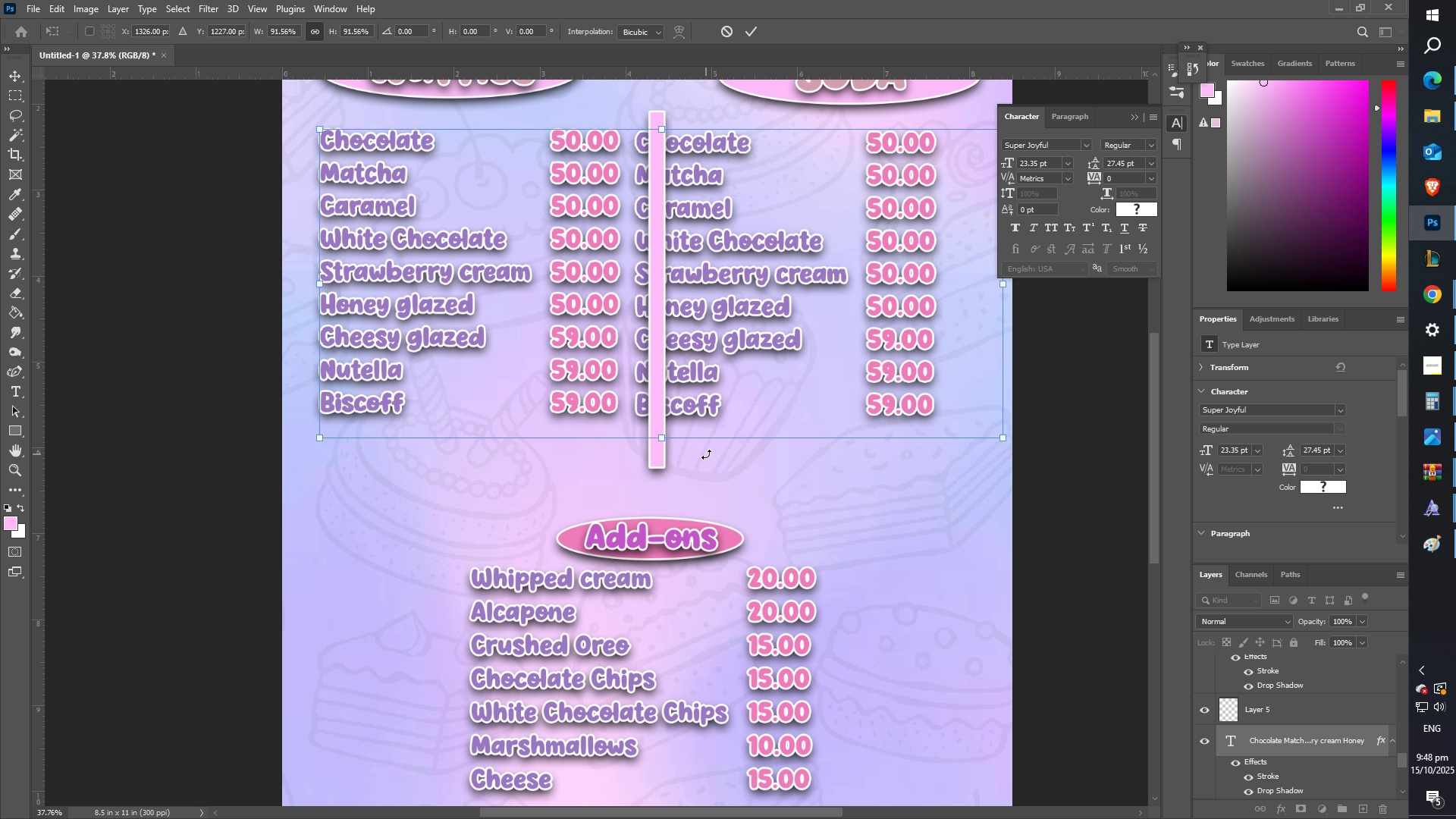 
scroll: coordinate [707, 453], scroll_direction: up, amount: 3.0
 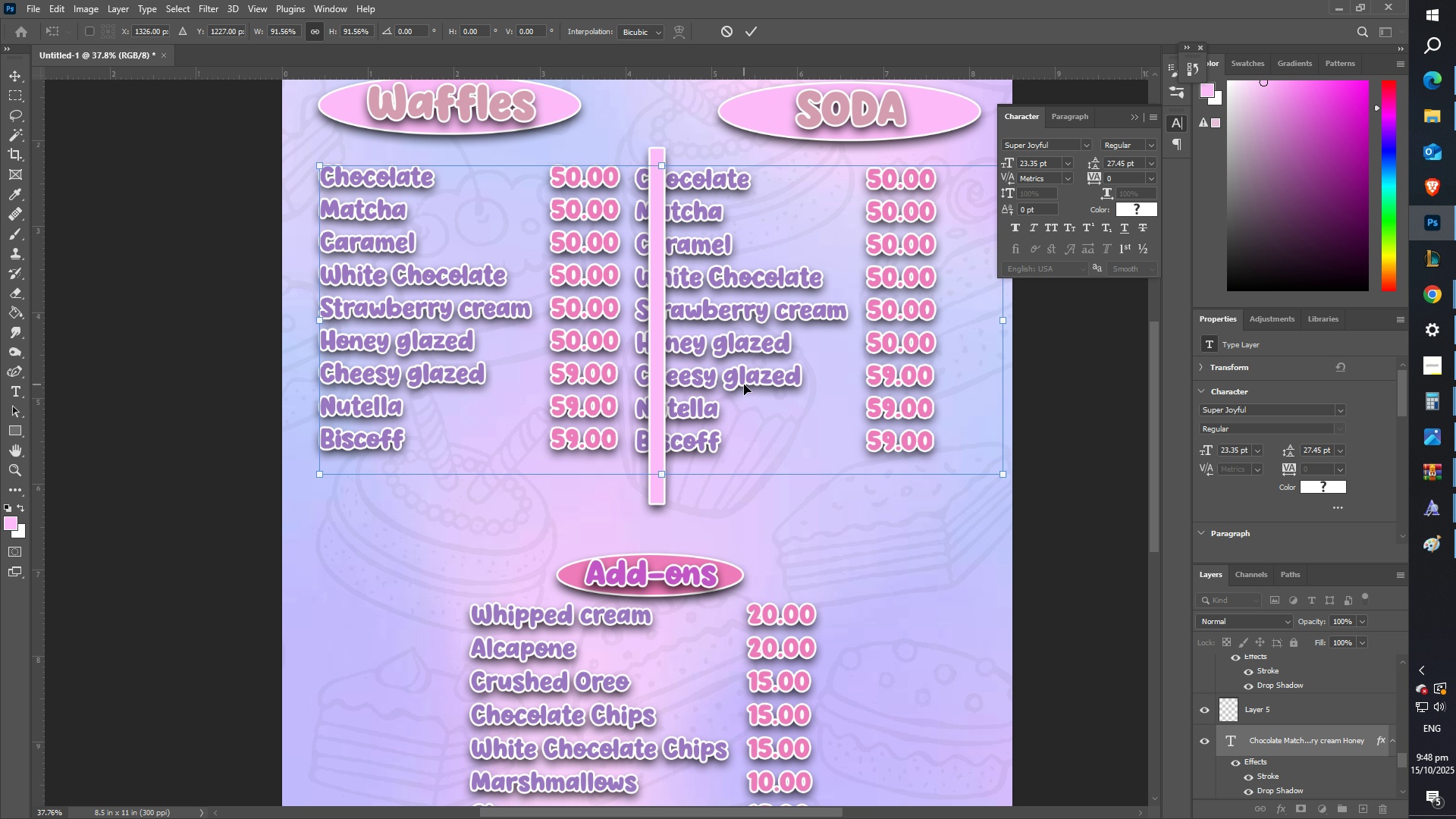 
key(Enter)
 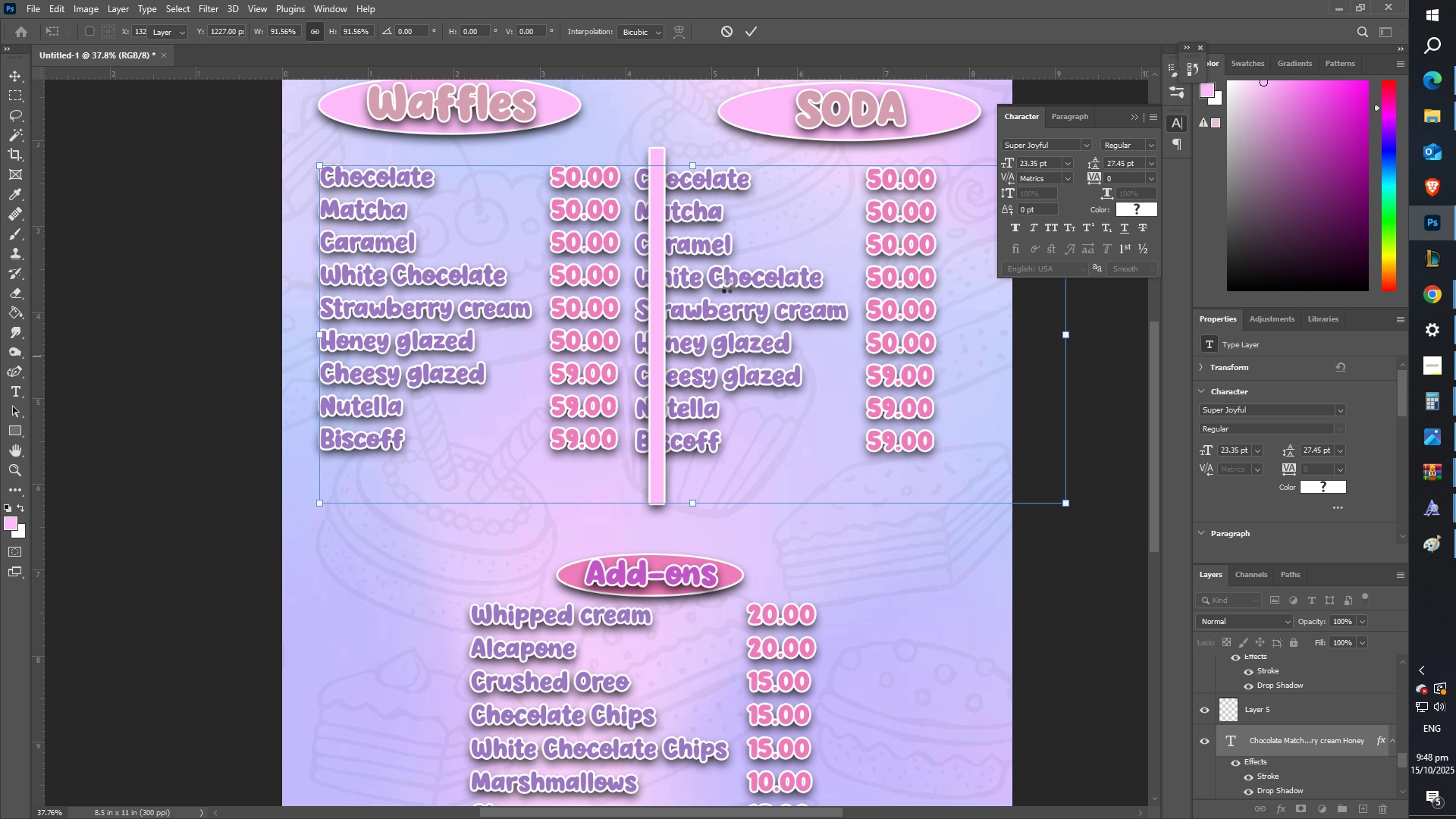 
right_click([727, 284])
 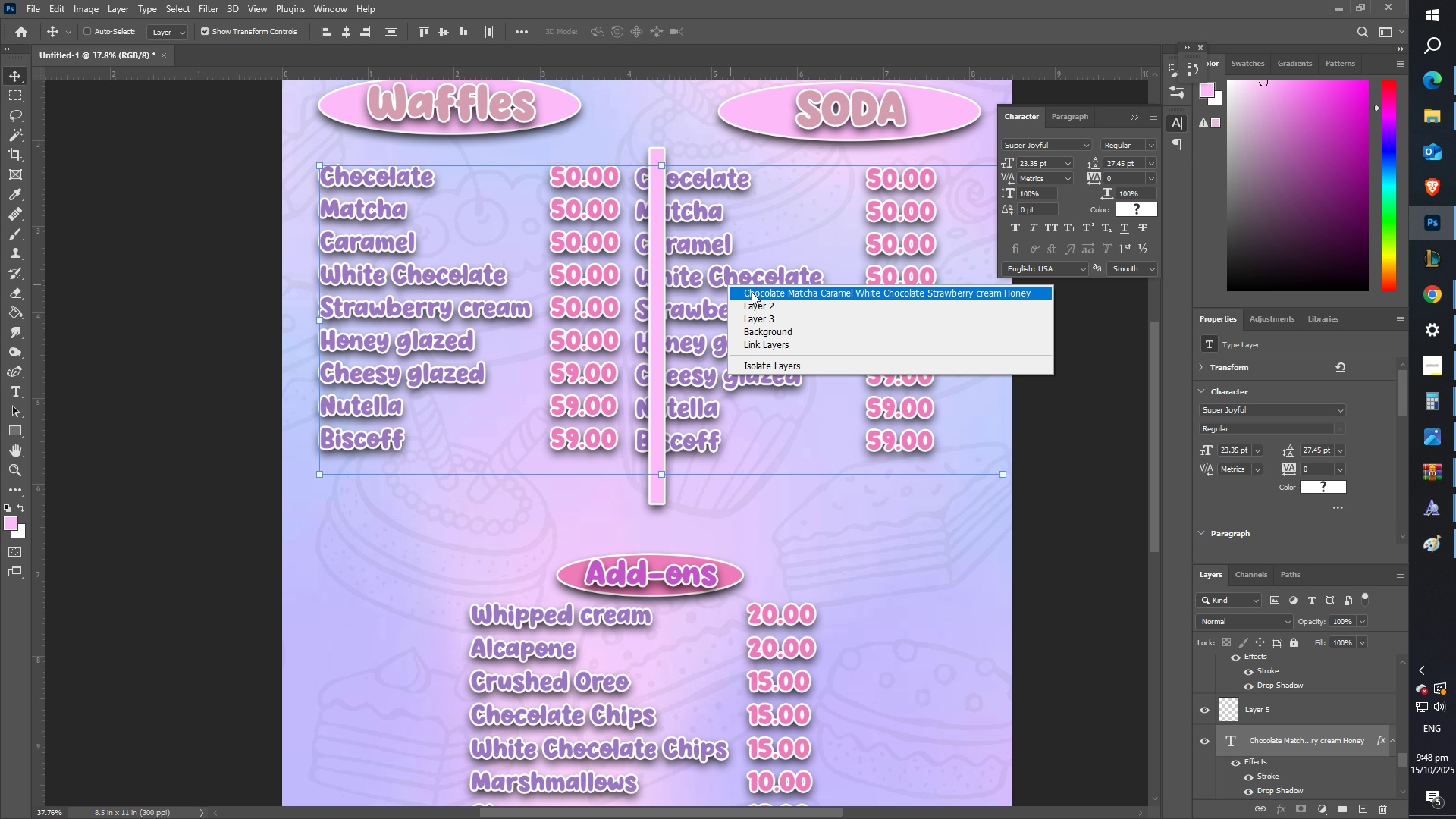 
left_click([753, 293])
 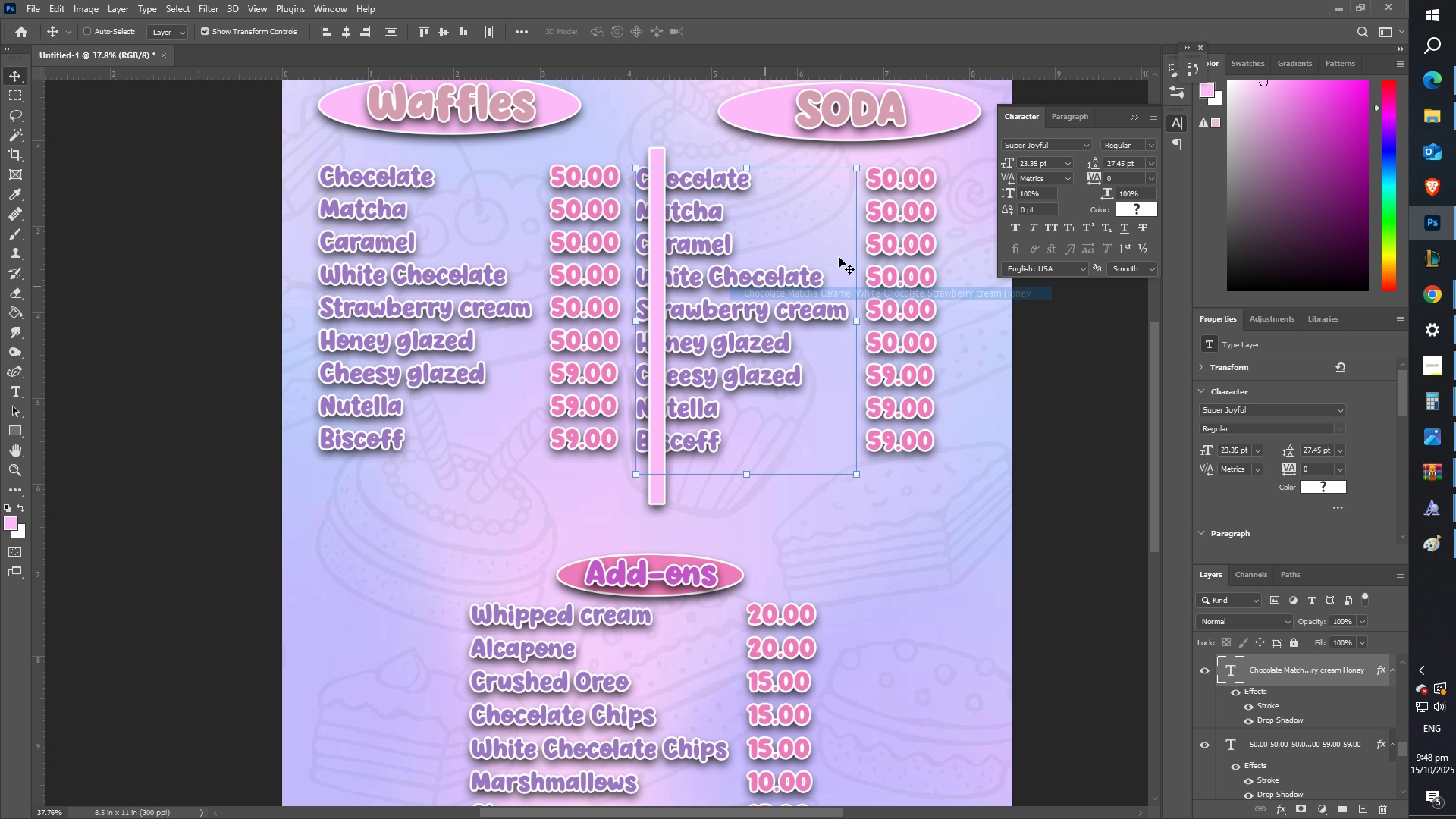 
hold_key(key=ShiftLeft, duration=0.87)
right_click([891, 248])
 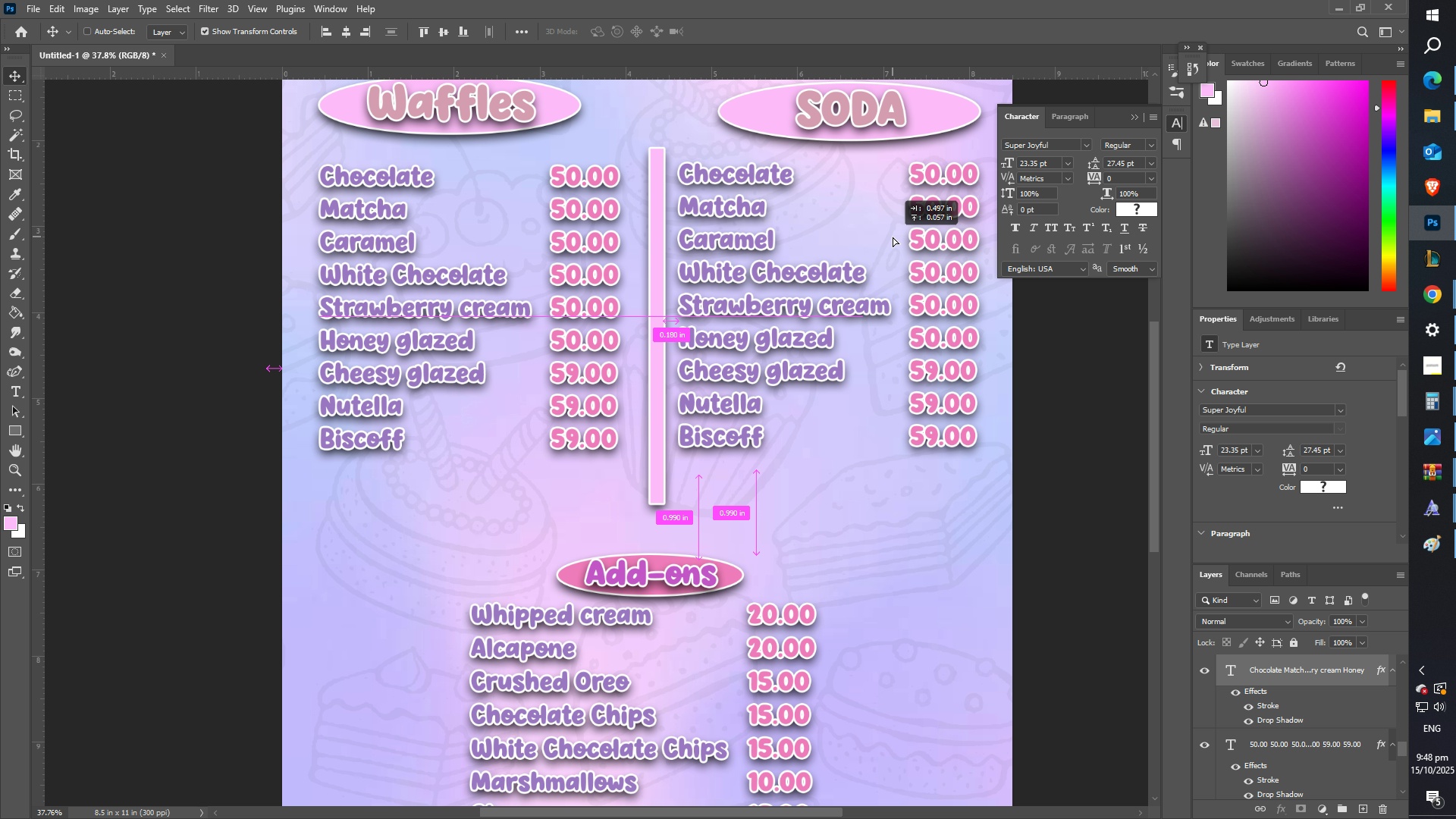 
type(zz)
 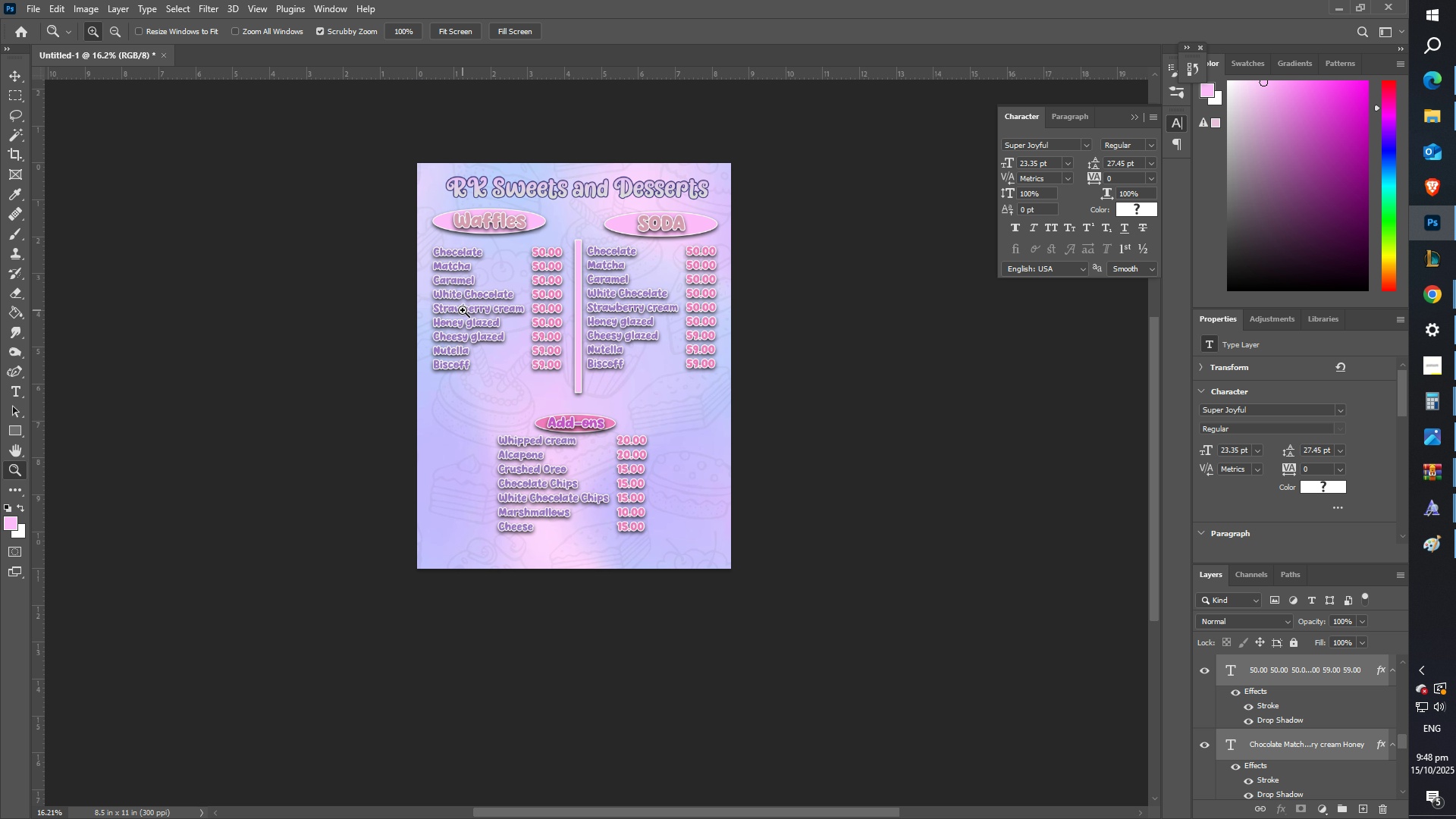 
scroll: coordinate [475, 316], scroll_direction: up, amount: 4.0
 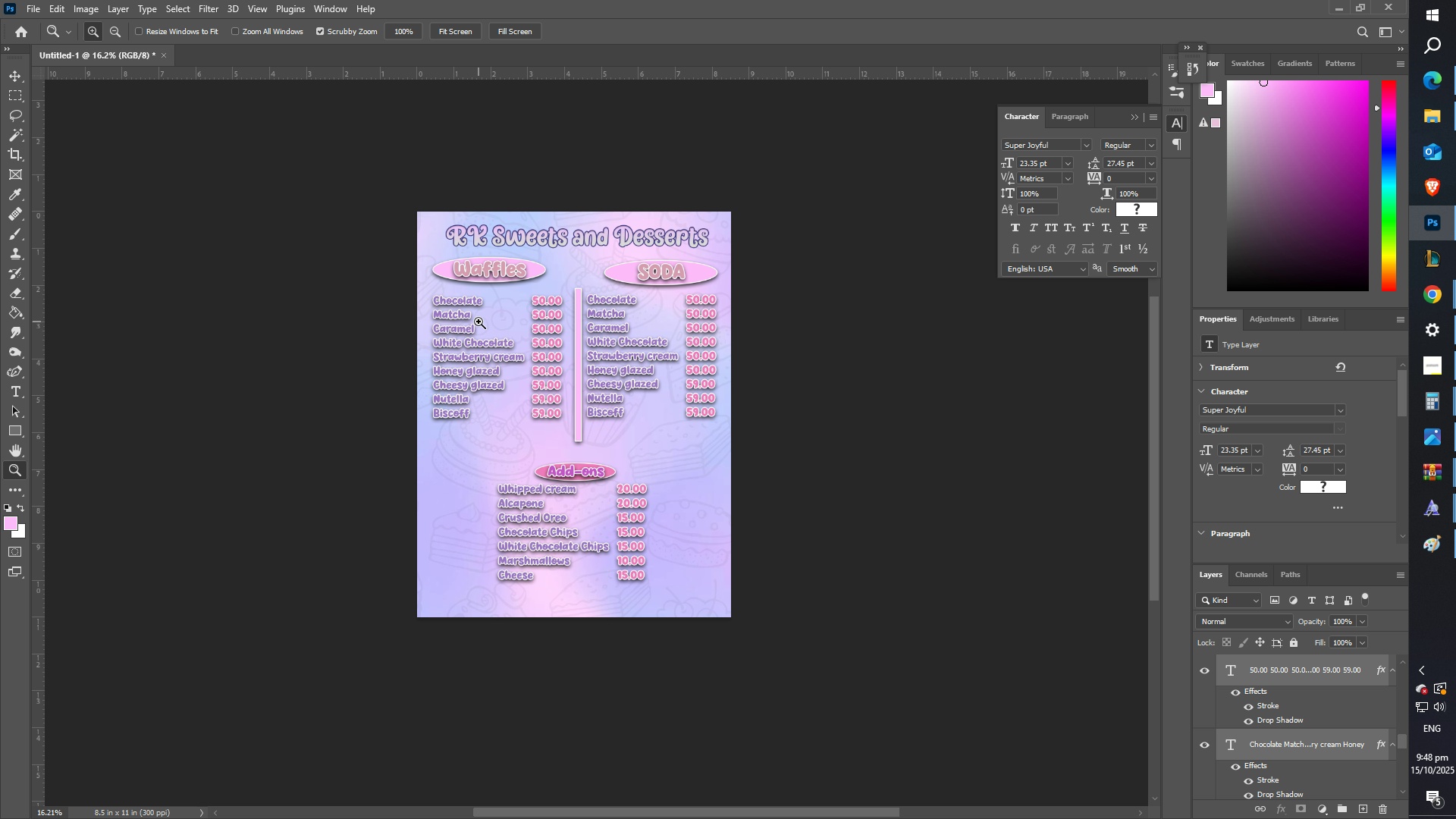 
mouse_move([503, 338])
 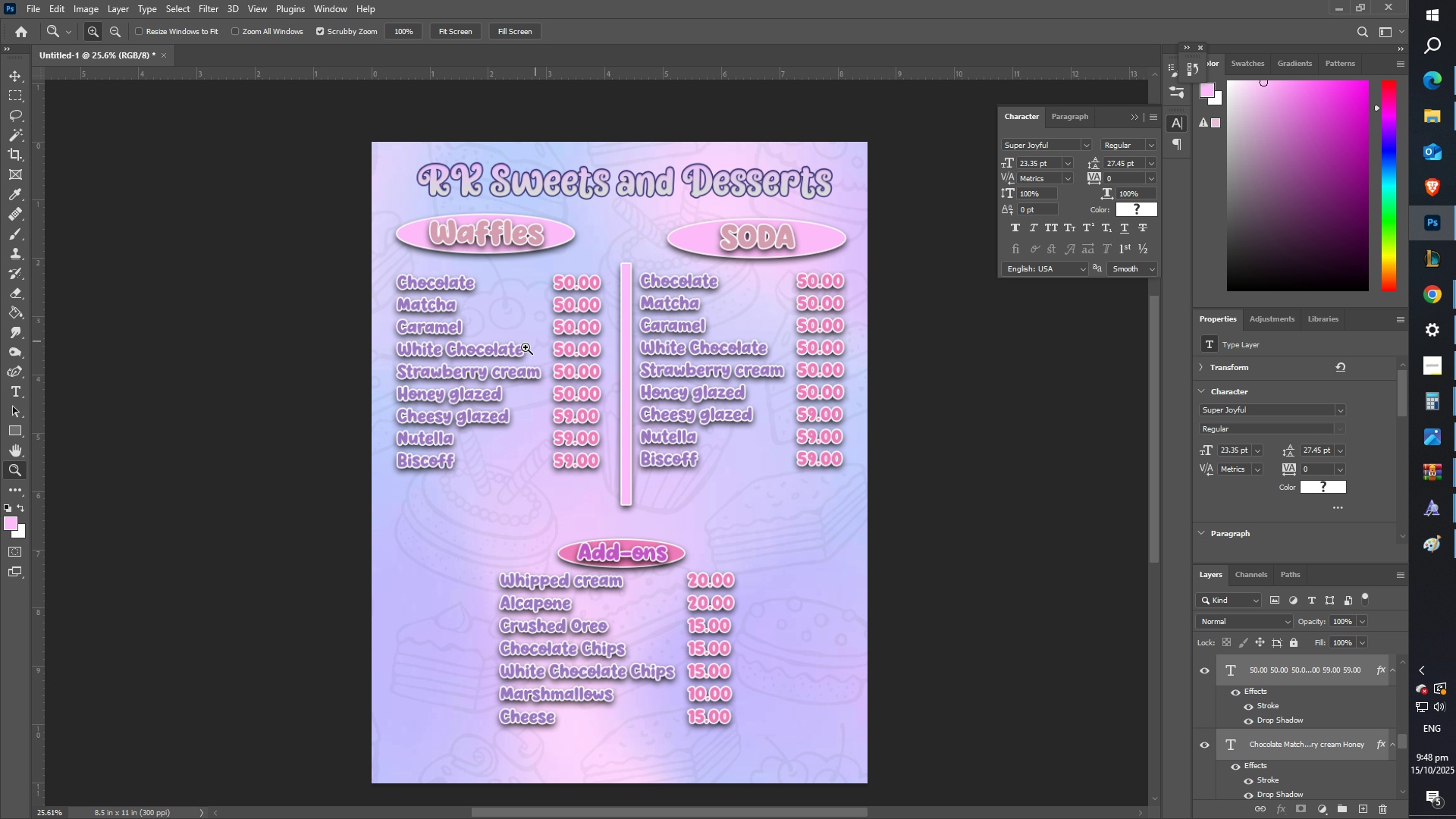 
scroll: coordinate [594, 436], scroll_direction: none, amount: 0.0
 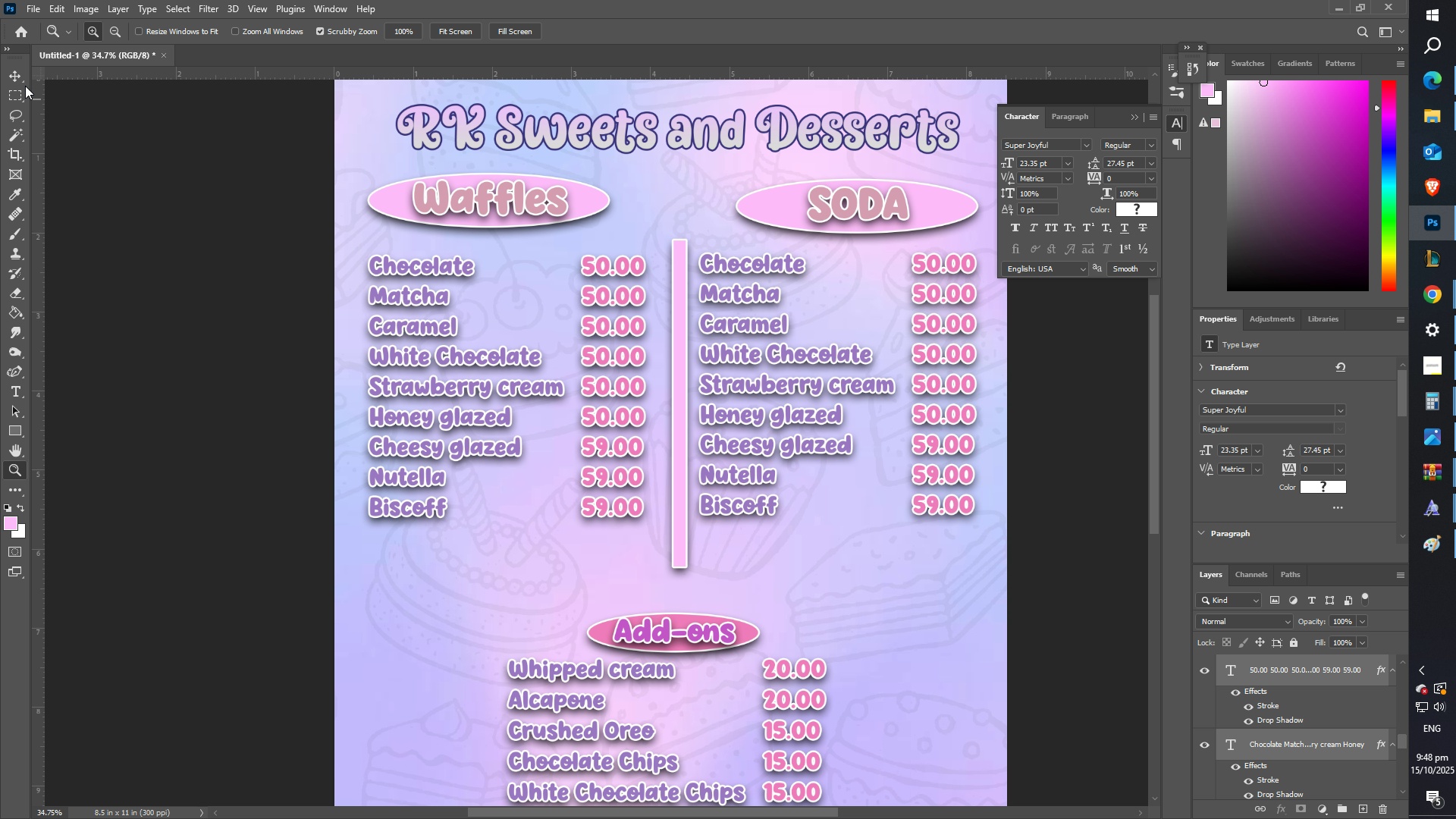 
left_click([16, 77])
 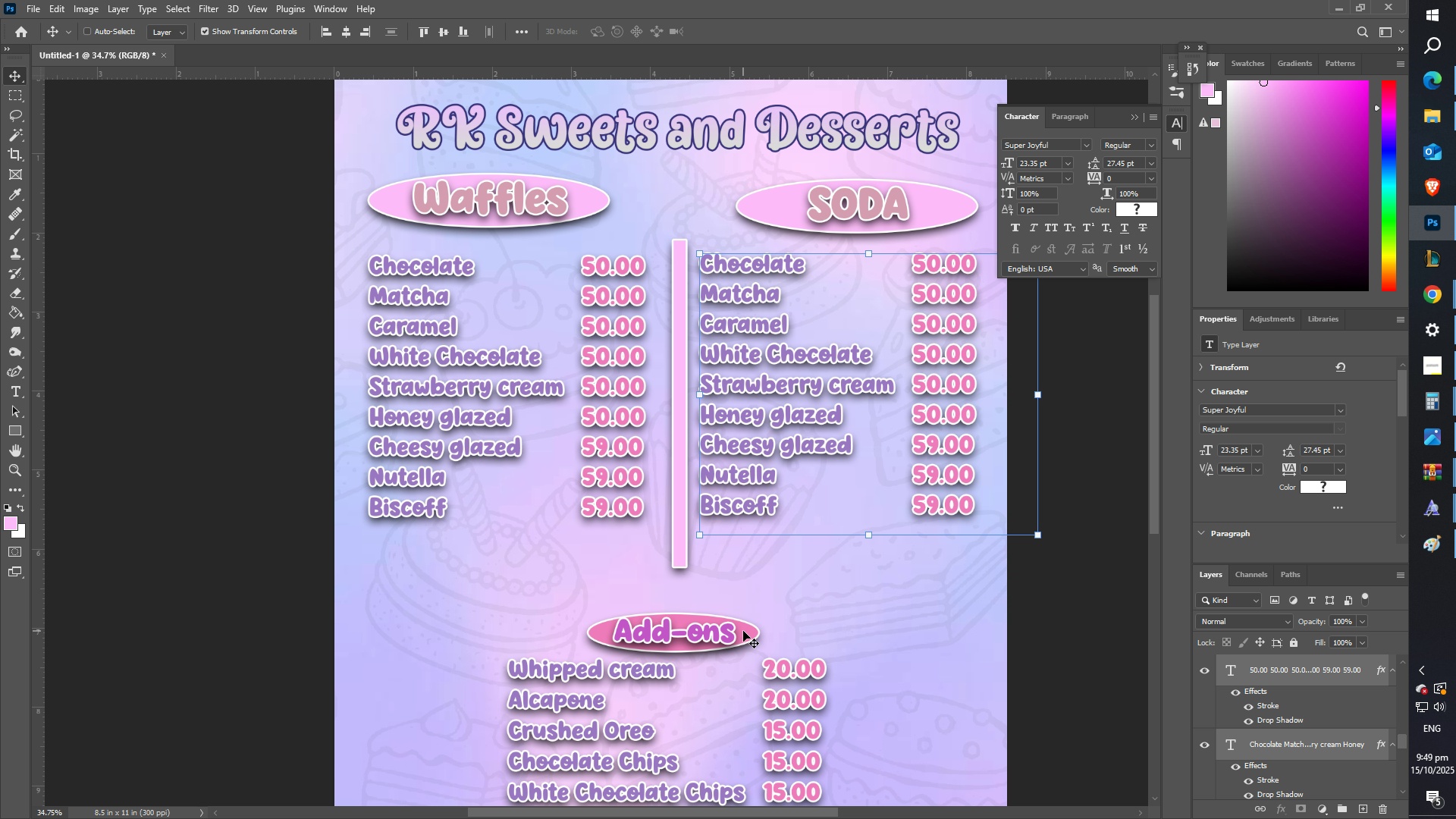 
right_click([745, 629])
 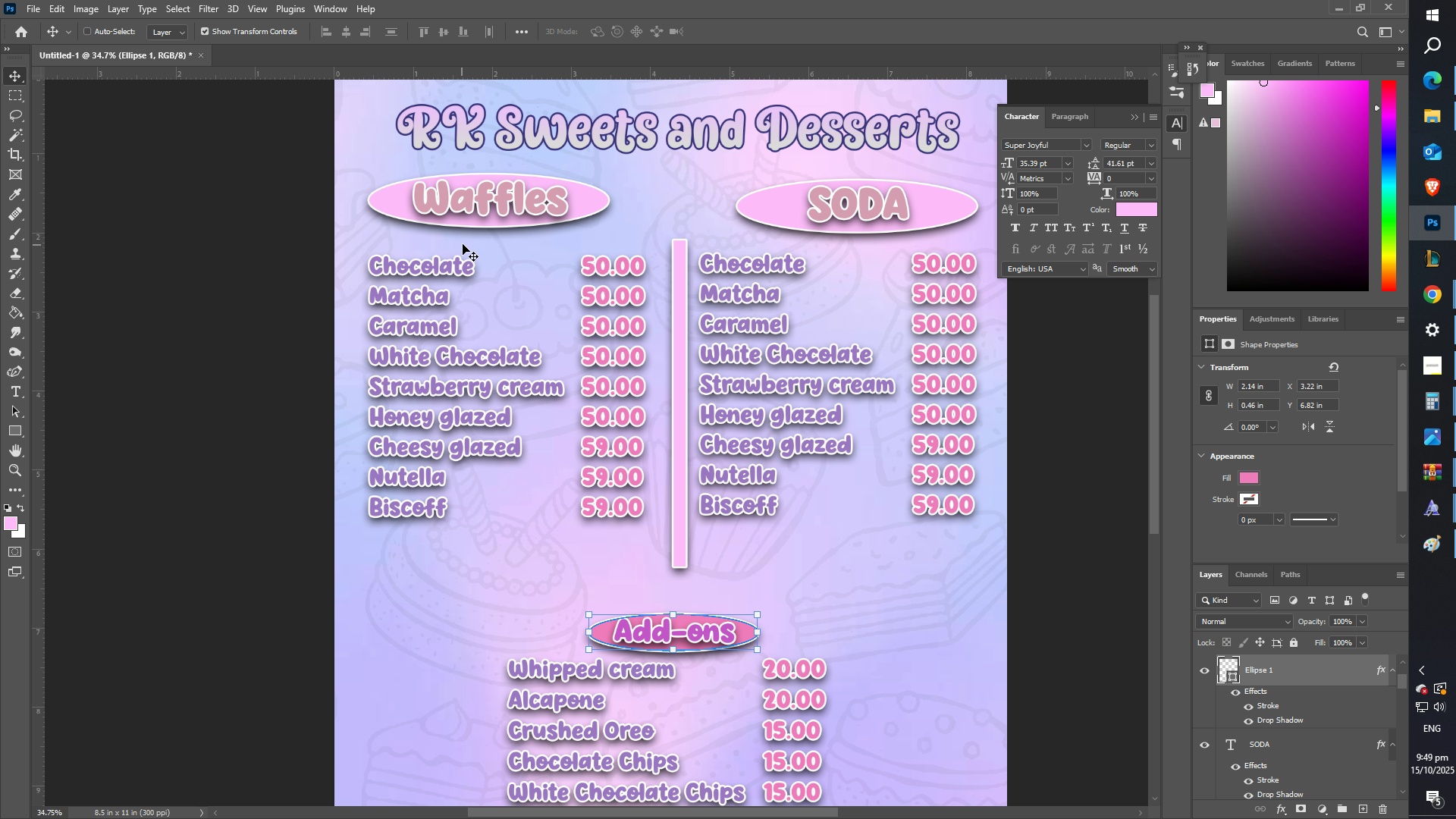 
right_click([475, 222])
 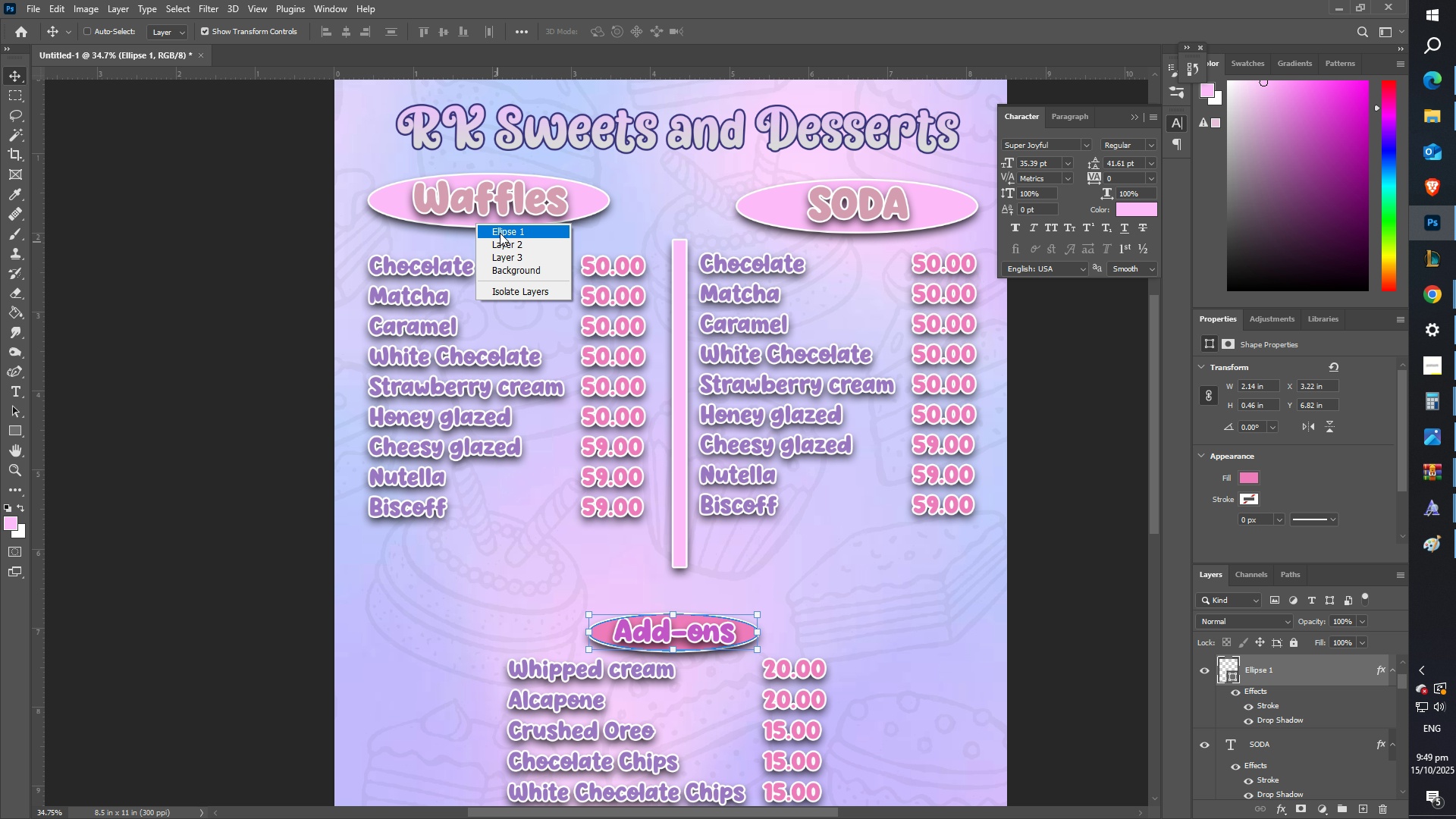 
left_click([500, 233])
 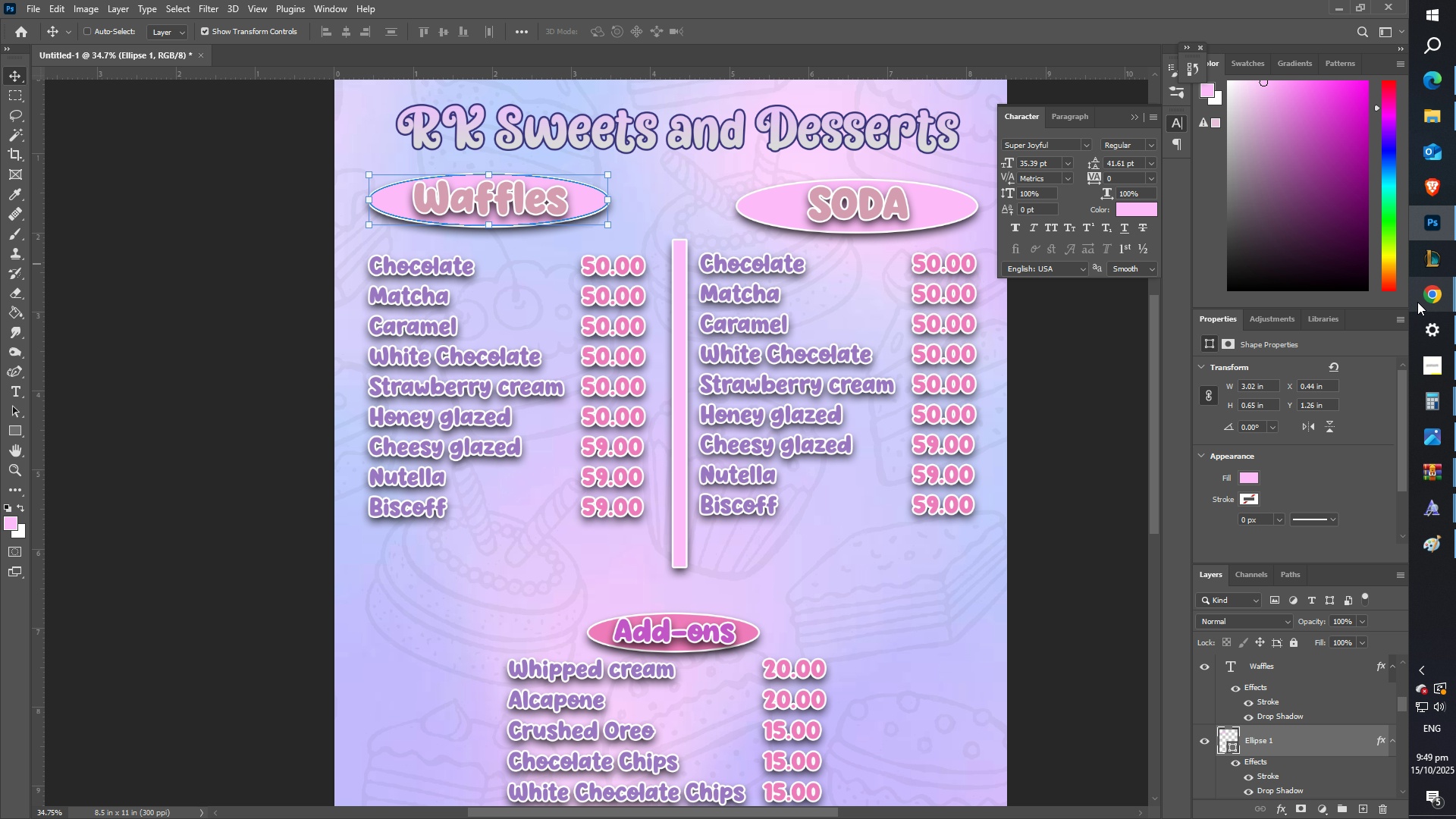 
left_click([1420, 299])
 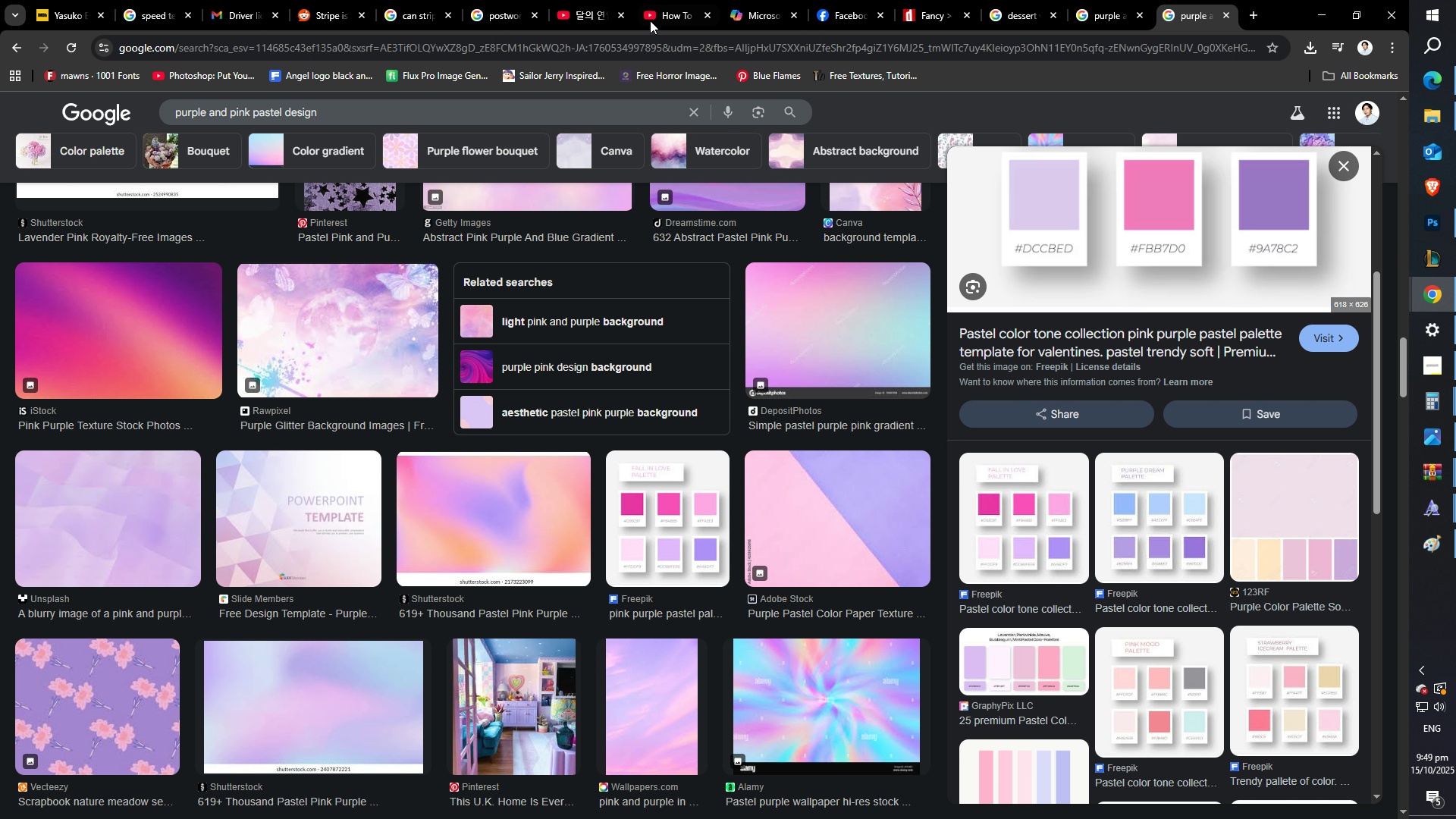 
left_click([657, 18])
 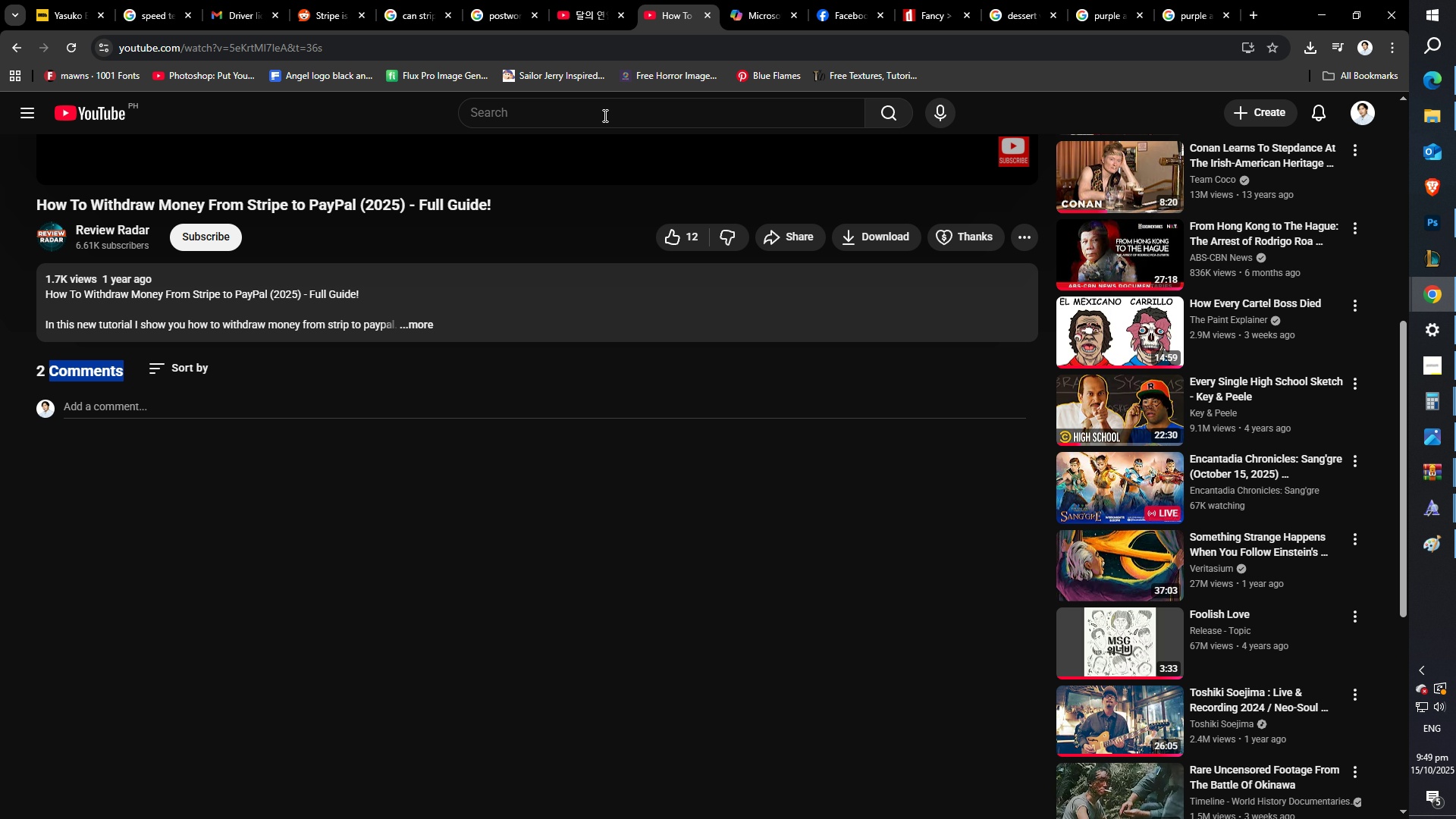 
left_click([604, 115])
 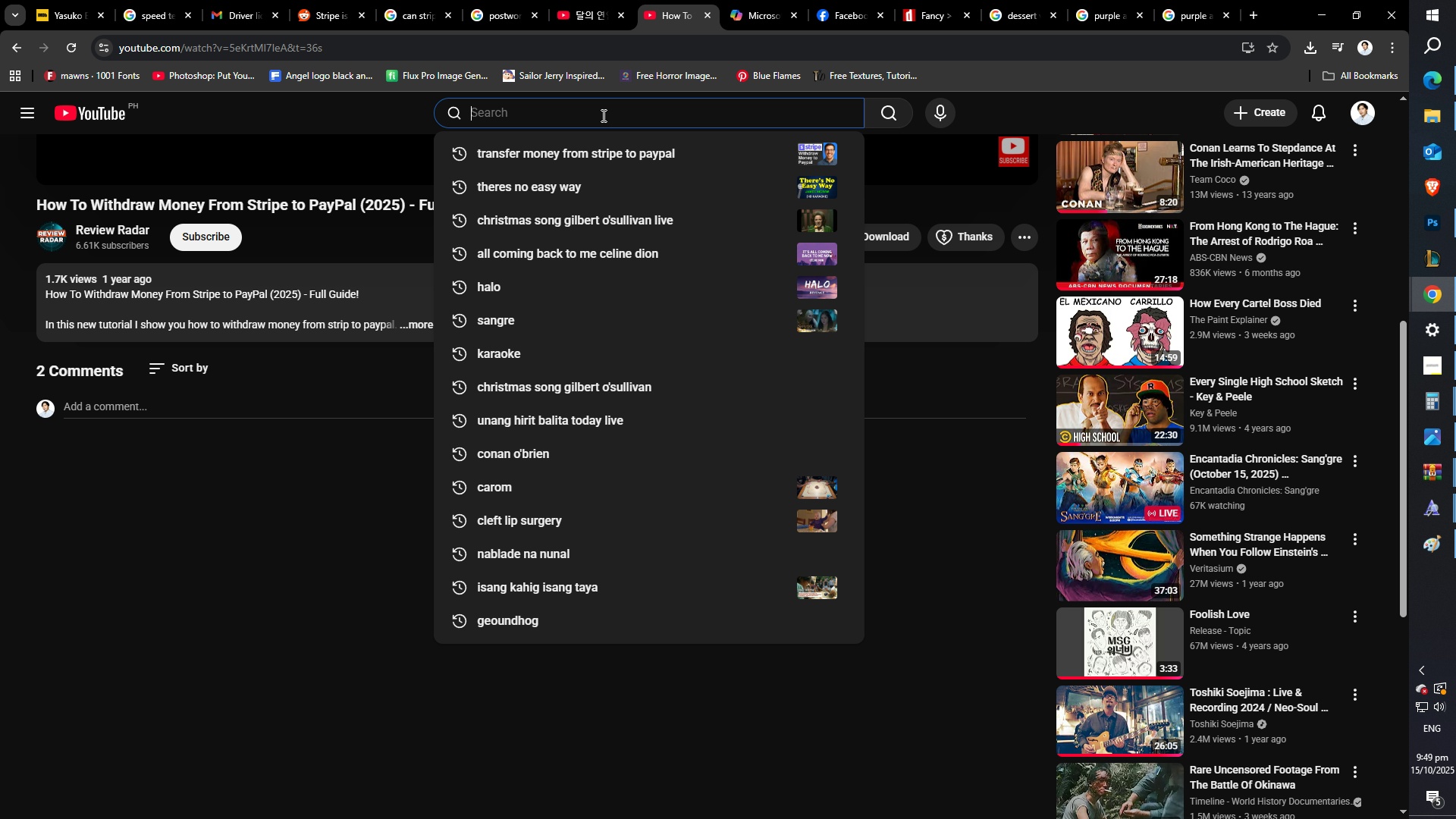 
type(ka)
key(Backspace)
type(ma)
key(Backspace)
key(Backspace)
key(Backspace)
type(martin )
 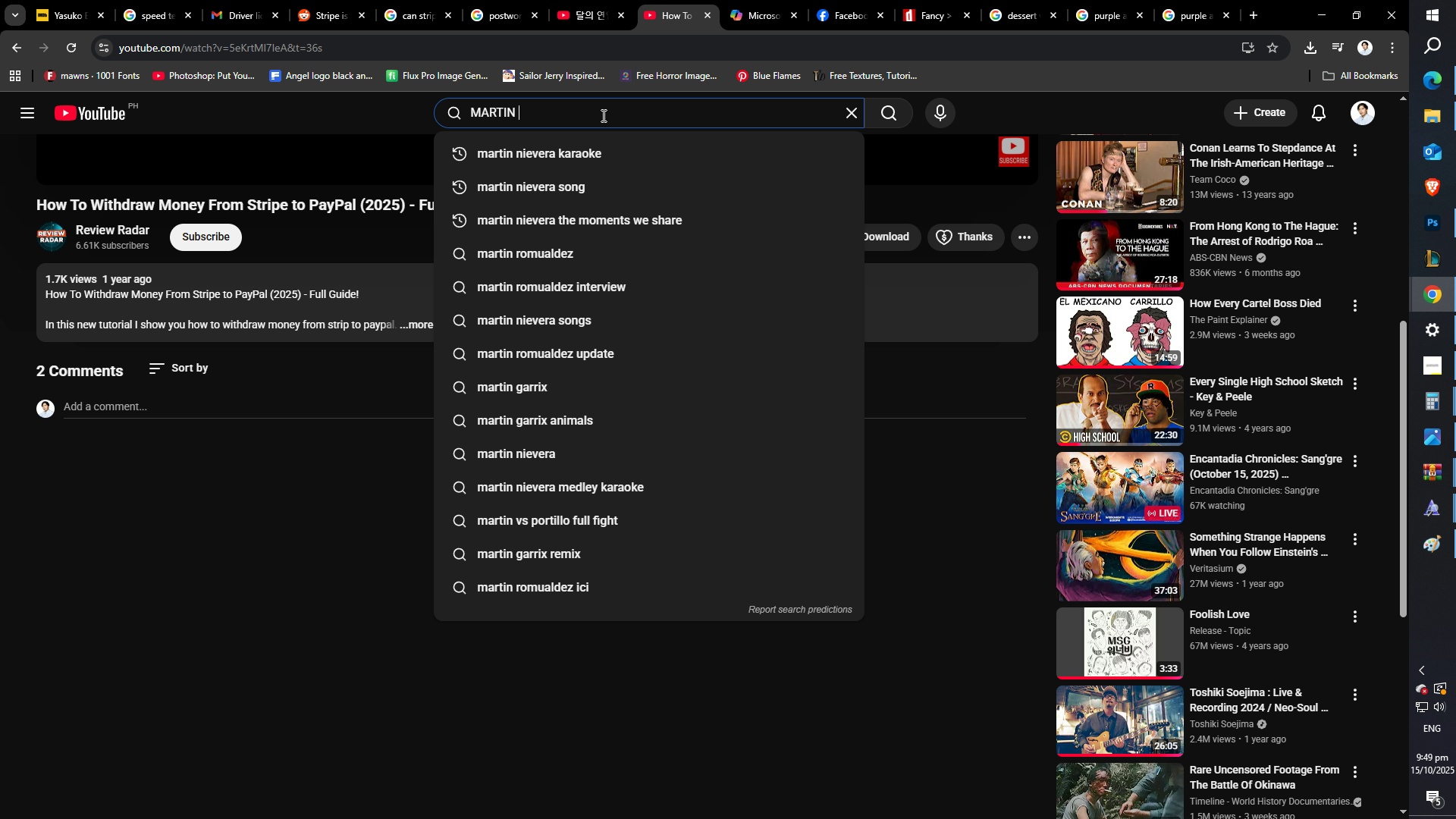 
key(ArrowDown)
 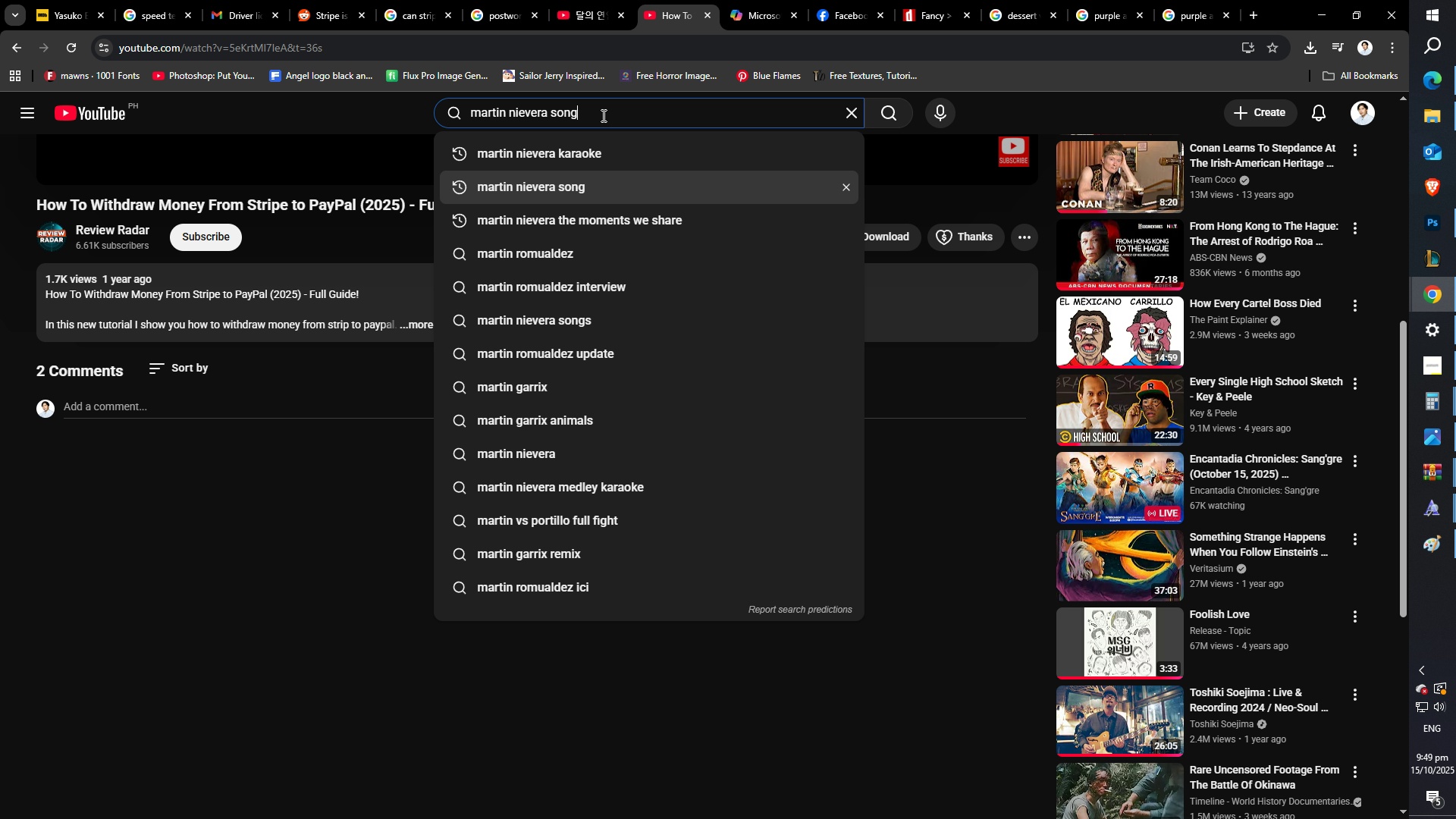 
key(ArrowDown)
 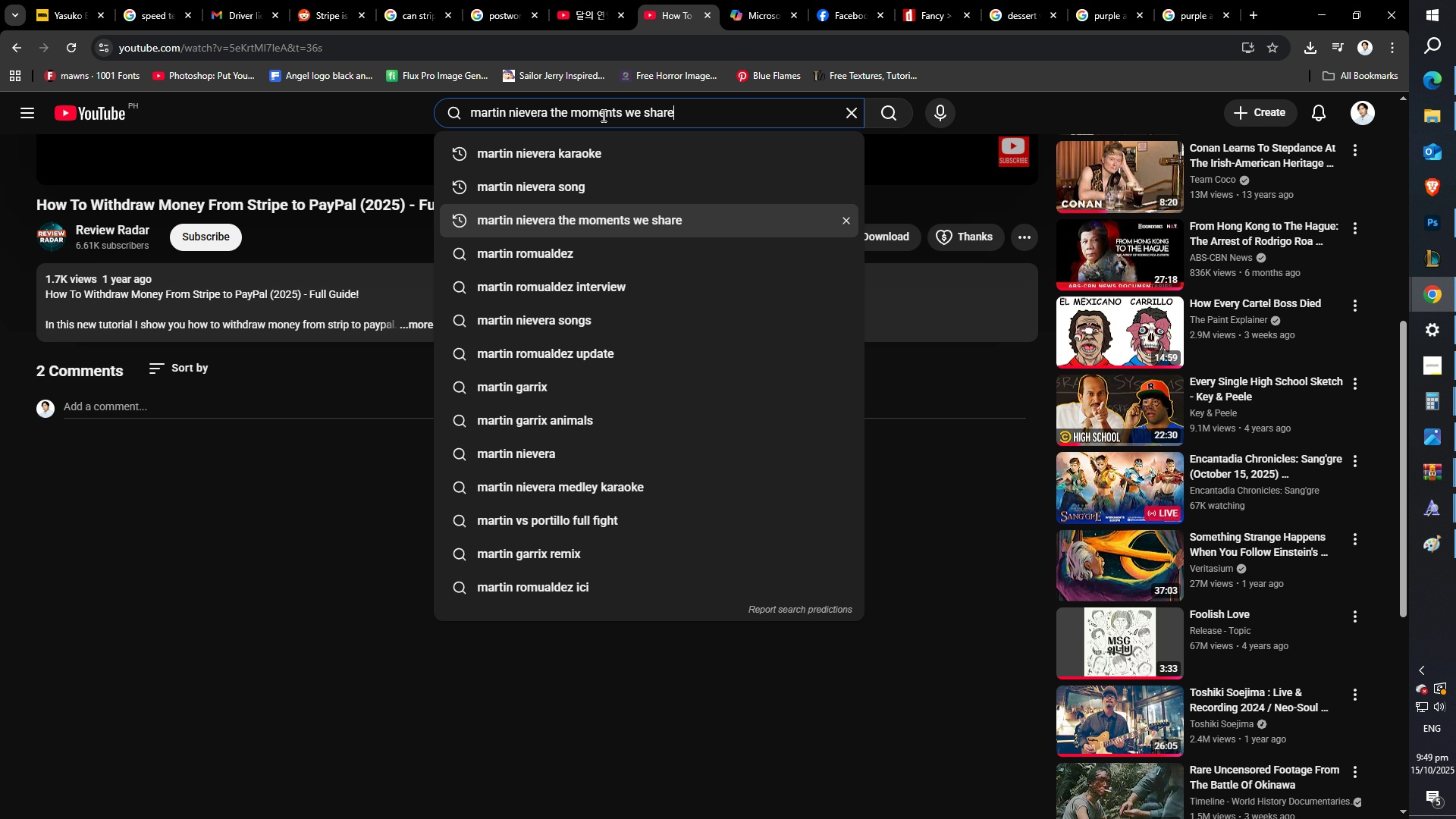 
key(ArrowDown)
 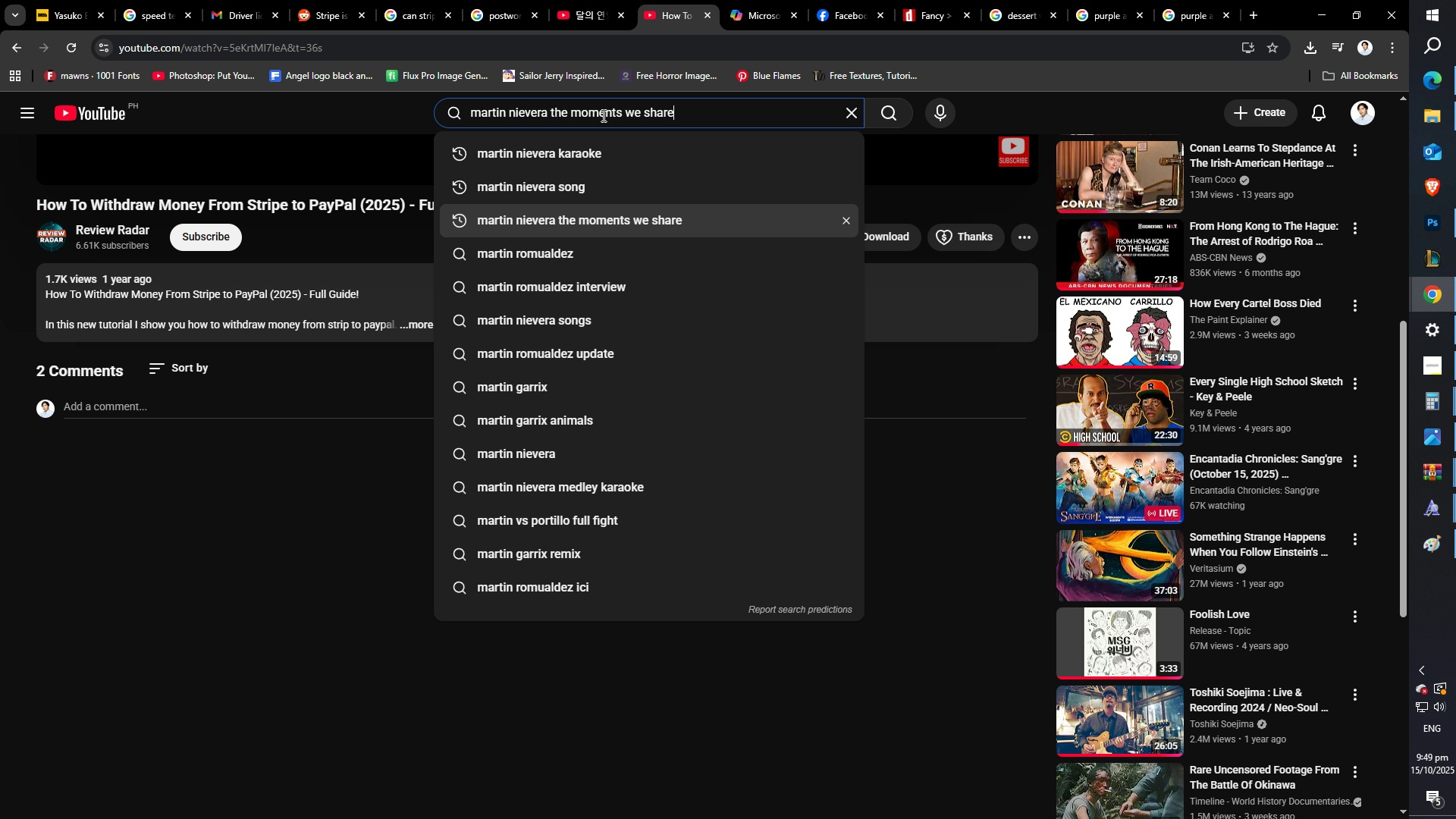 
key(ArrowUp)
 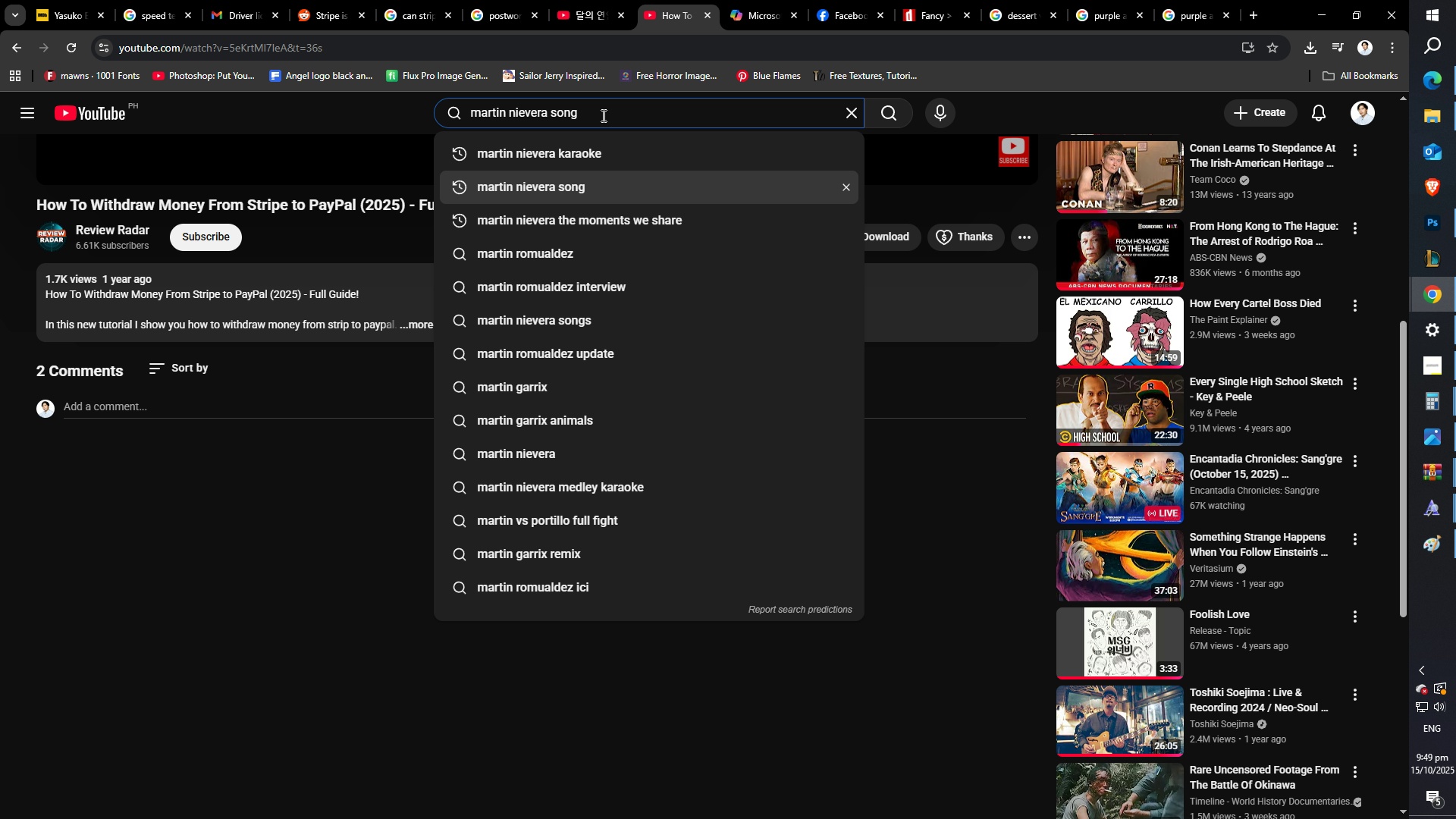 
key(Enter)
 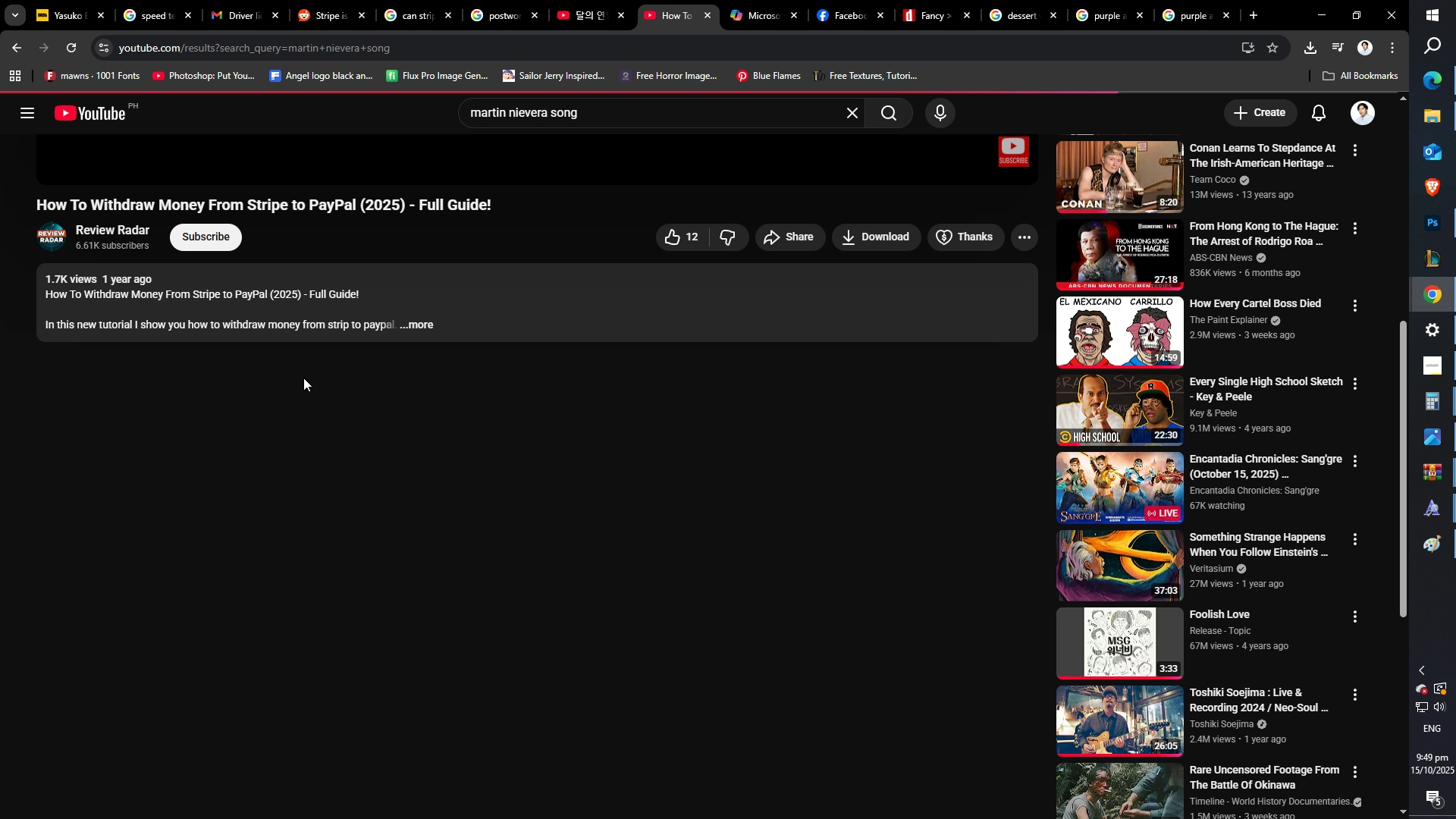 
scroll: coordinate [361, 400], scroll_direction: up, amount: 1.0
 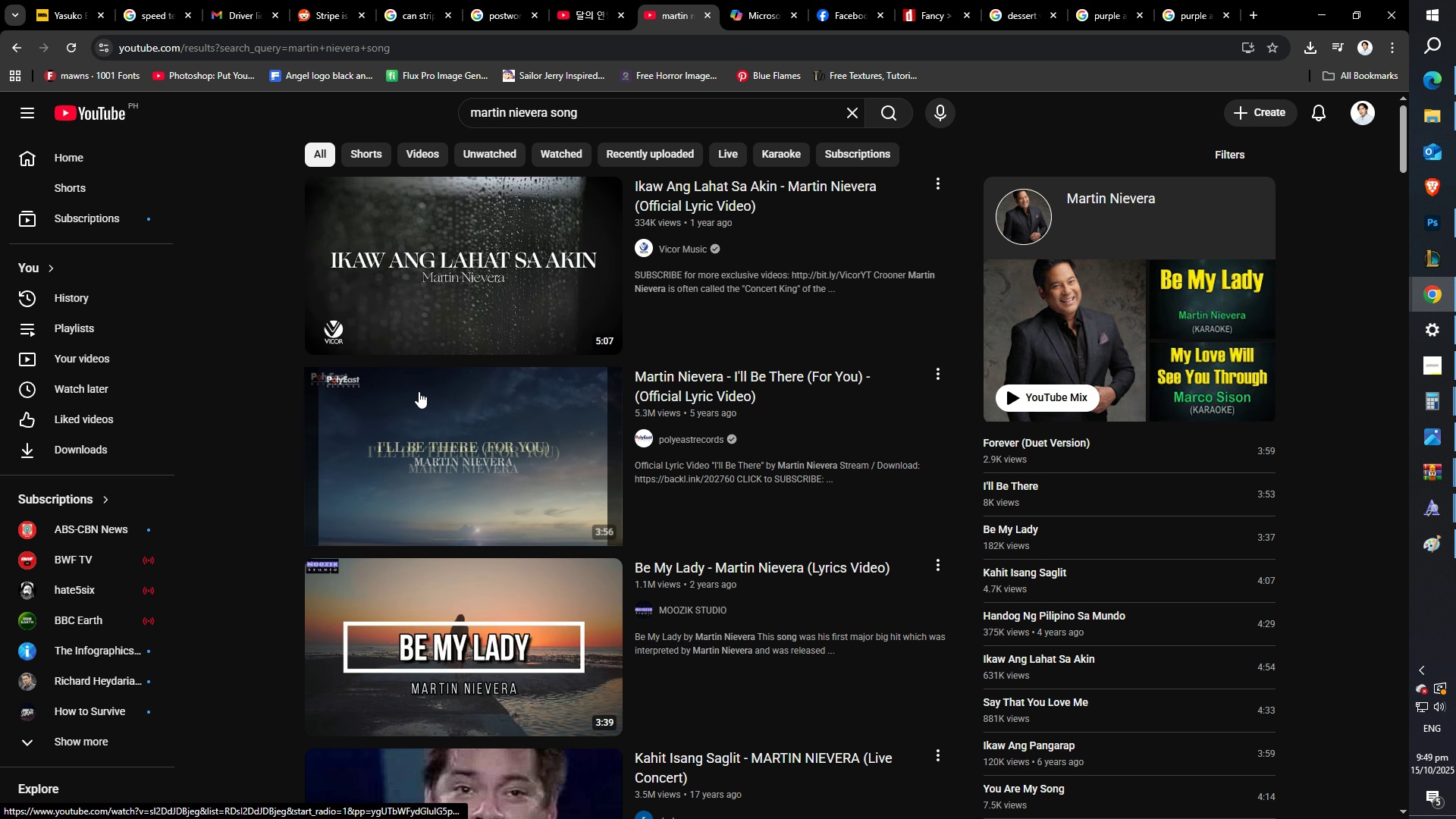 
scroll: coordinate [396, 432], scroll_direction: down, amount: 18.0
 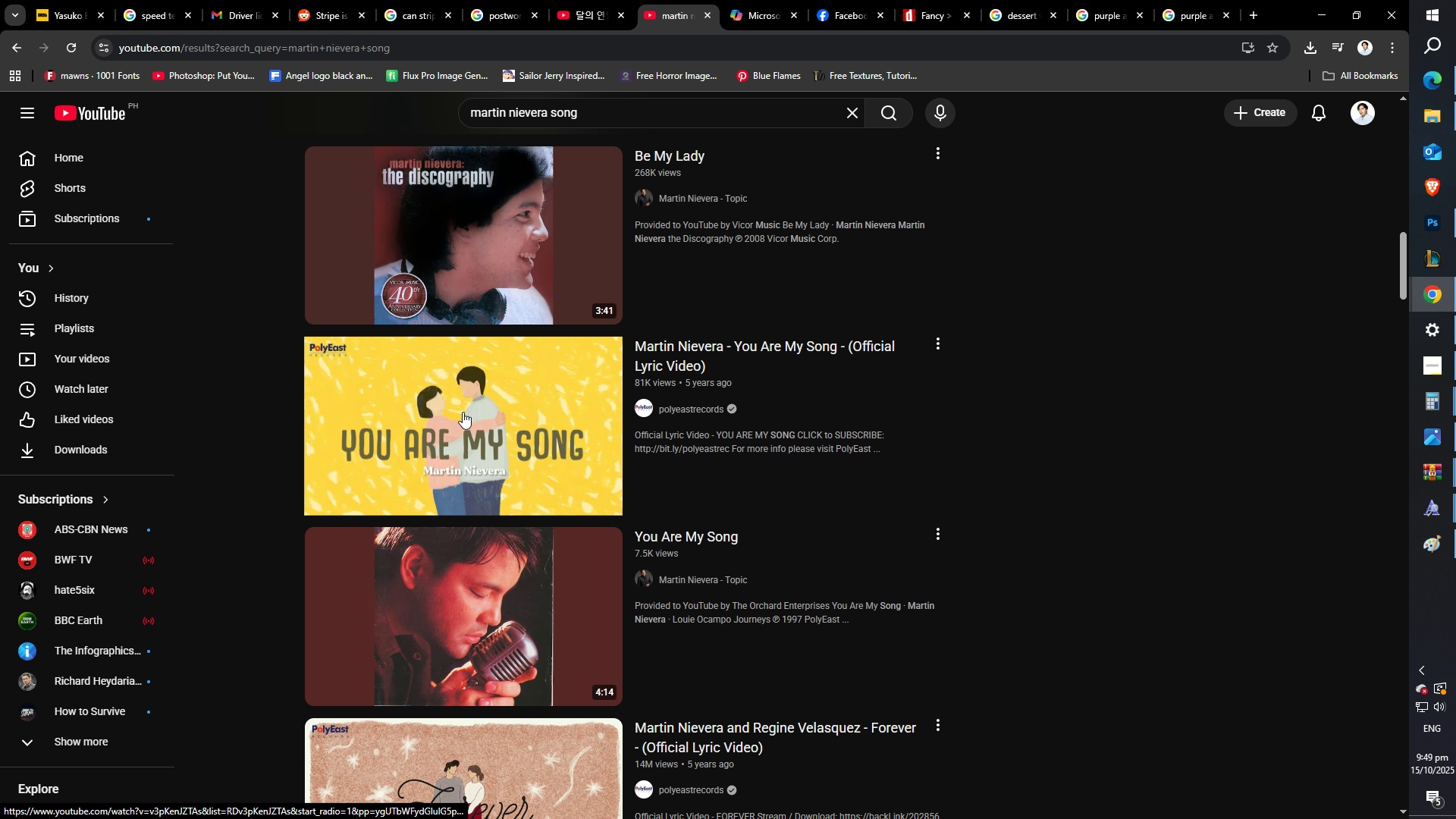 
left_click([463, 412])
 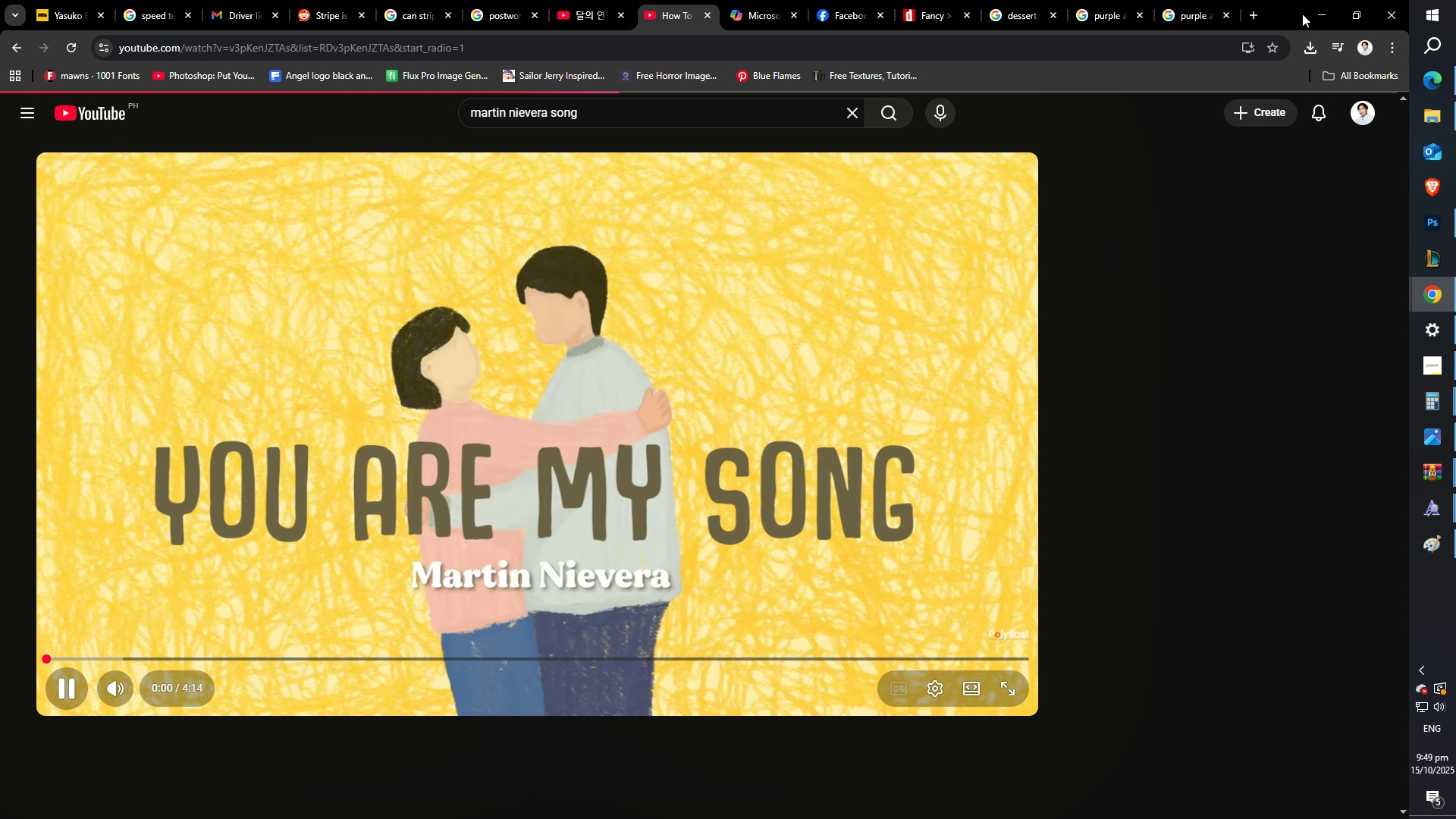 
left_click([1326, 4])
 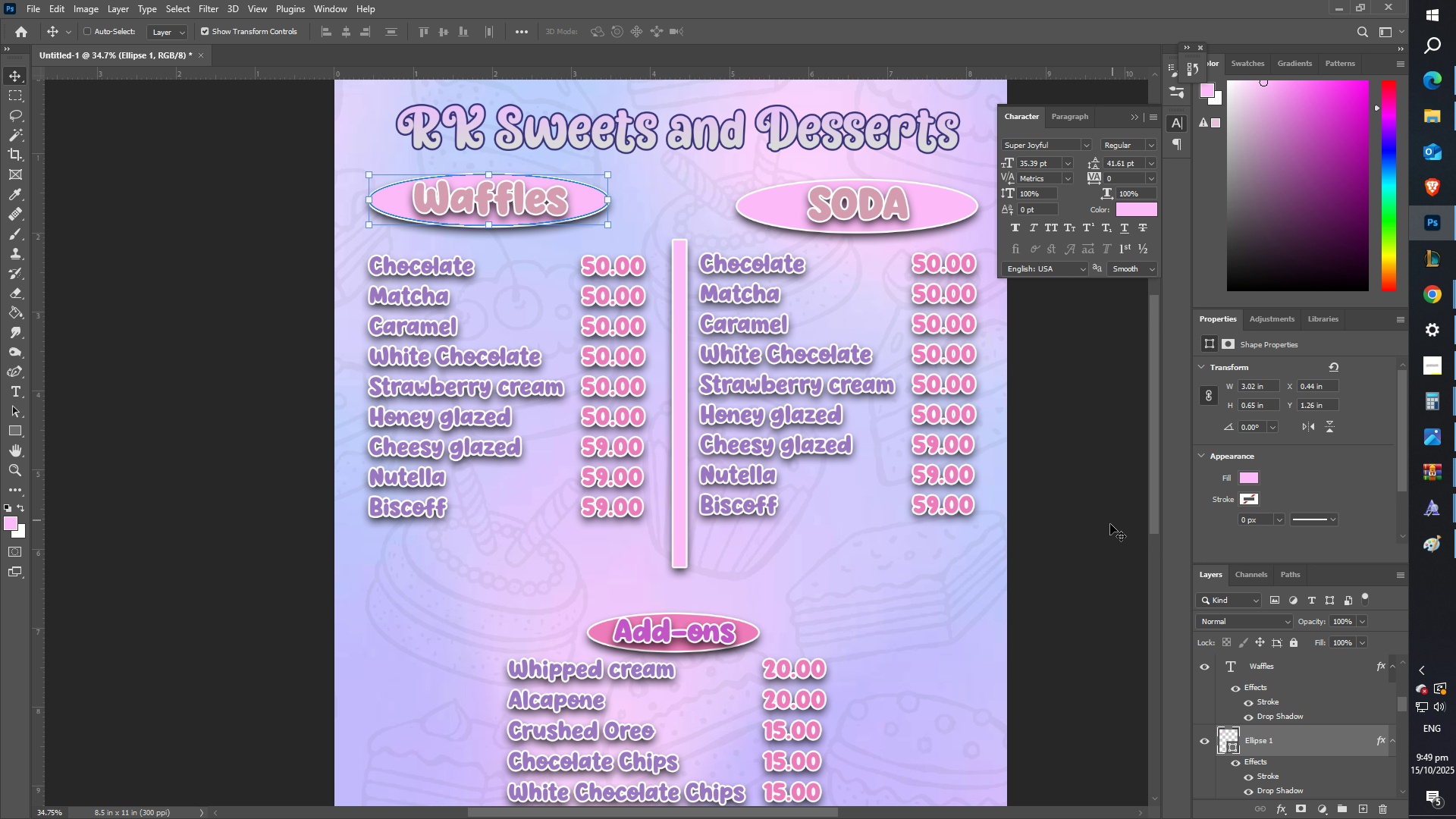 
left_click([1247, 477])
 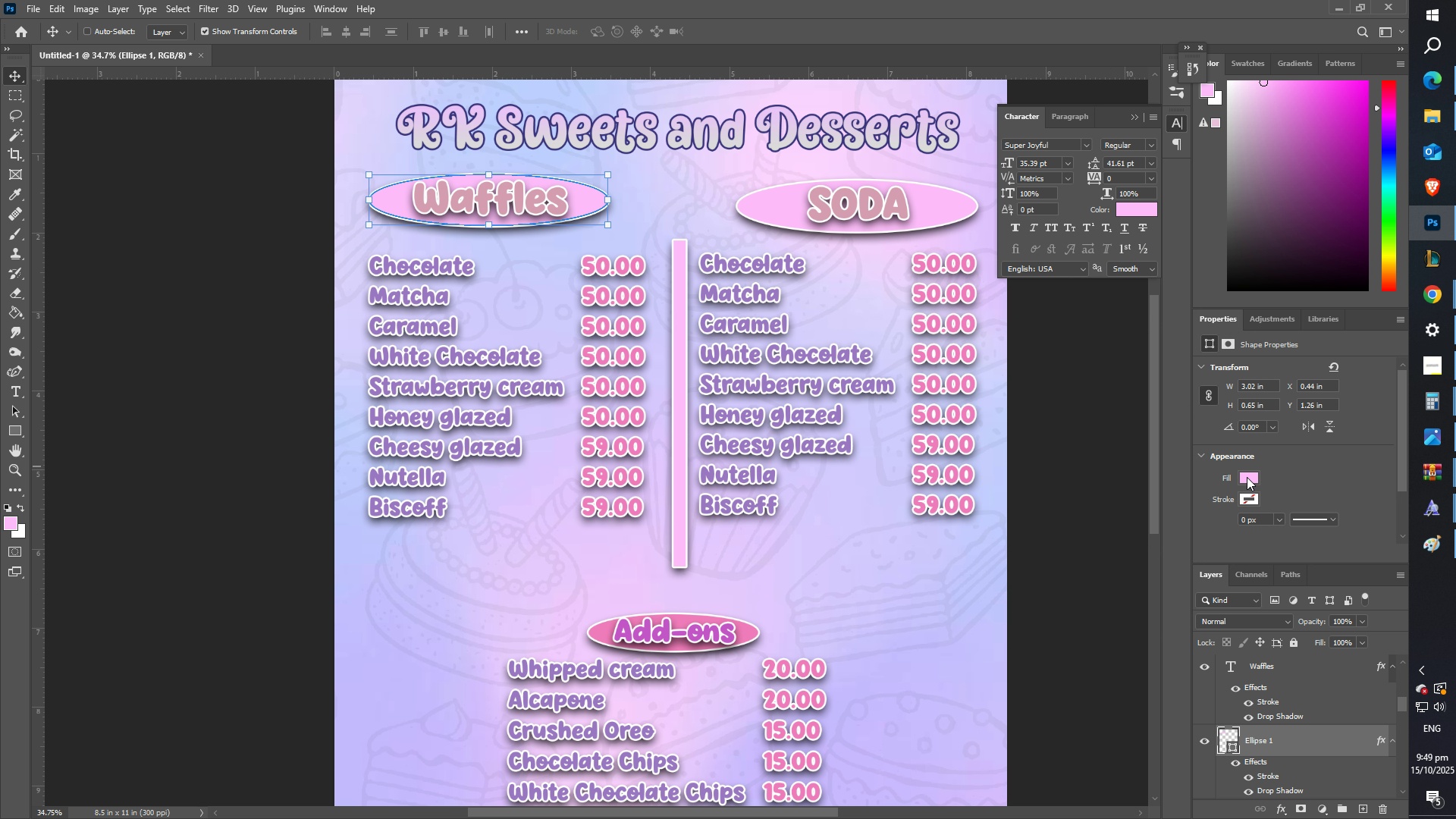 
left_click([1247, 477])
 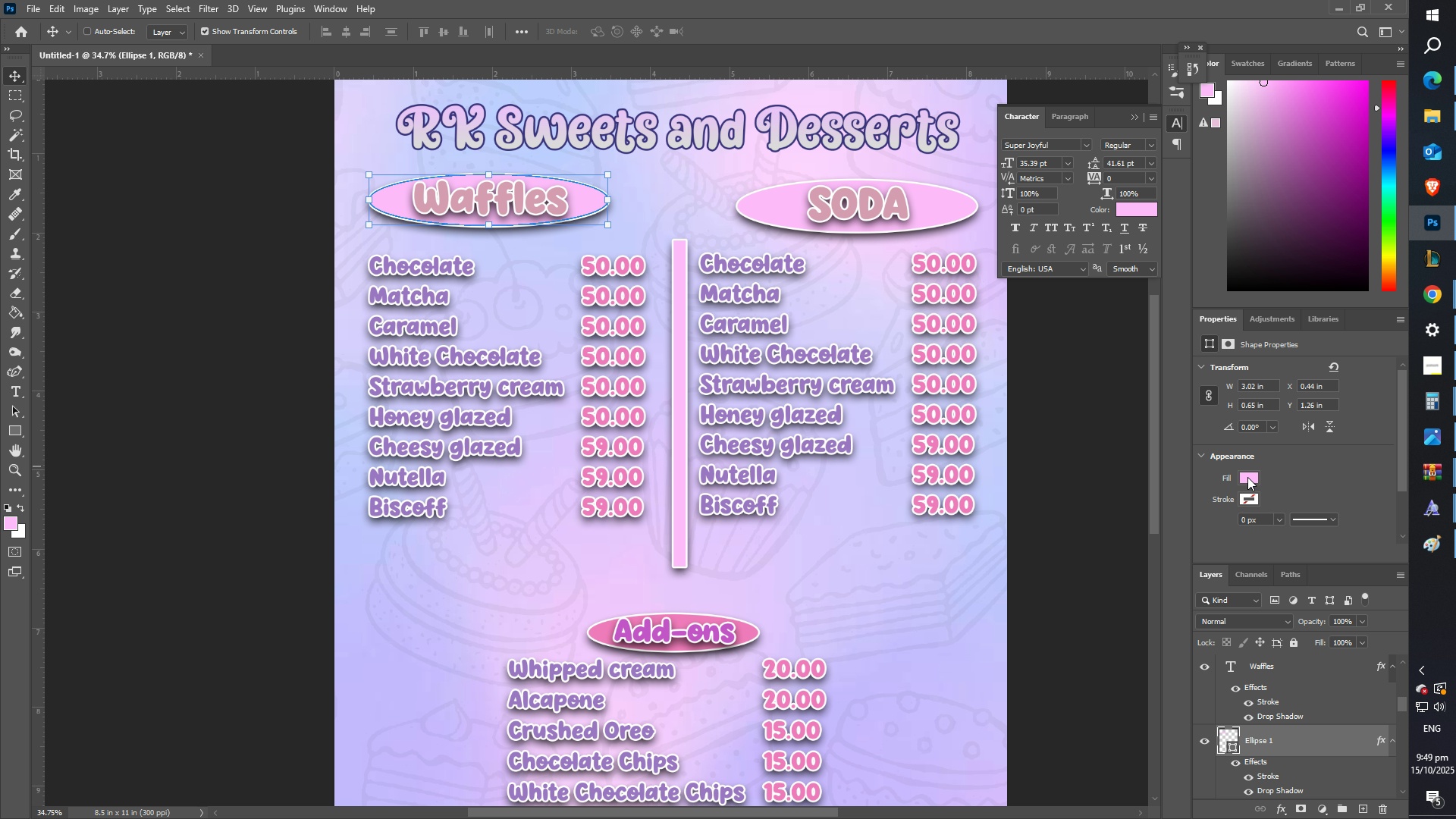 
left_click([1247, 477])
 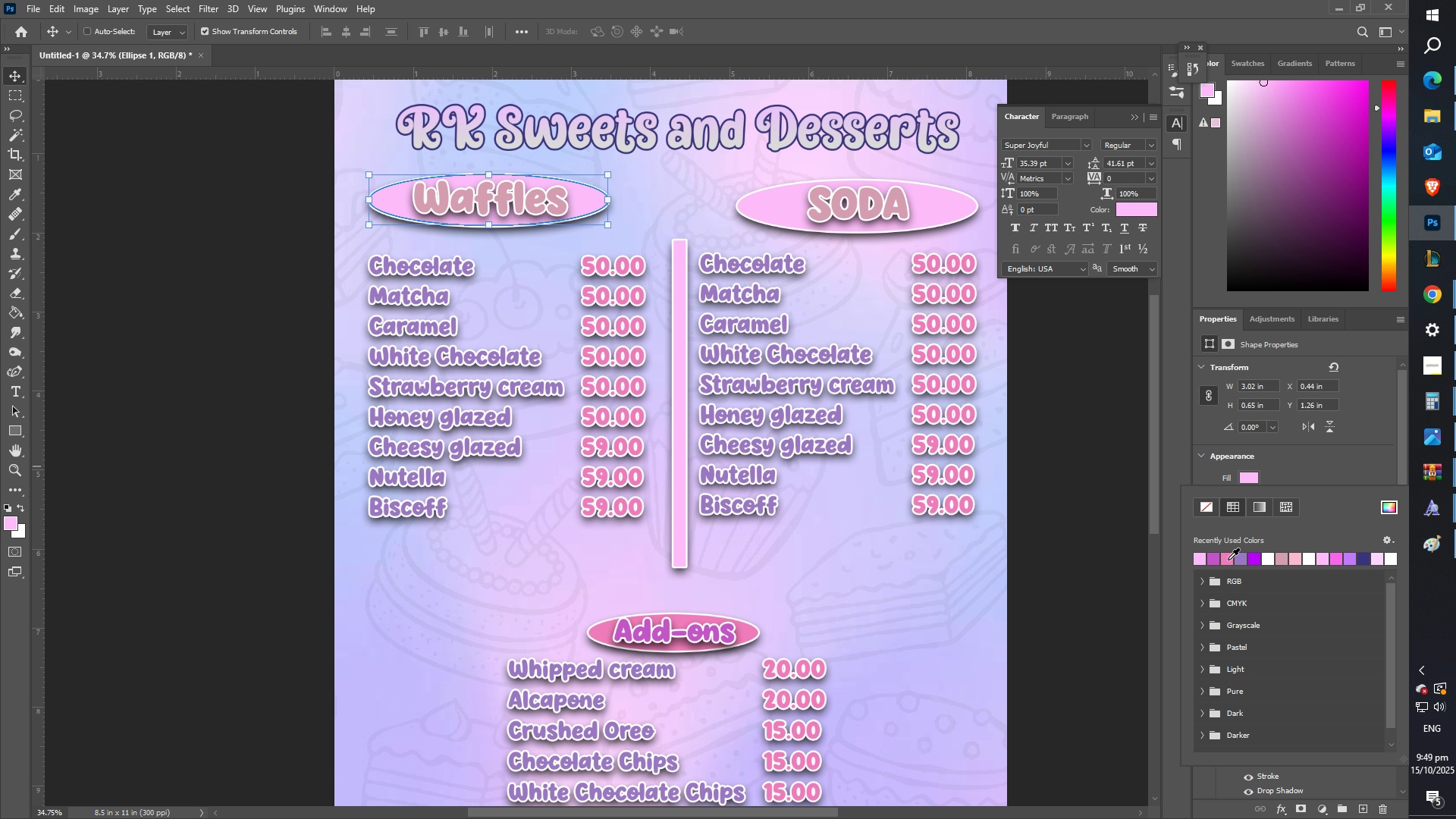 
left_click([1228, 560])
 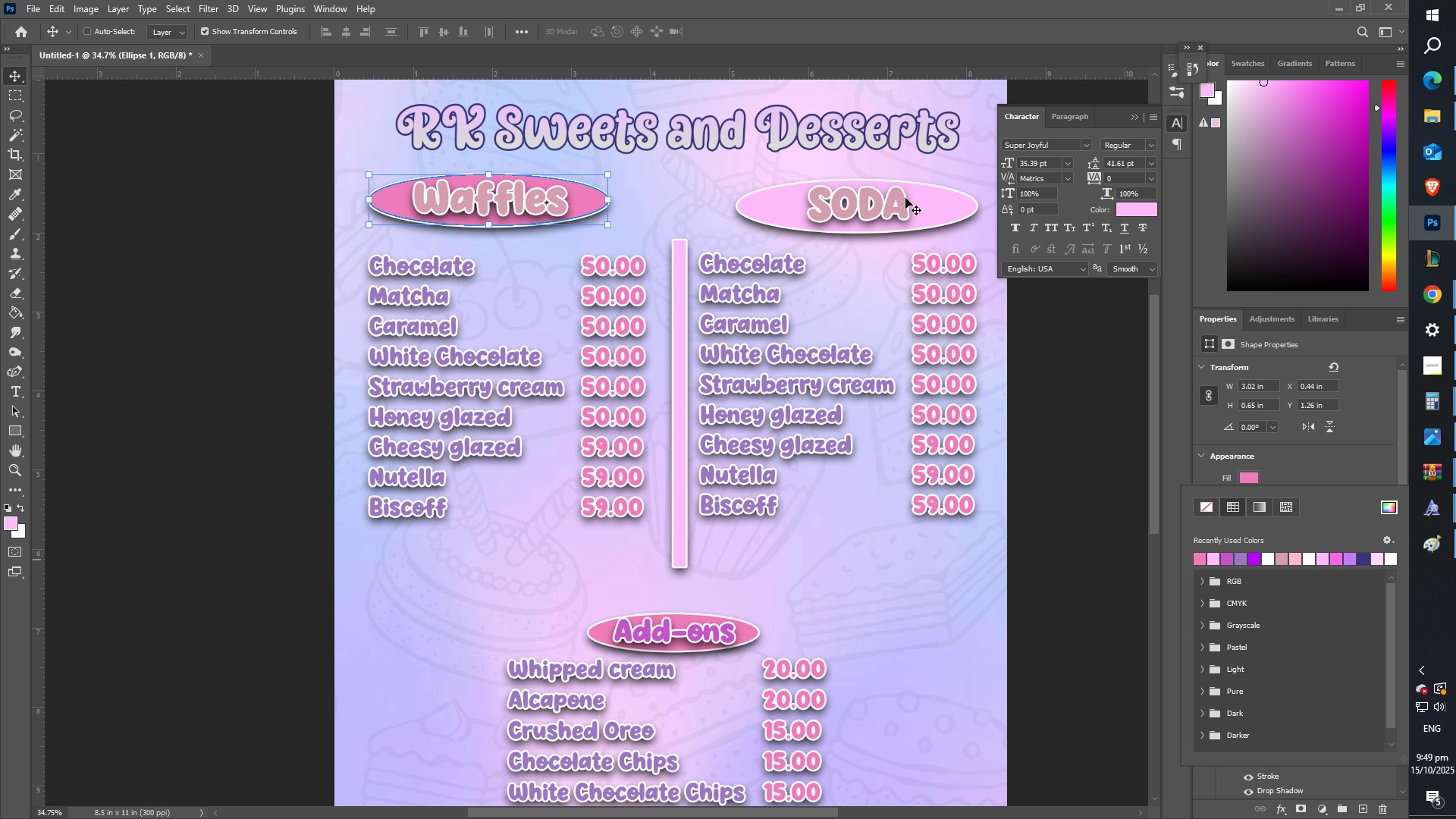 
right_click([951, 203])
 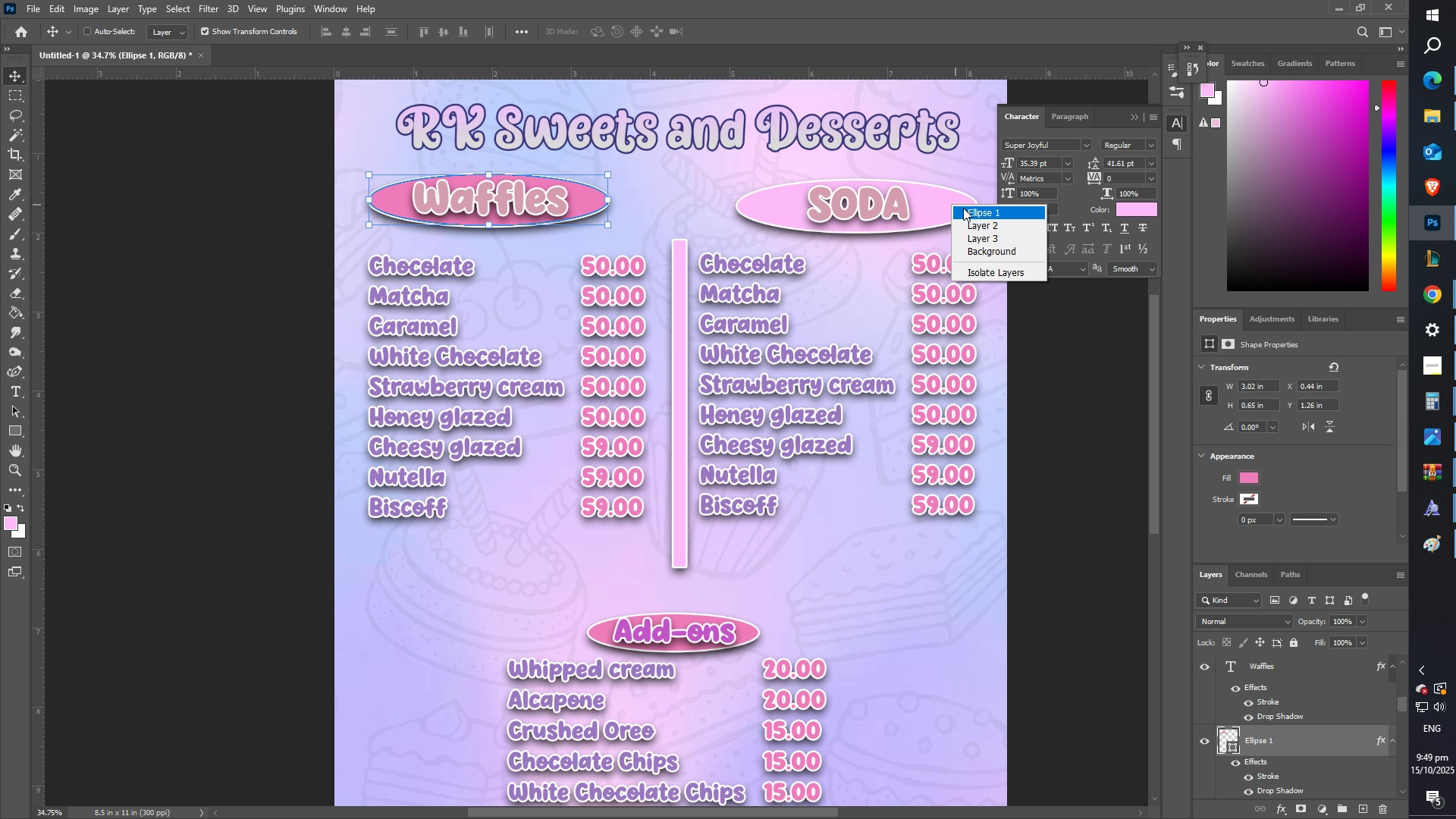 
left_click([963, 208])
 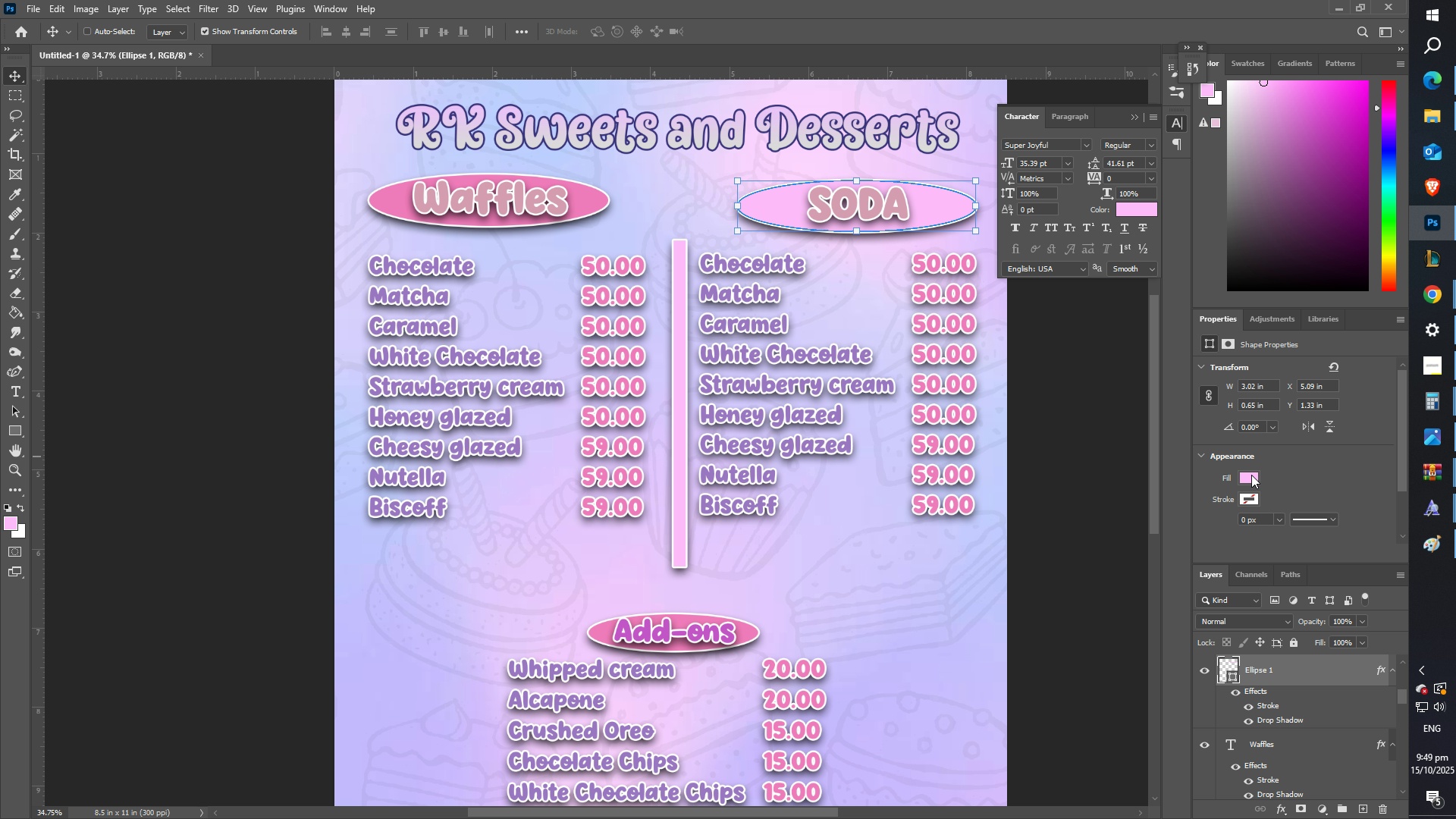 
left_click([1251, 475])
 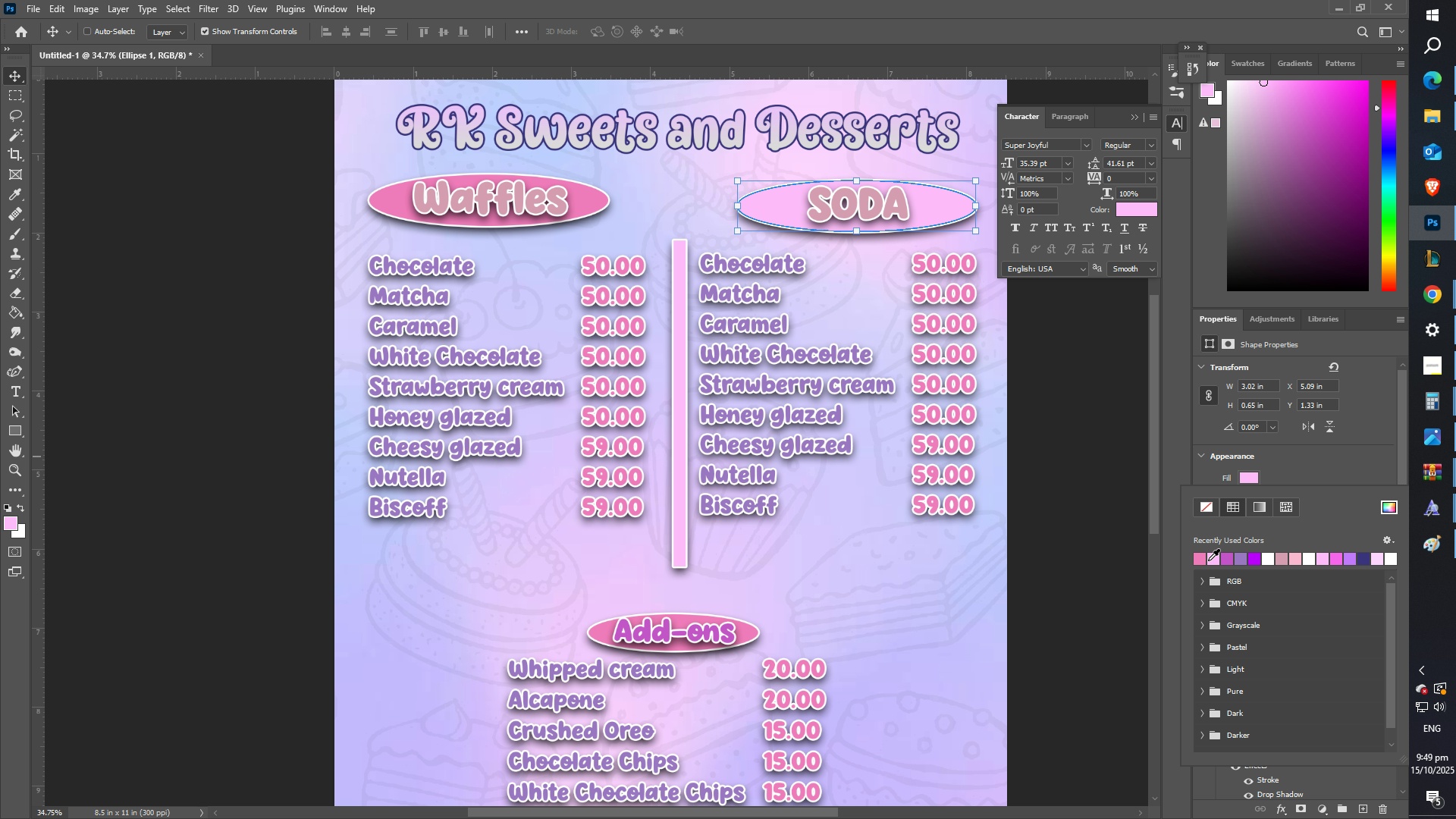 
left_click([1203, 556])
 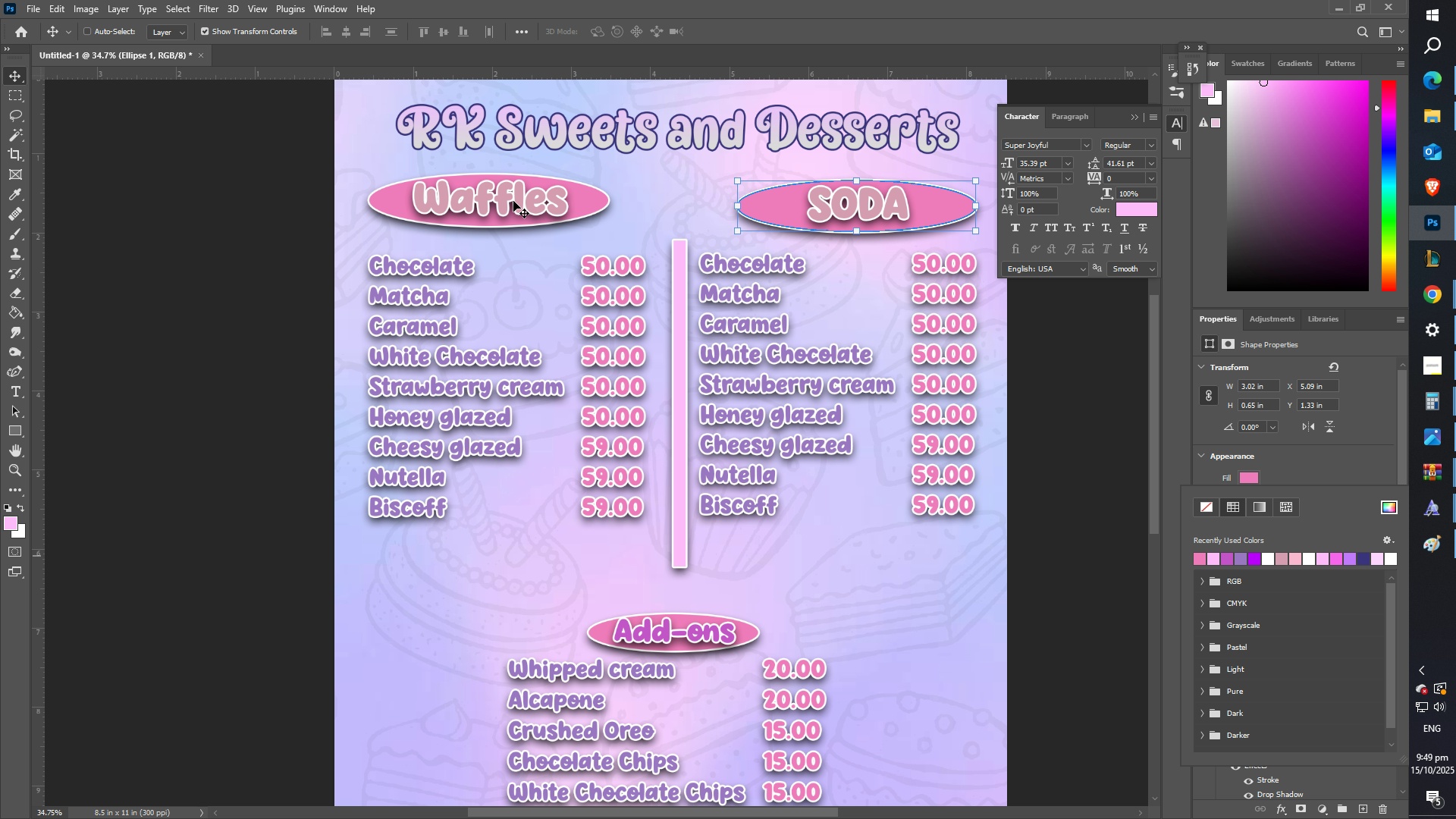 
right_click([505, 199])
 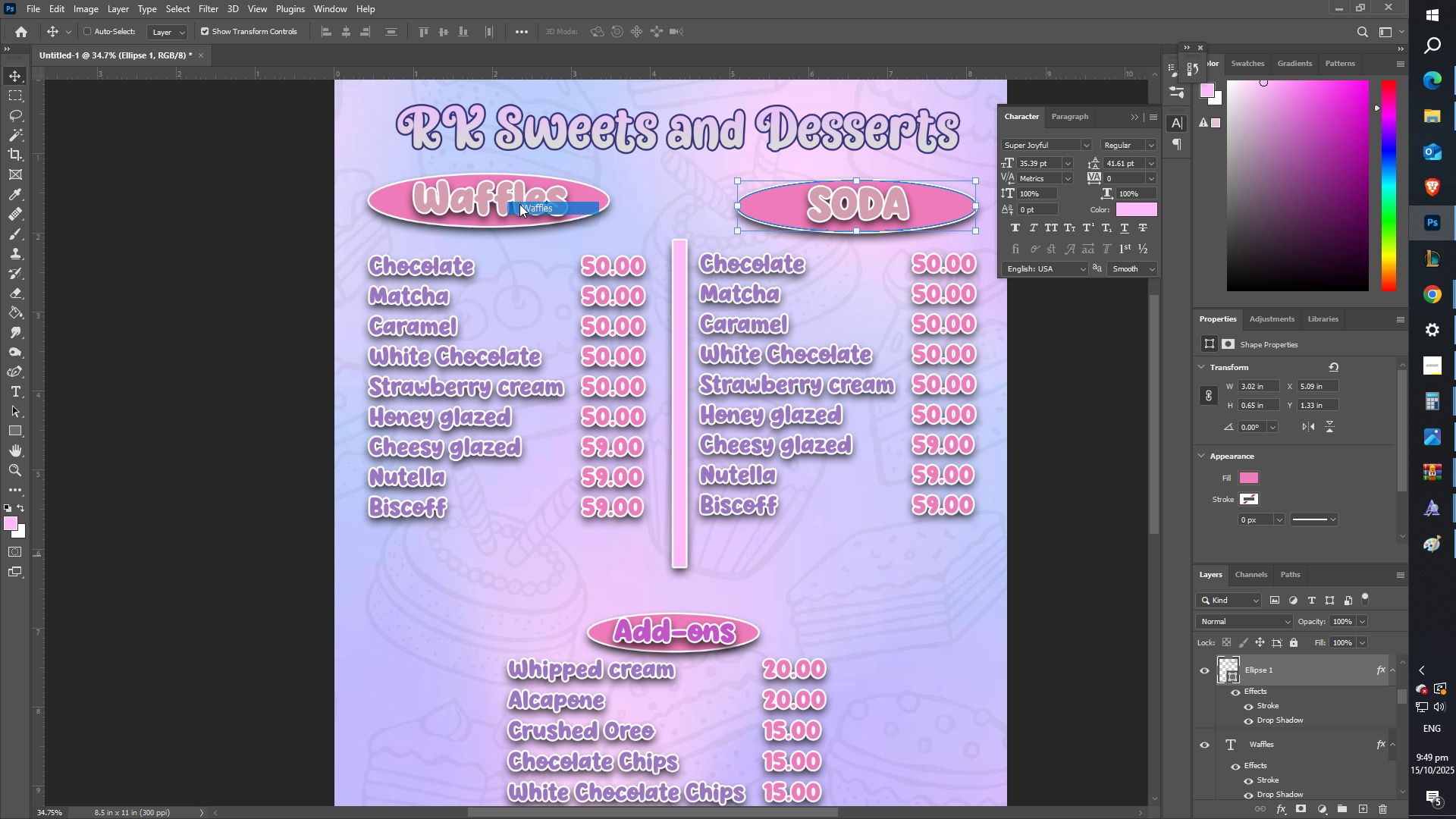 
left_click([519, 204])
 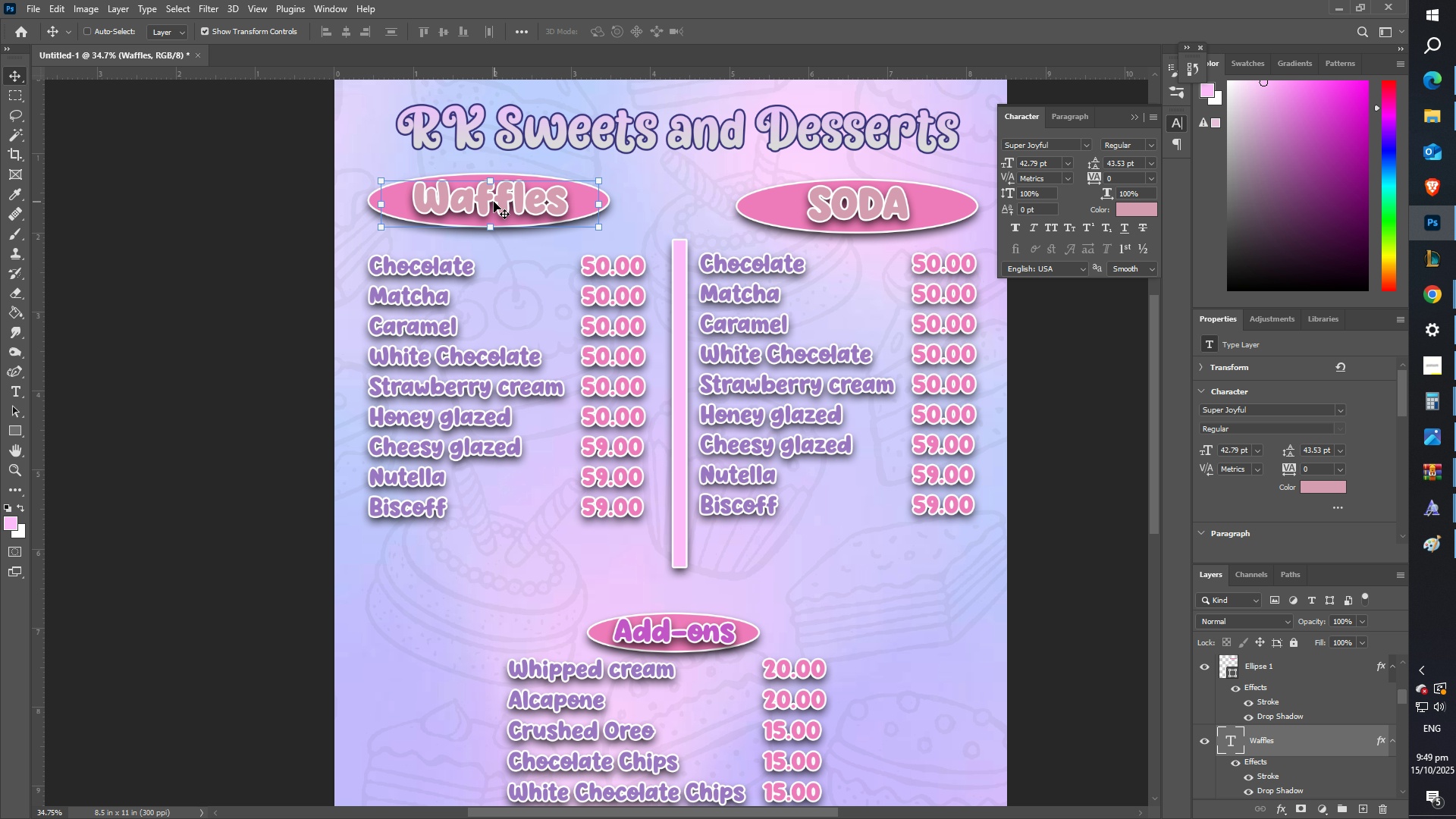 
key(T)
 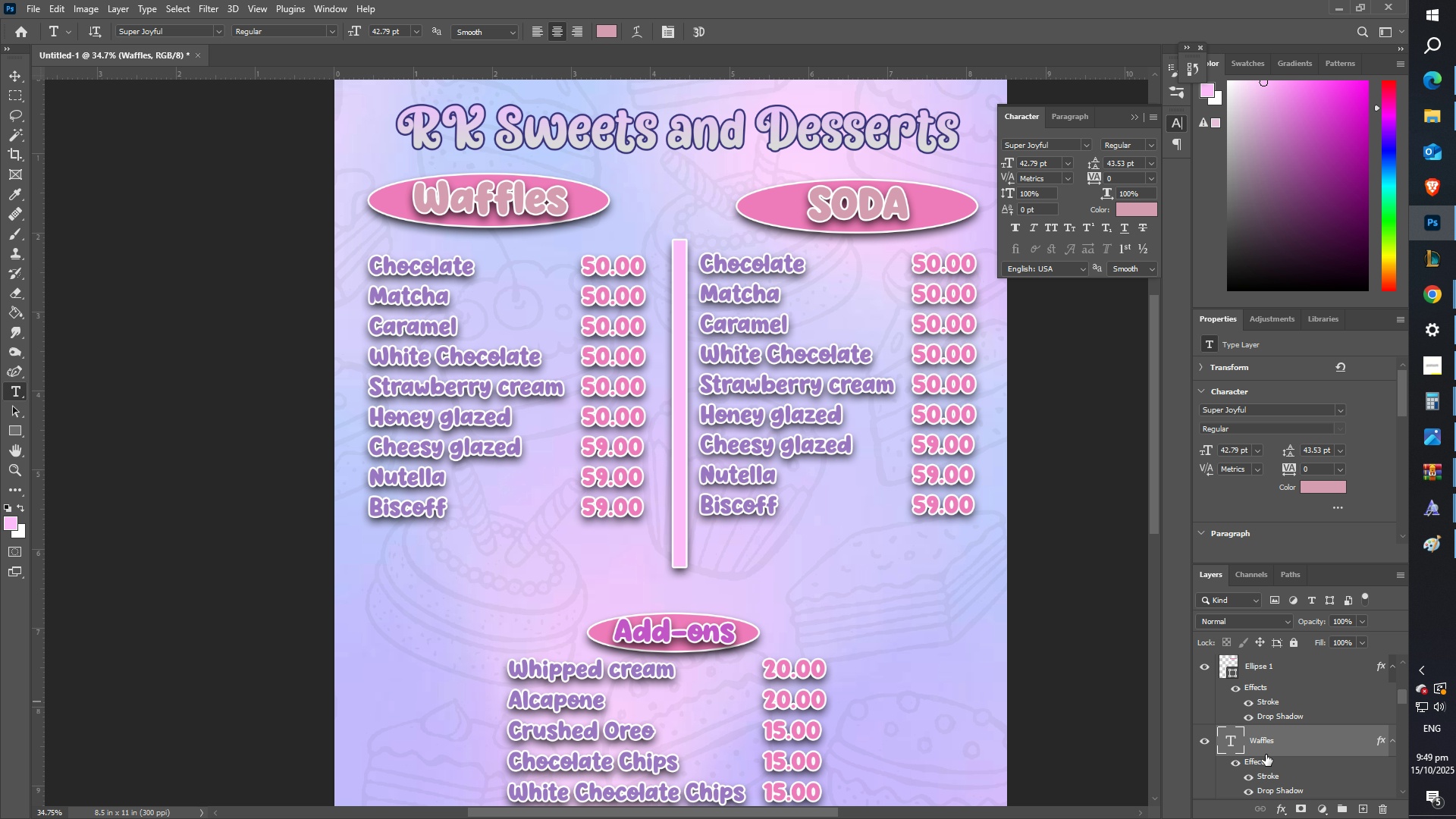 
scroll: coordinate [1291, 748], scroll_direction: down, amount: 1.0
 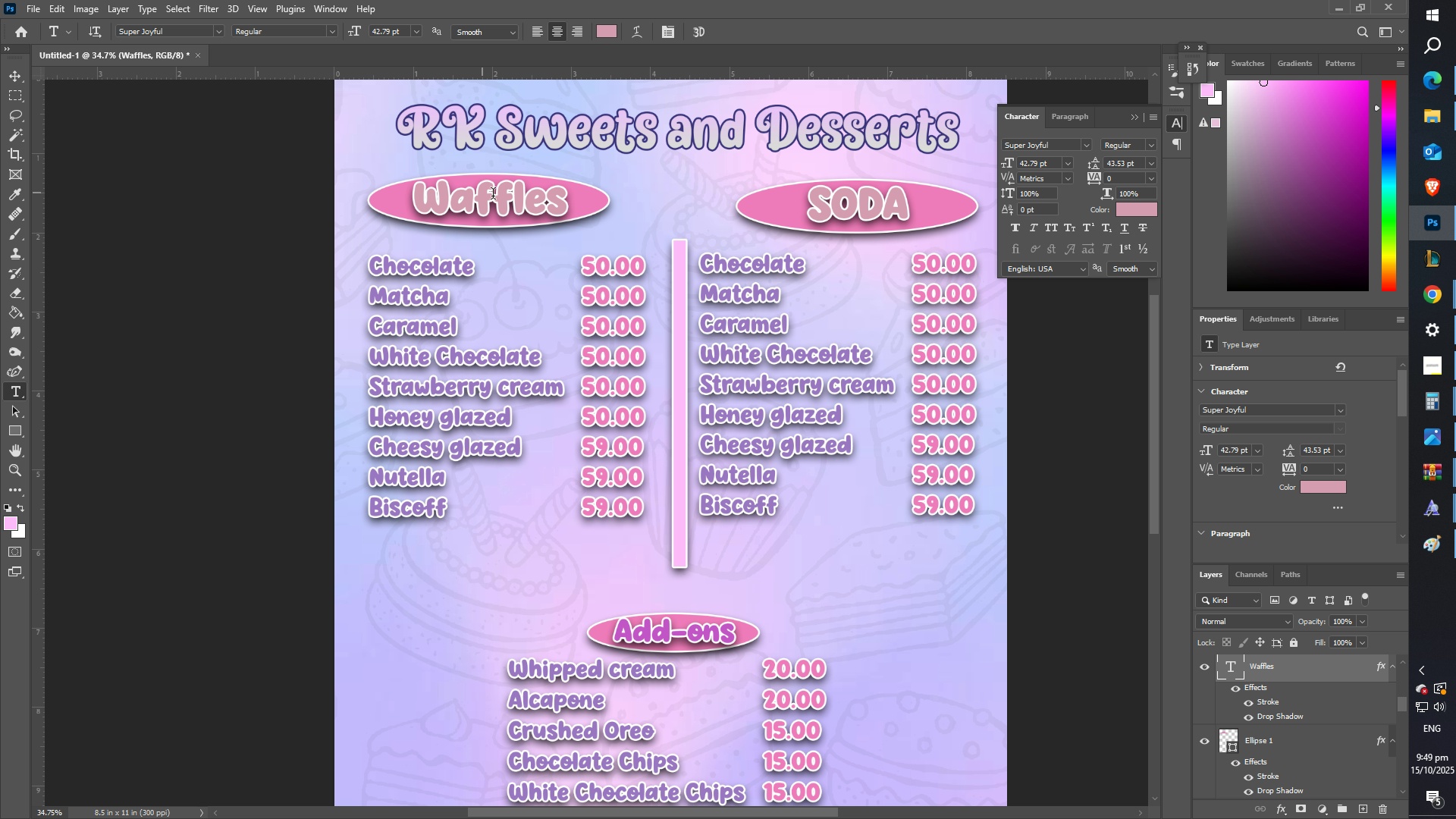 
left_click([519, 199])
 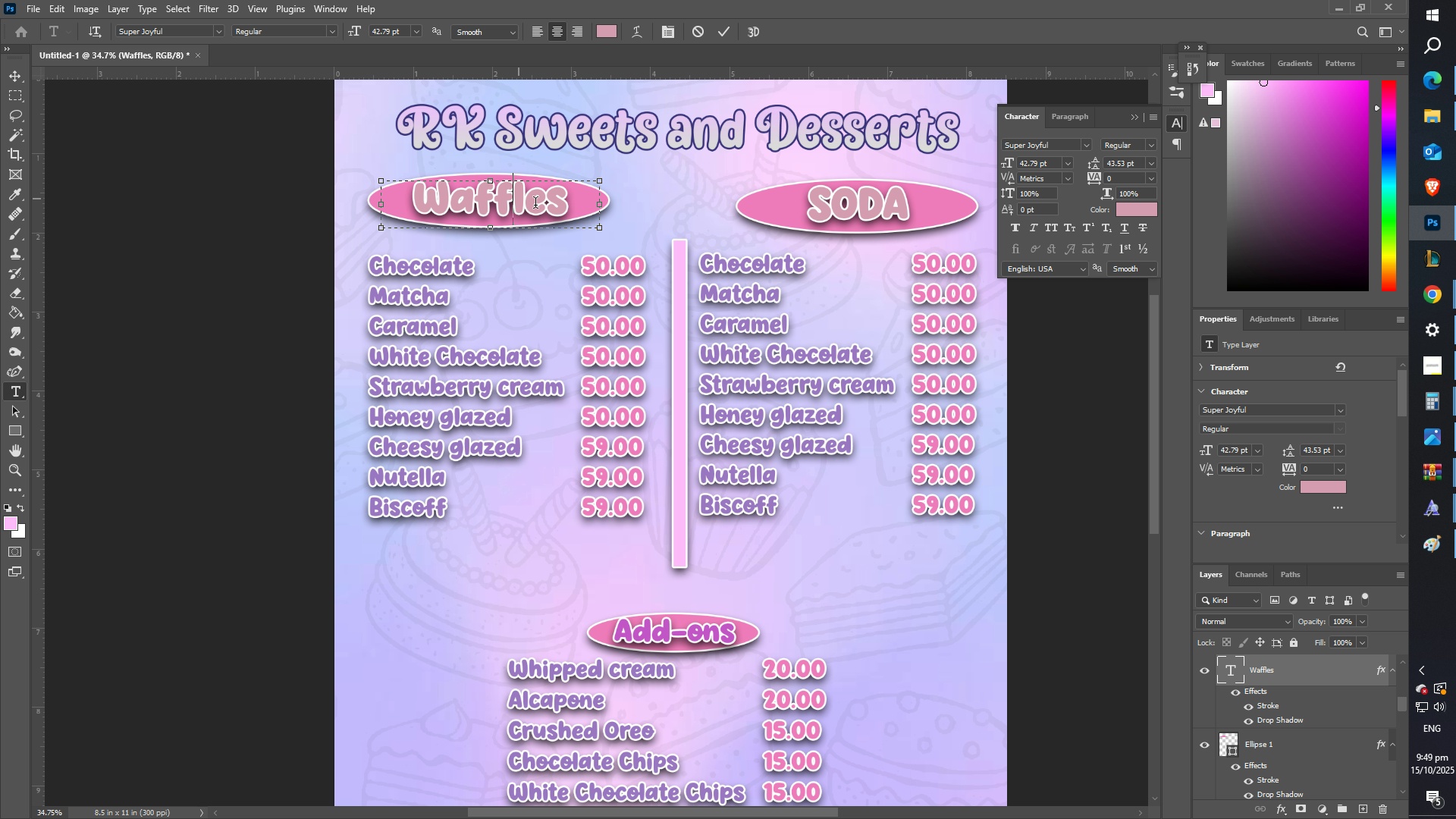 
key(Control+ControlLeft)
 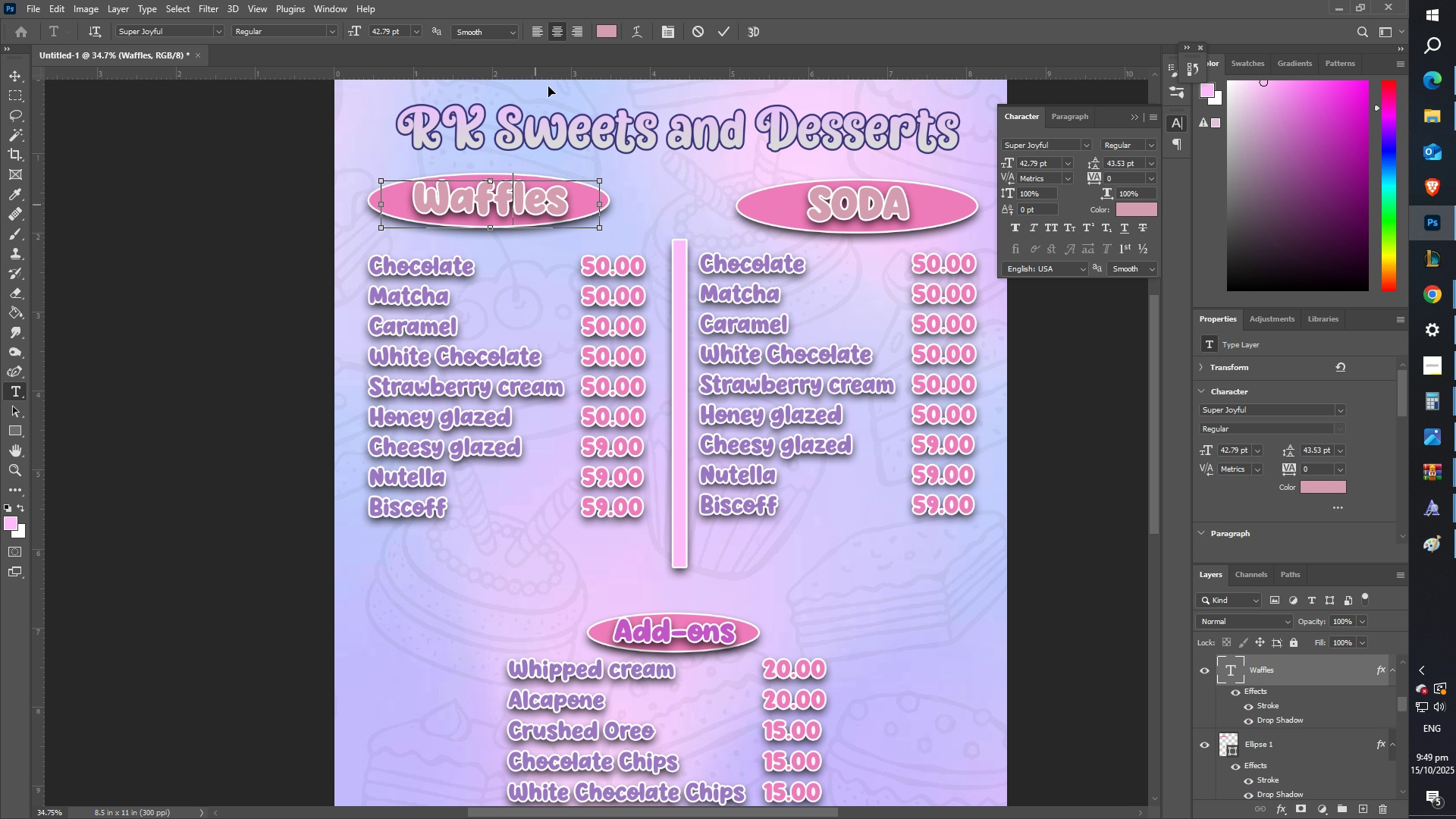 
key(Control+A)
 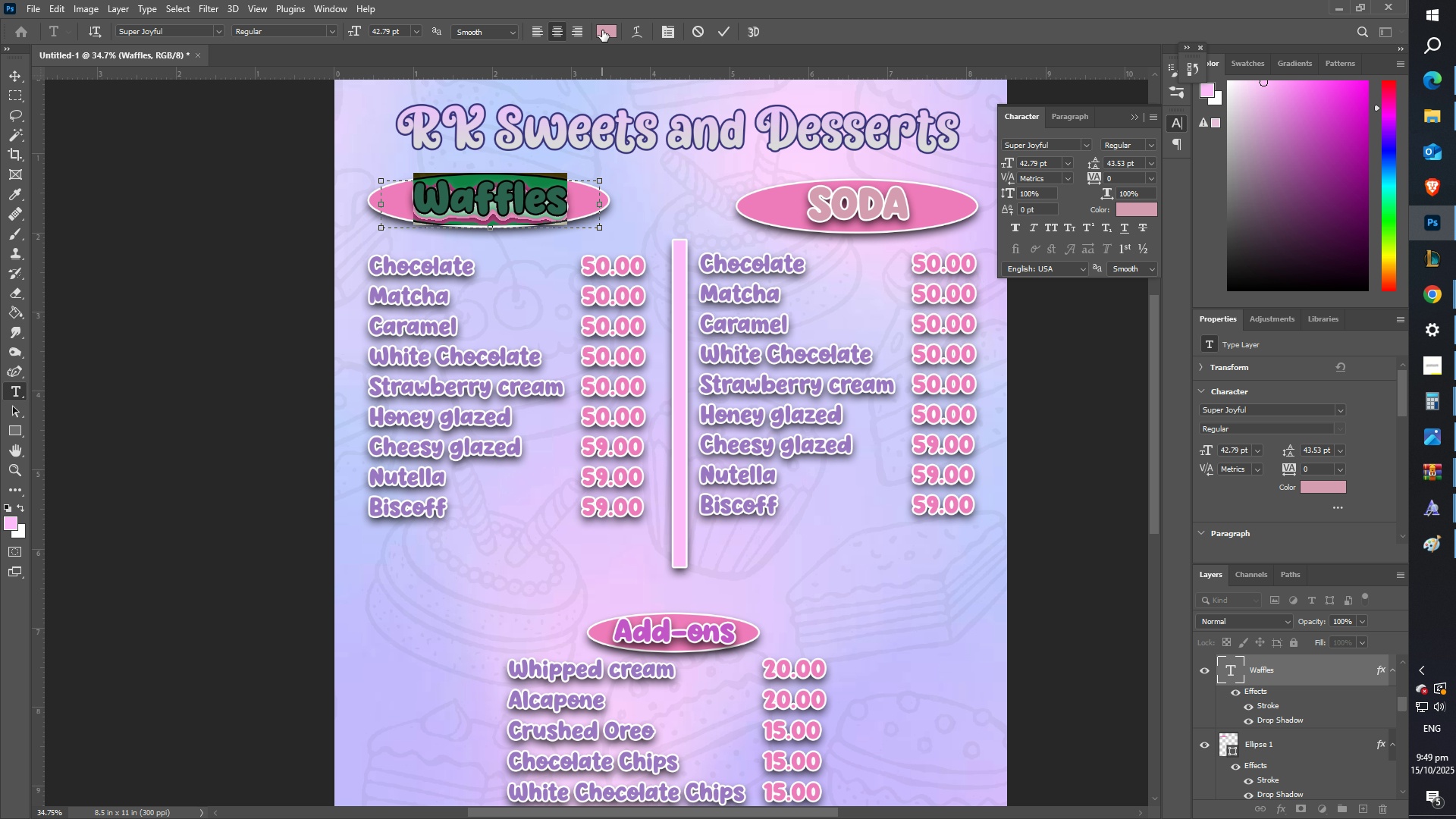 
left_click([605, 30])
 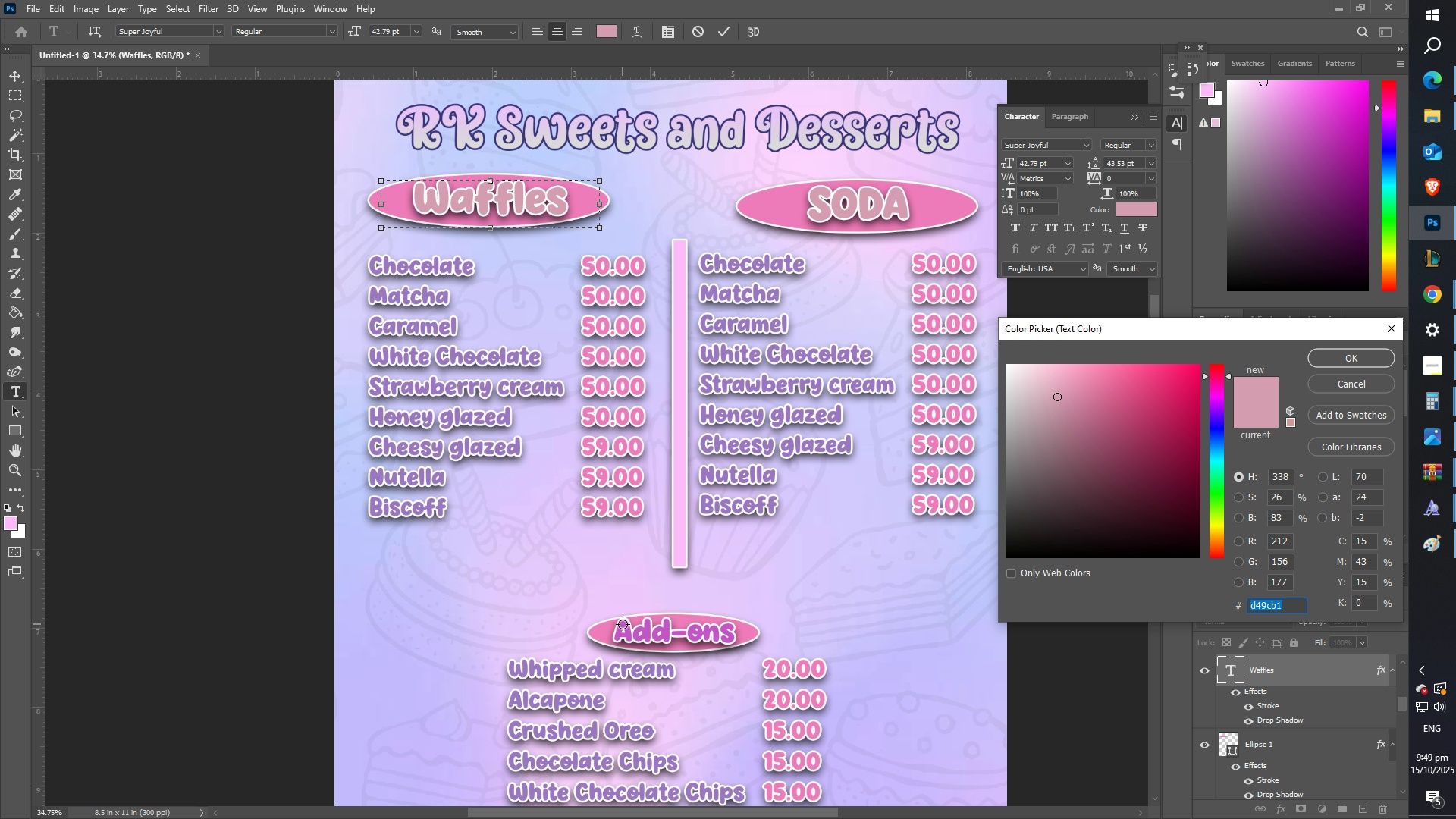 
left_click([623, 623])
 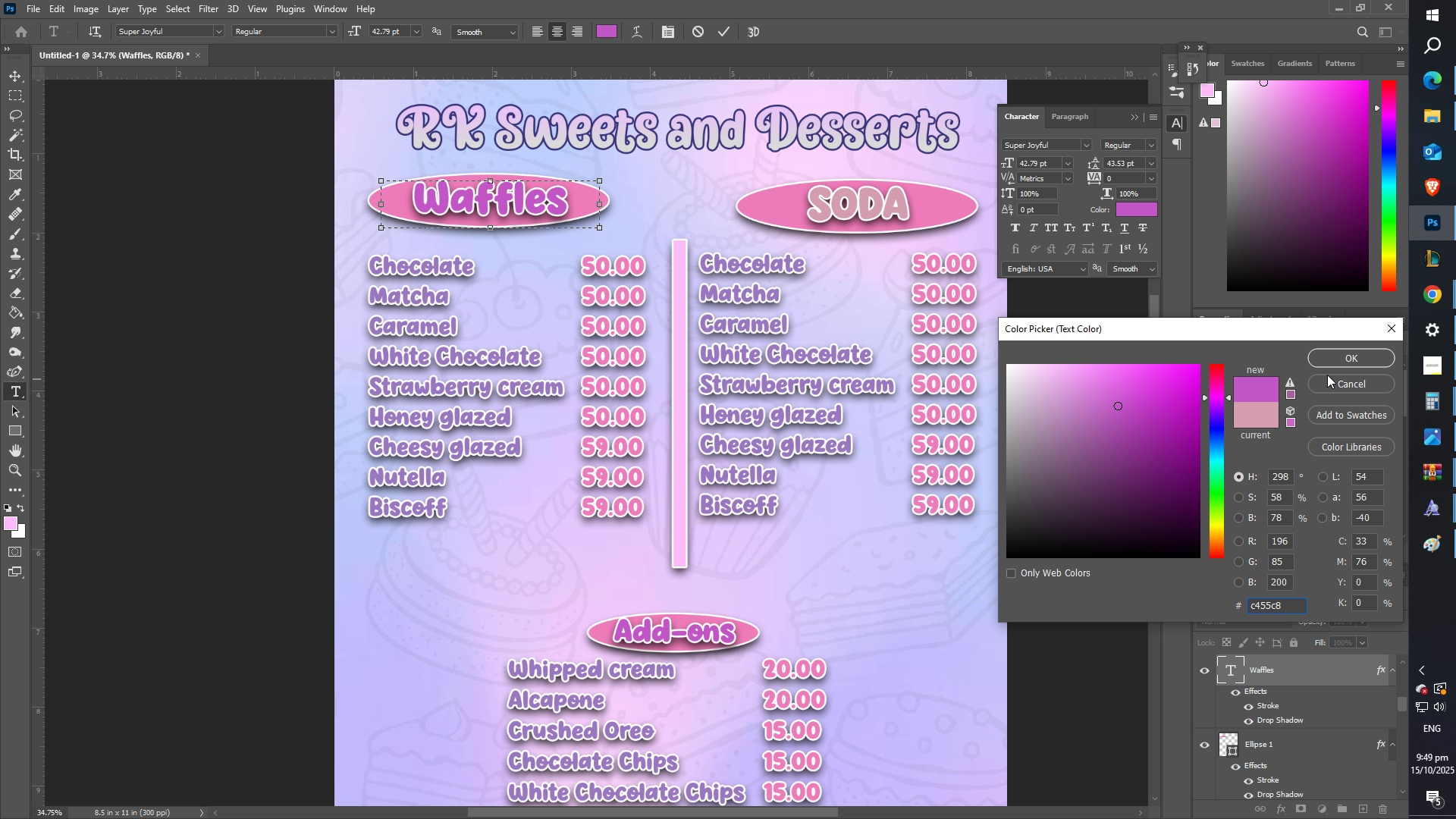 
left_click([1330, 364])
 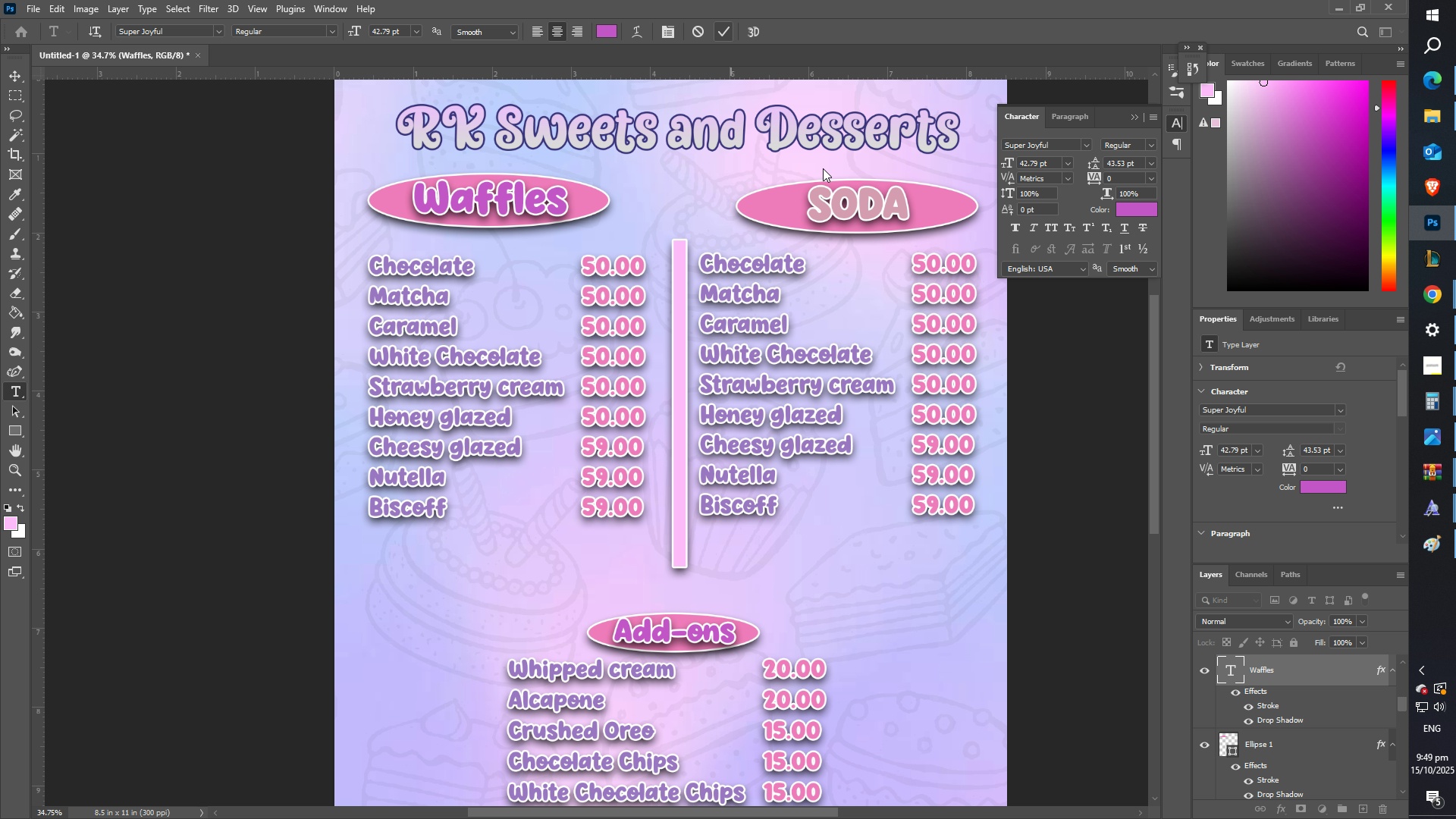 
left_click([870, 198])
 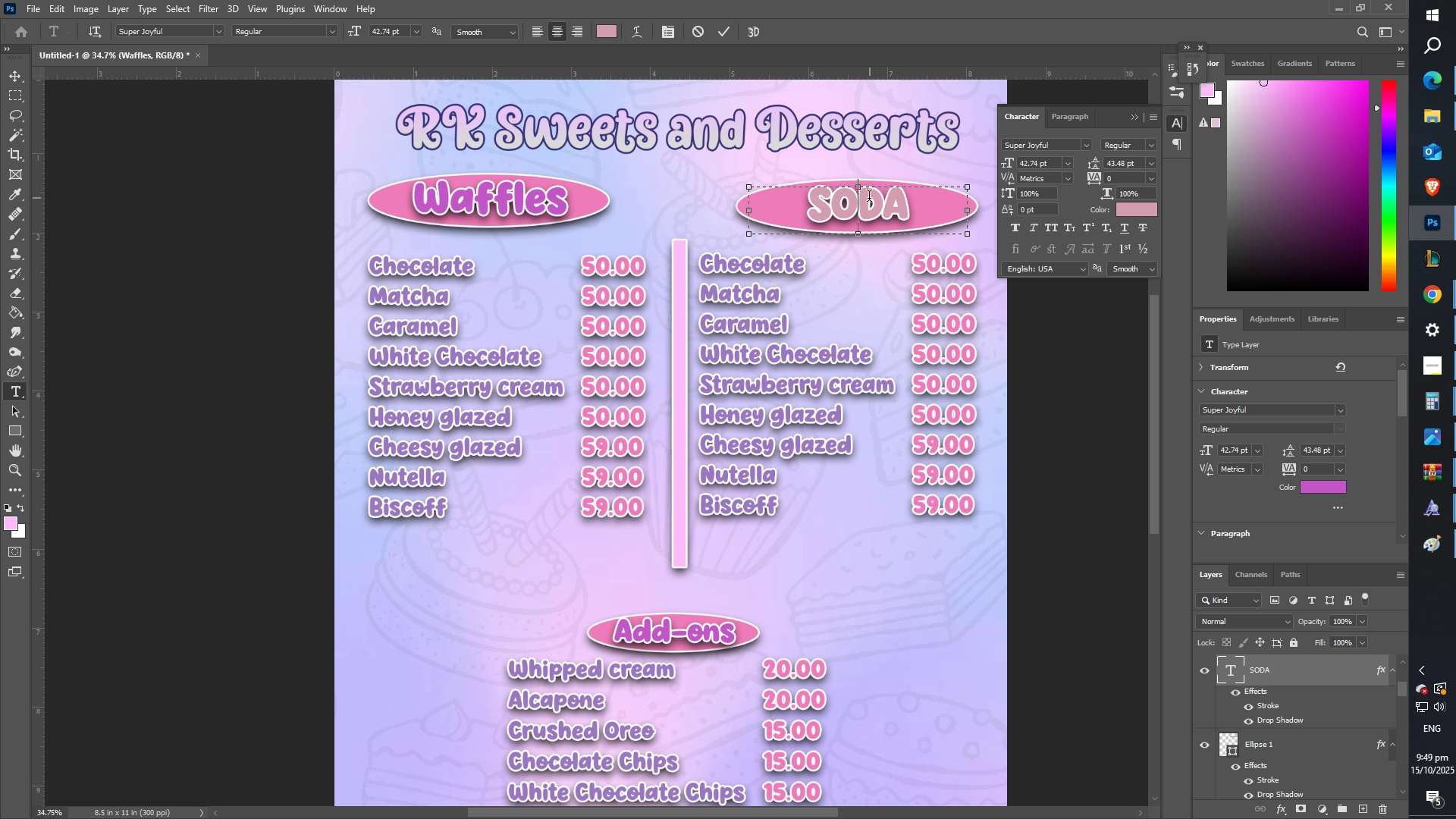 
key(Control+ControlLeft)
 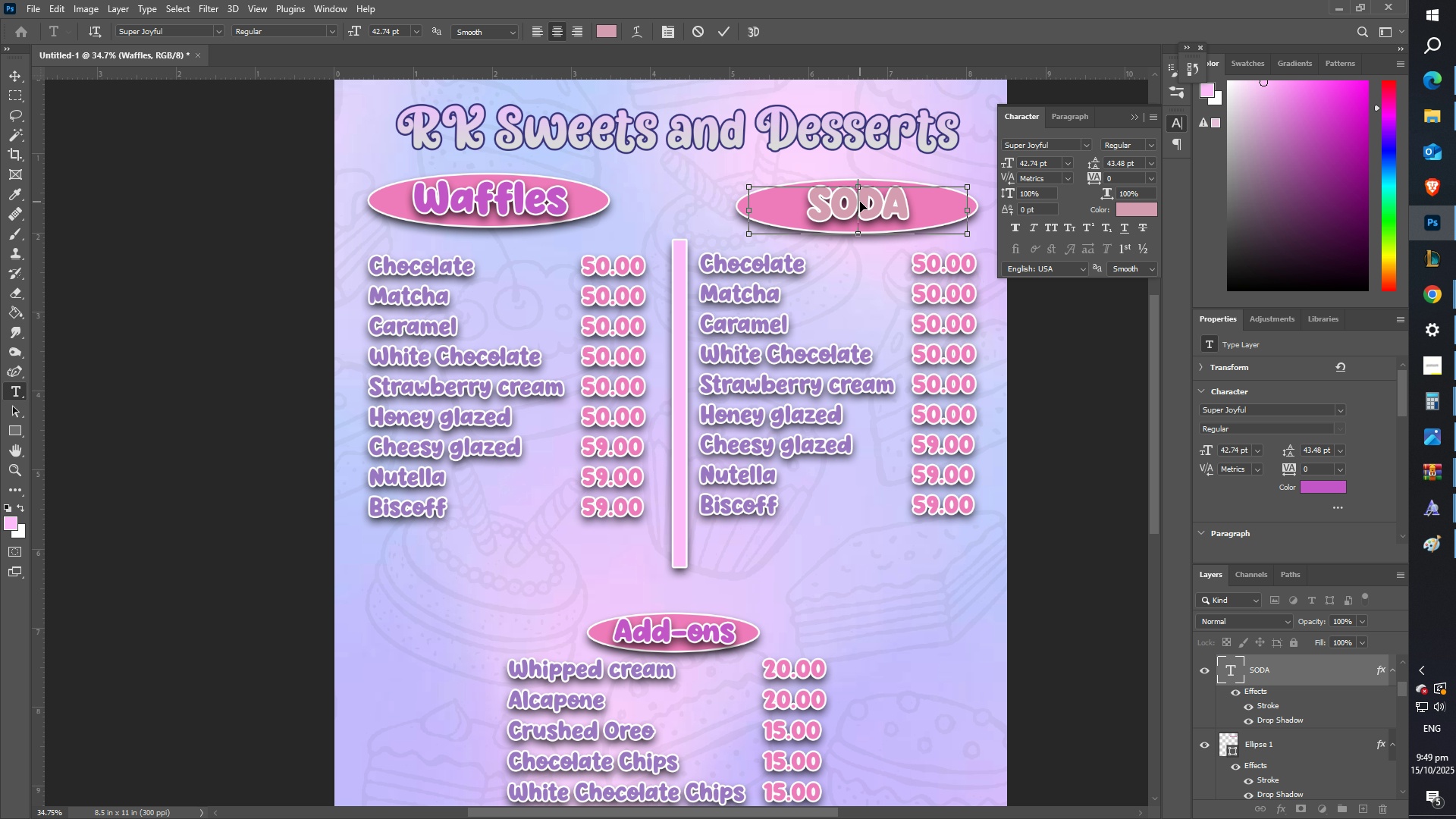 
key(Control+A)
 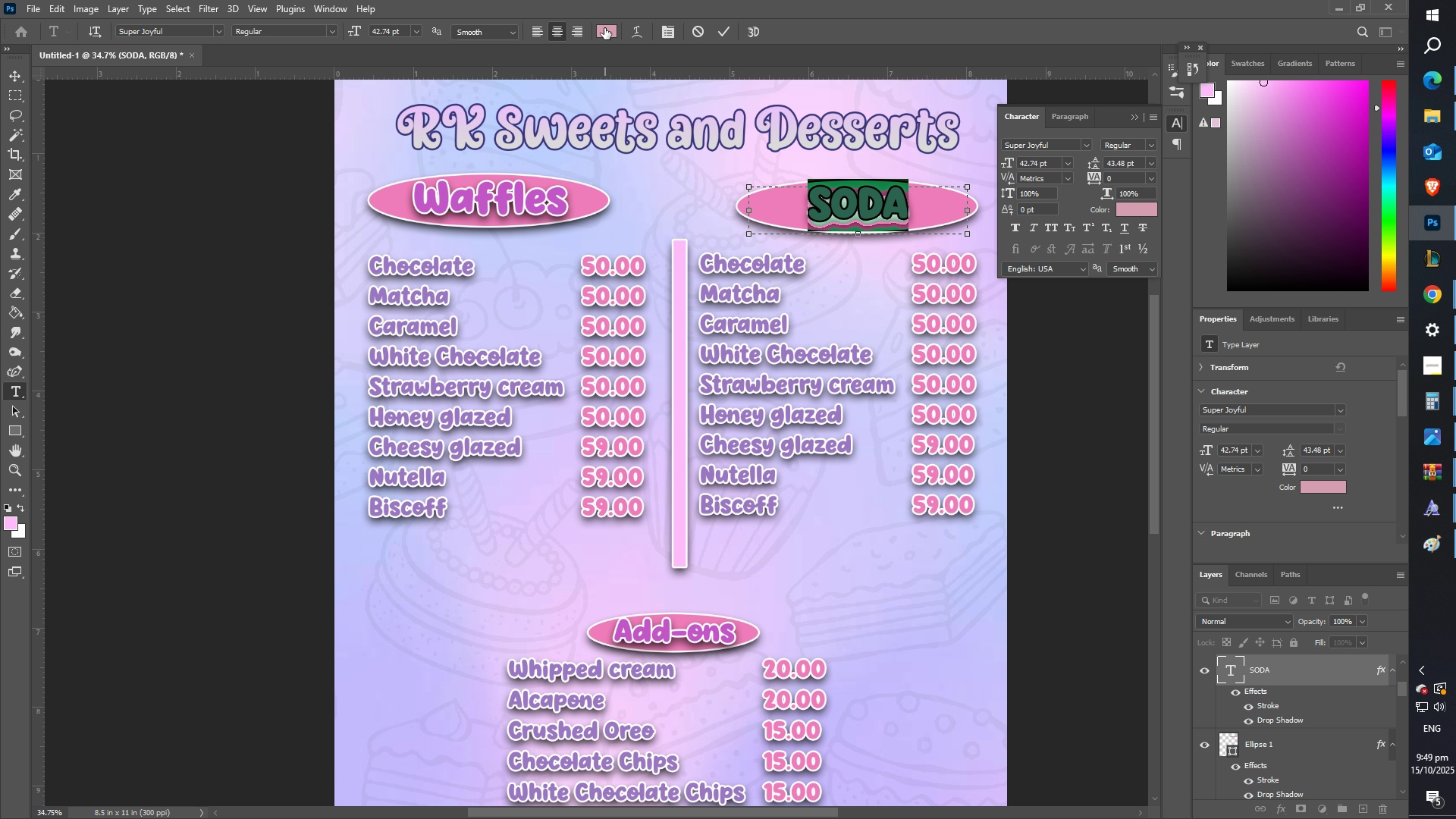 
left_click([604, 27])
 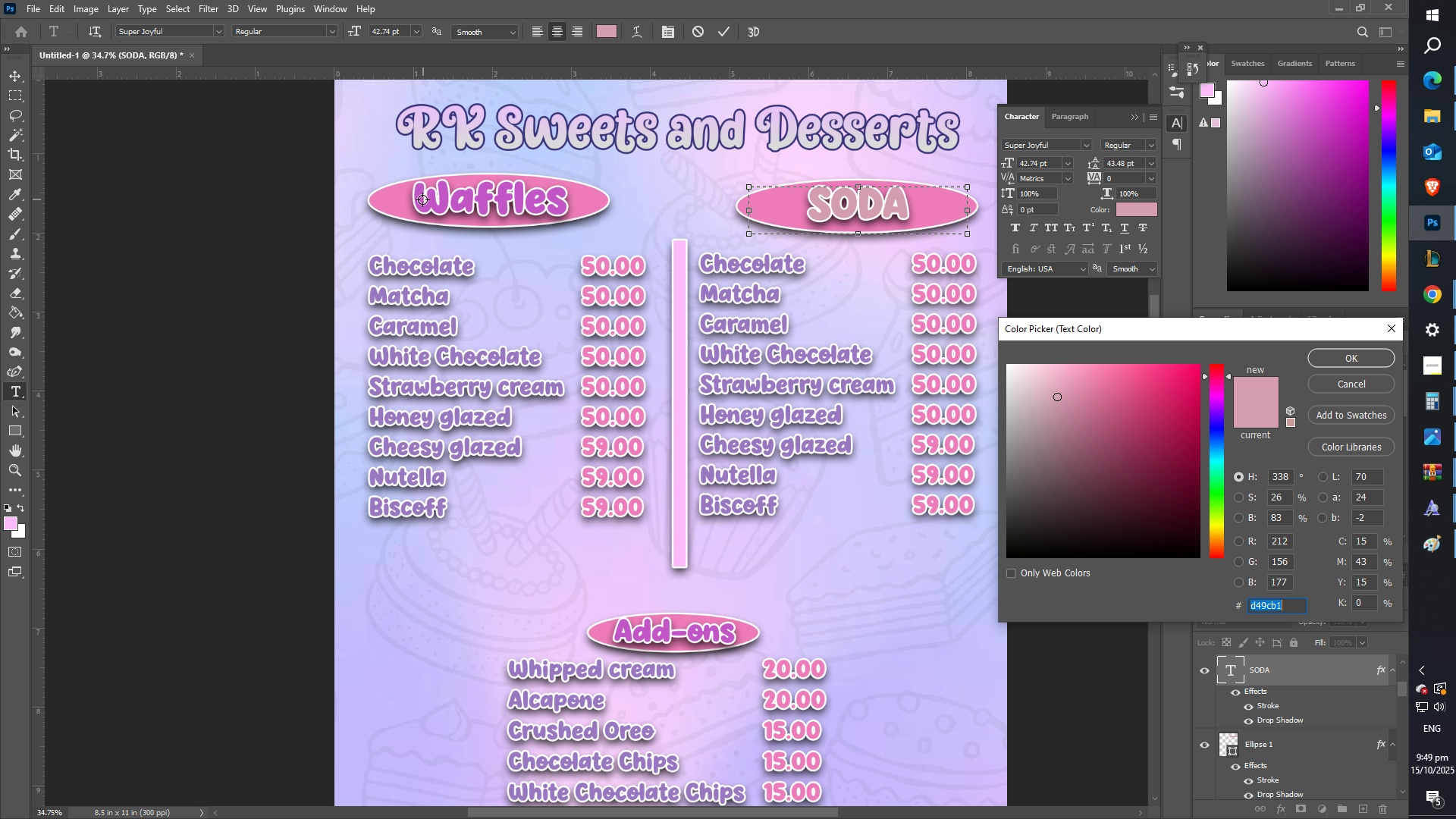 
left_click([419, 198])
 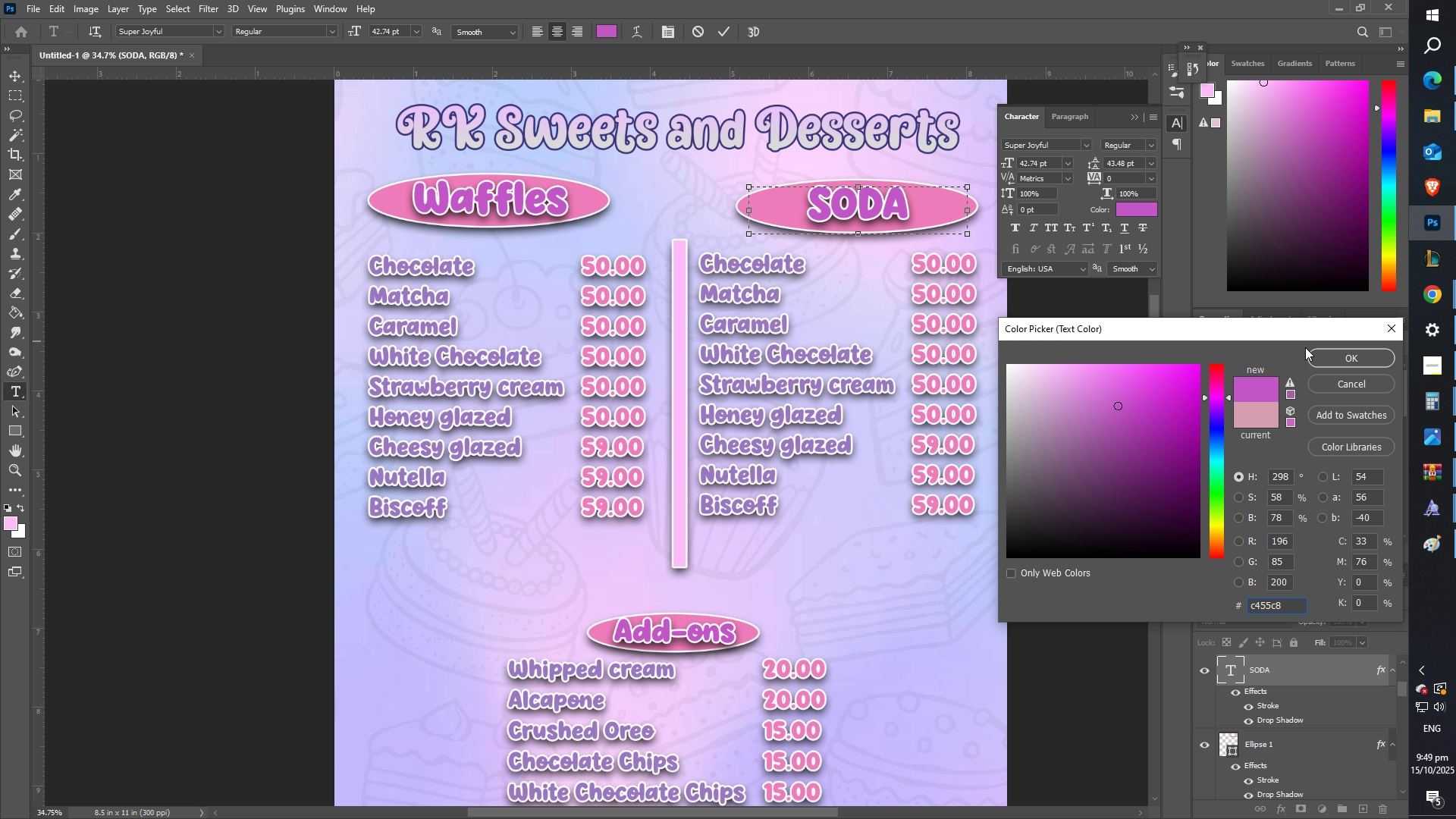 
left_click([1333, 359])
 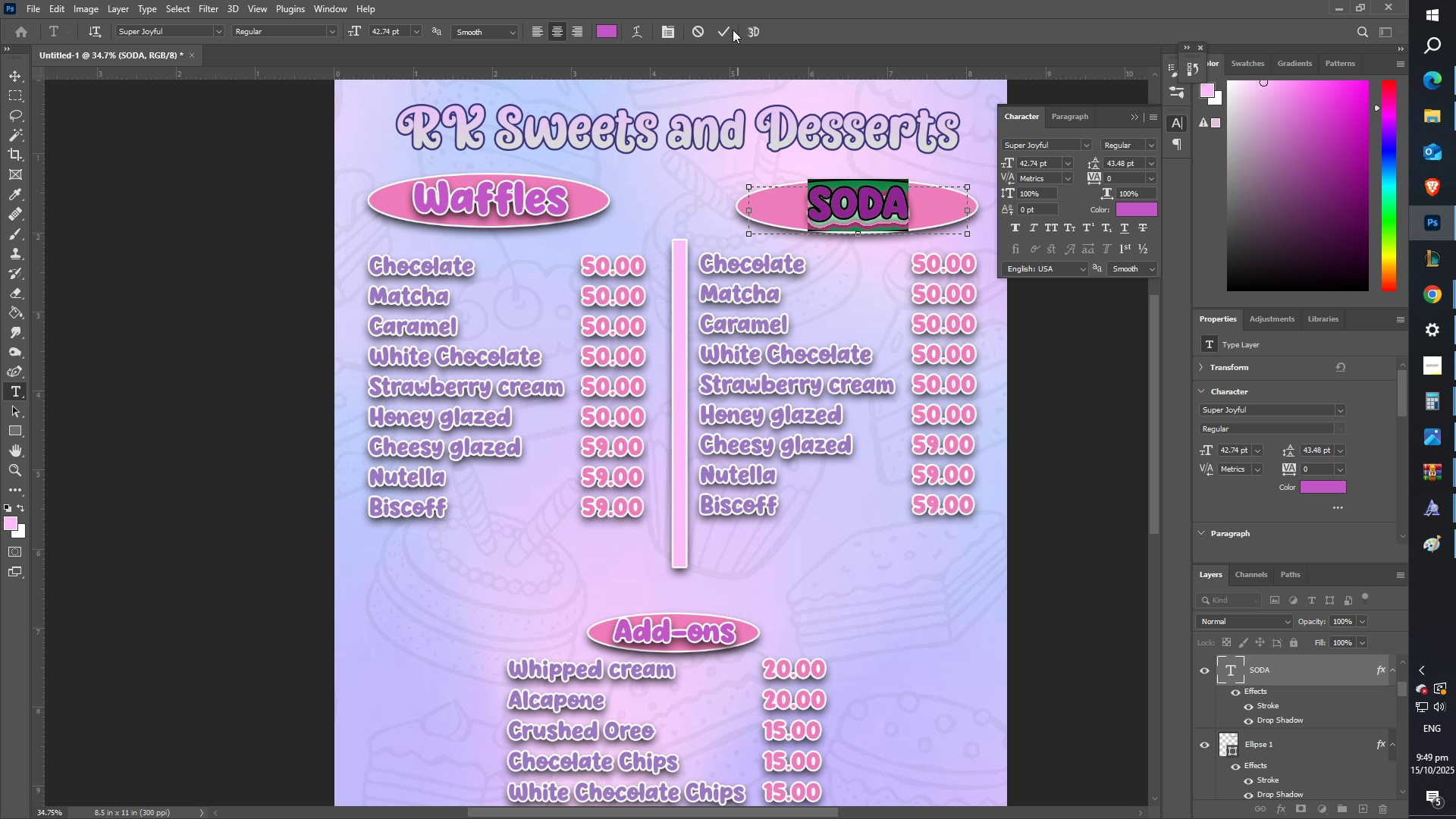 
left_click([728, 30])
 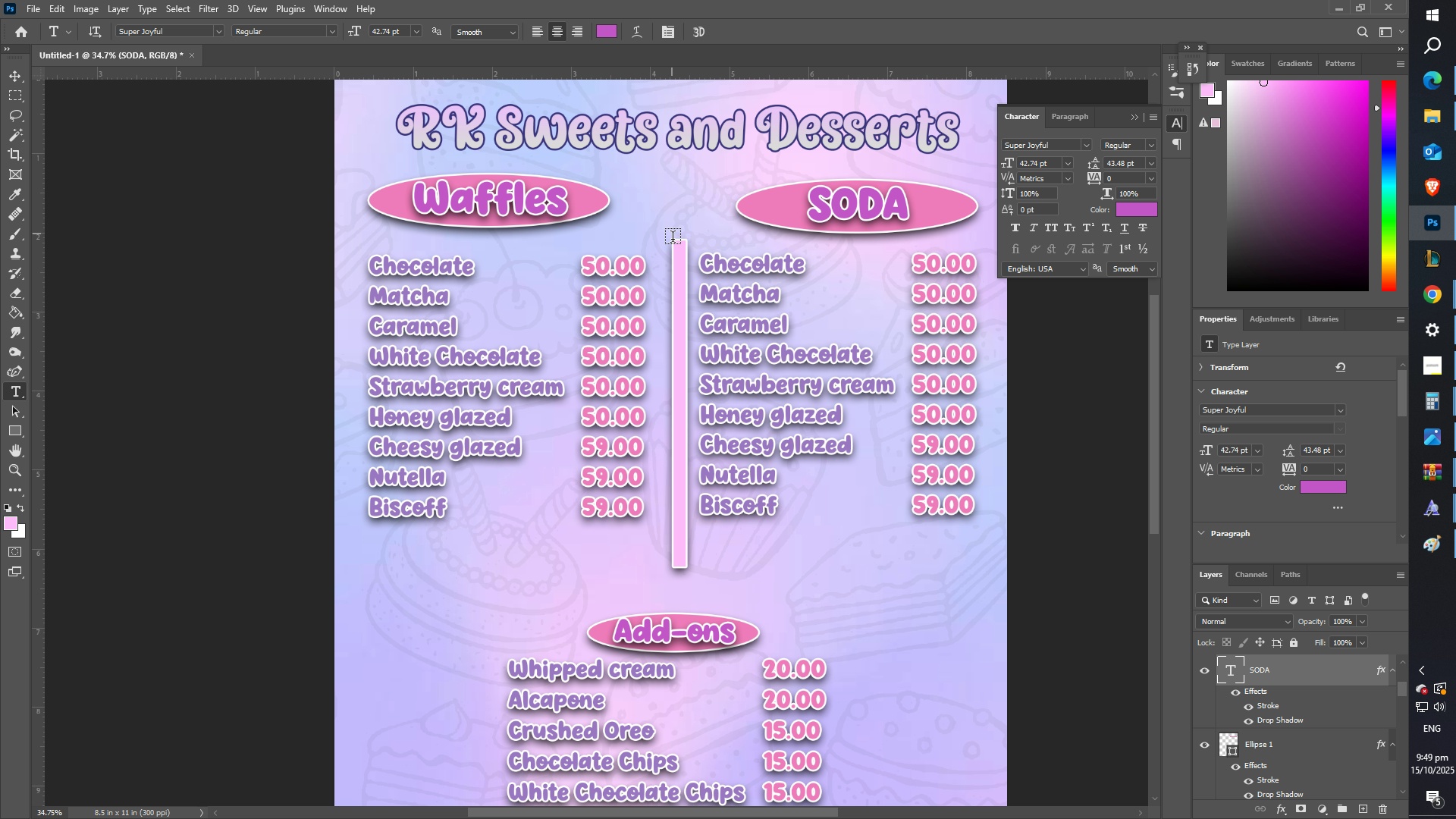 
type(zzz)
 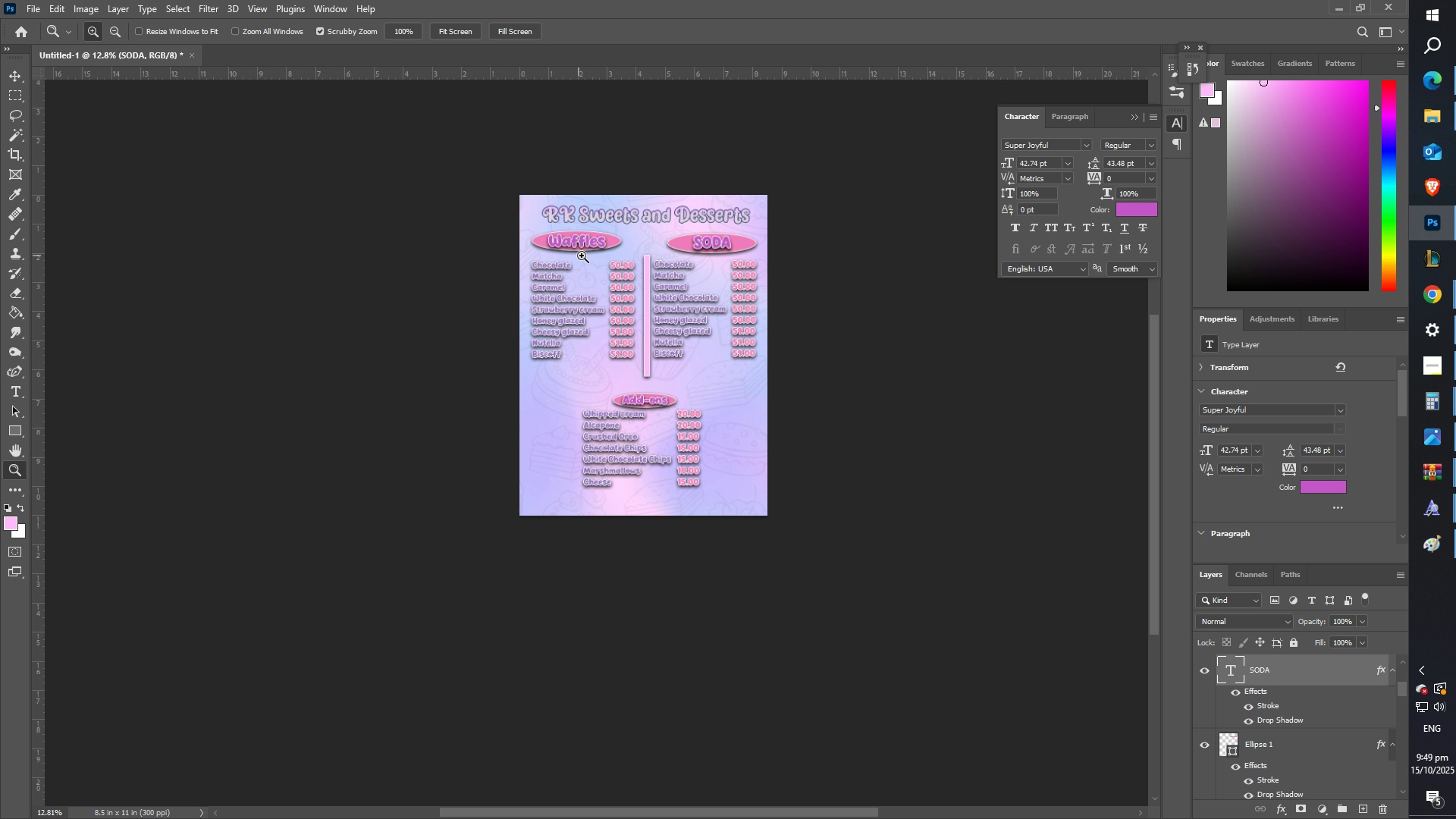 
scroll: coordinate [598, 265], scroll_direction: up, amount: 2.0
 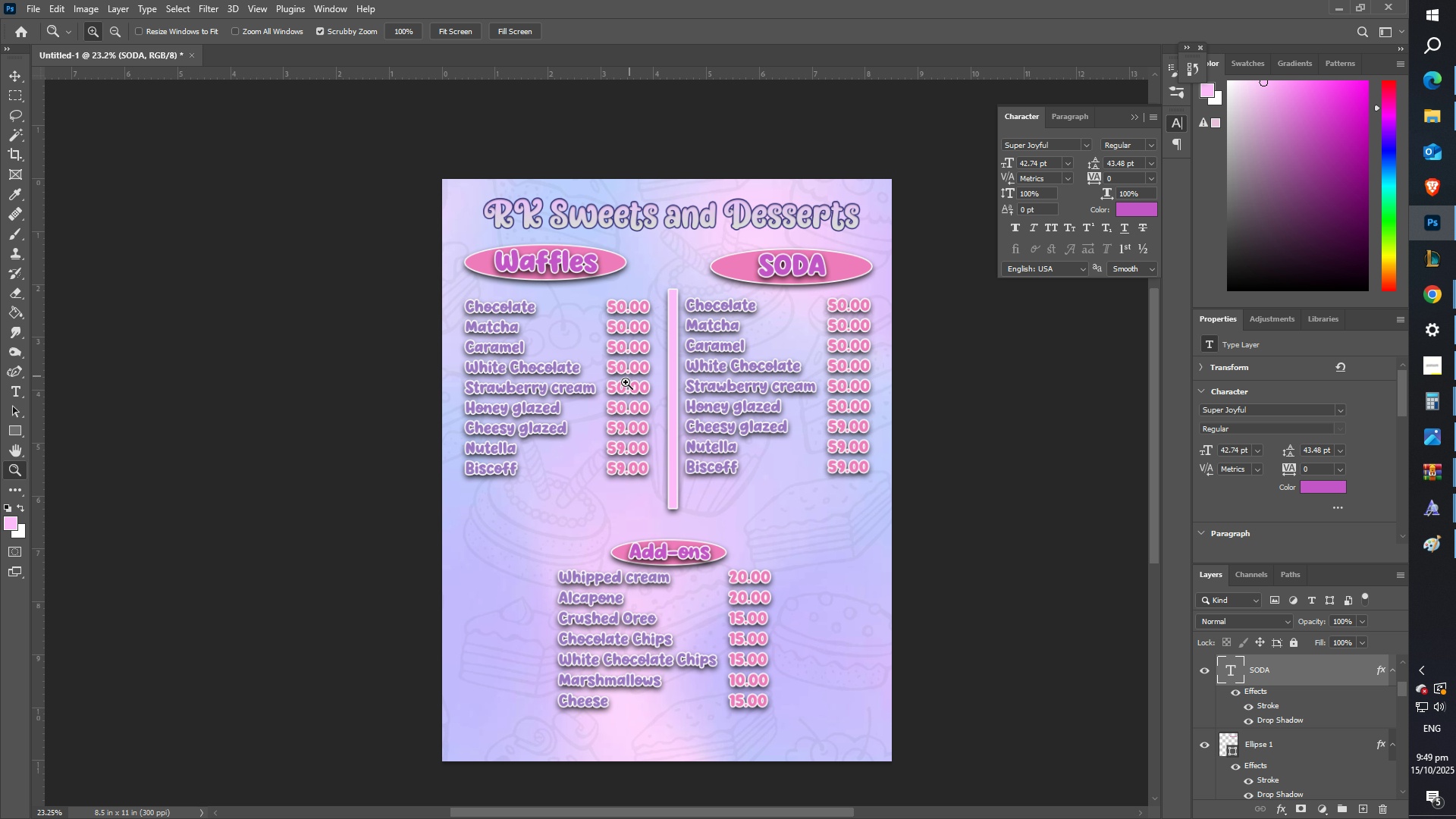 
scroll: coordinate [661, 461], scroll_direction: down, amount: 11.0
 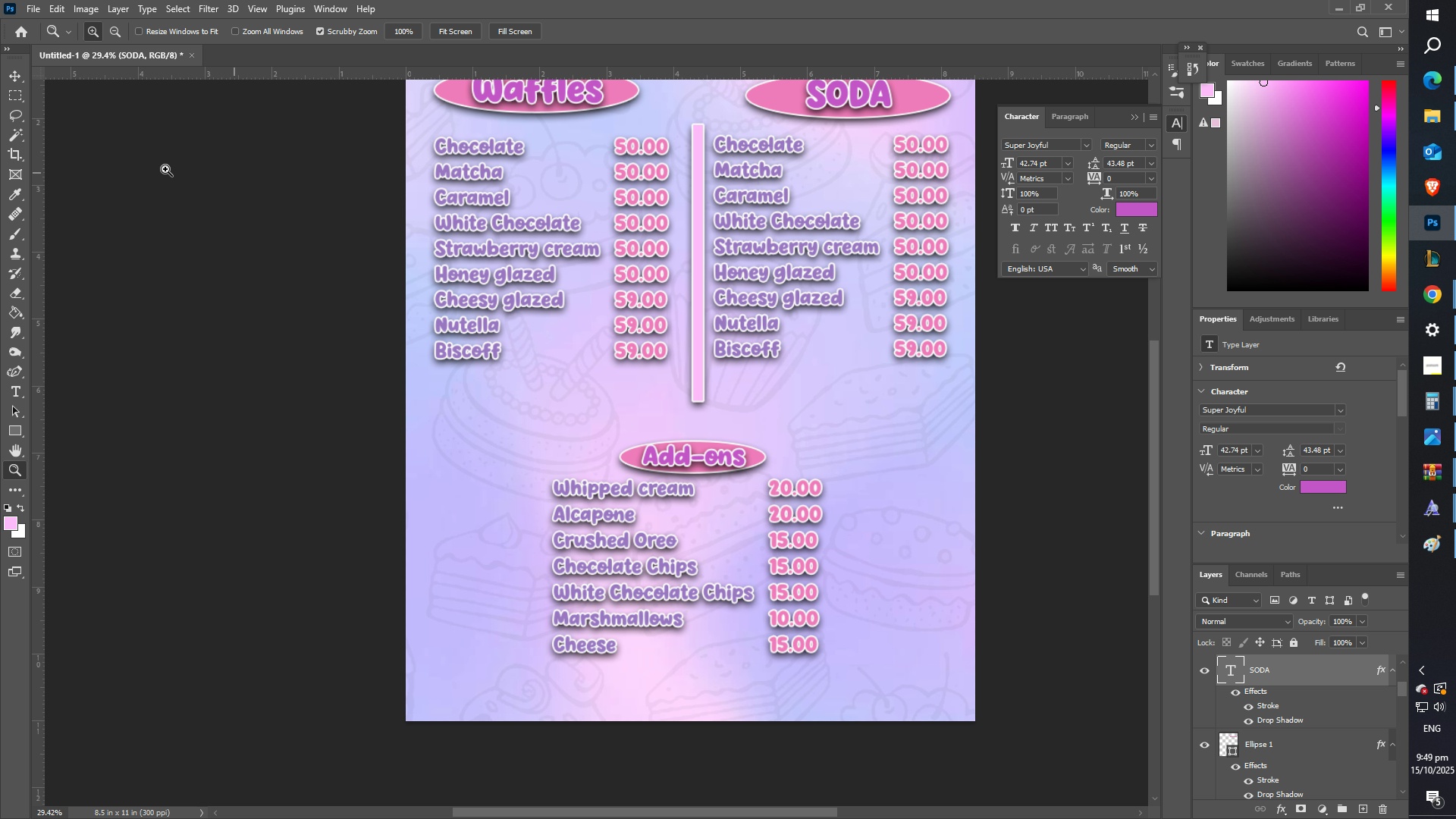 
left_click([17, 75])
 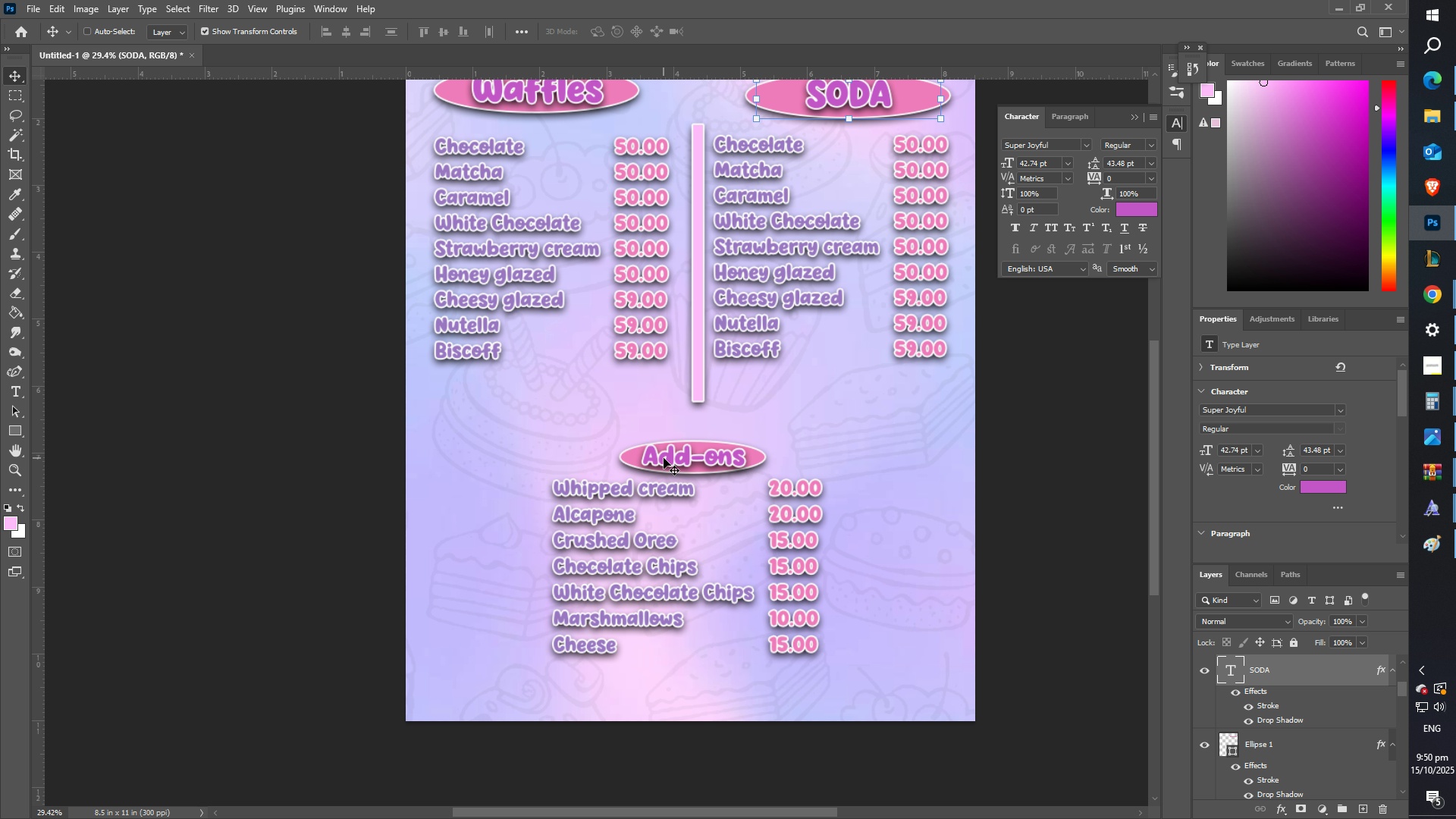 
right_click([669, 457])
 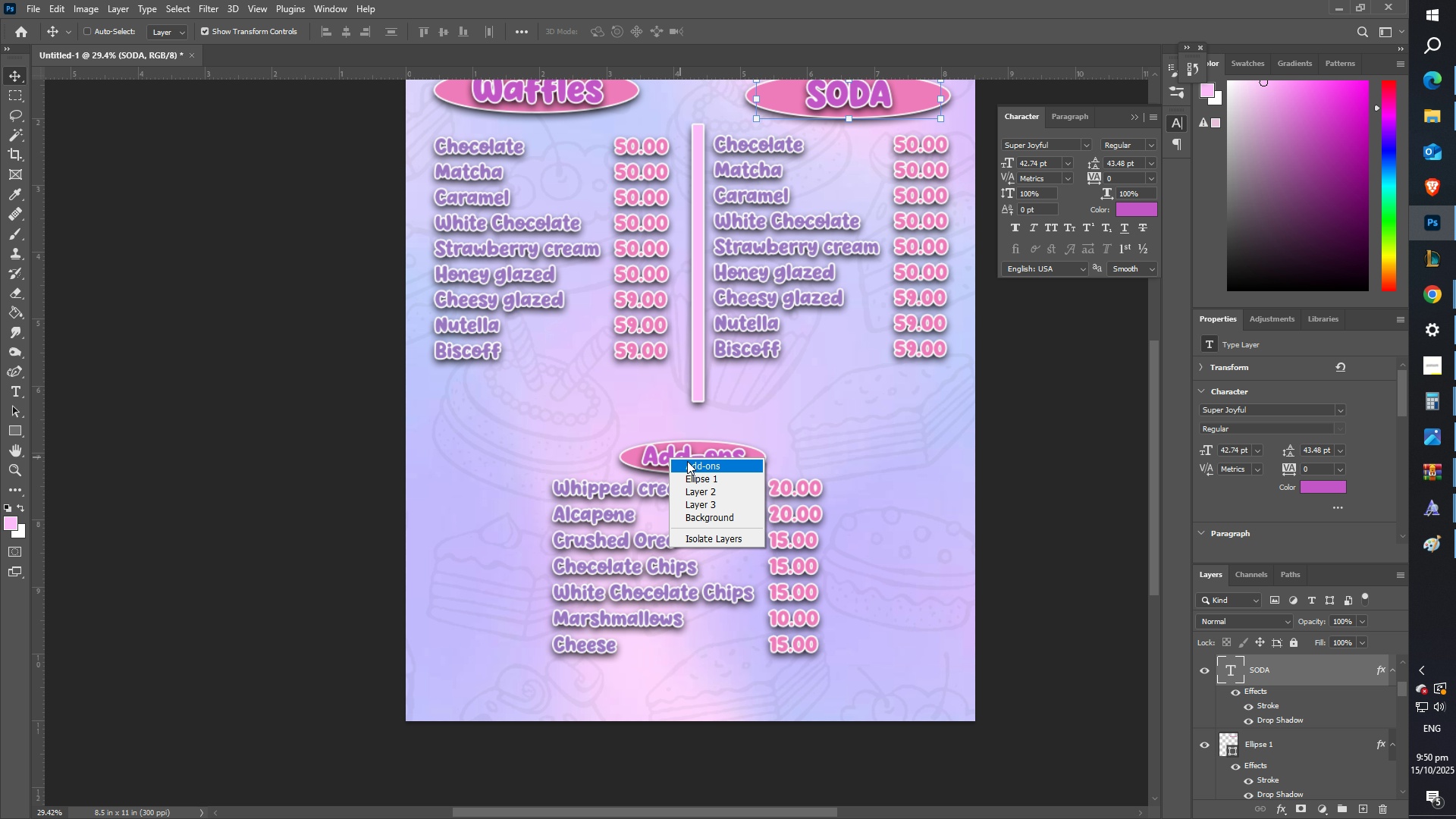 
double_click([687, 461])
 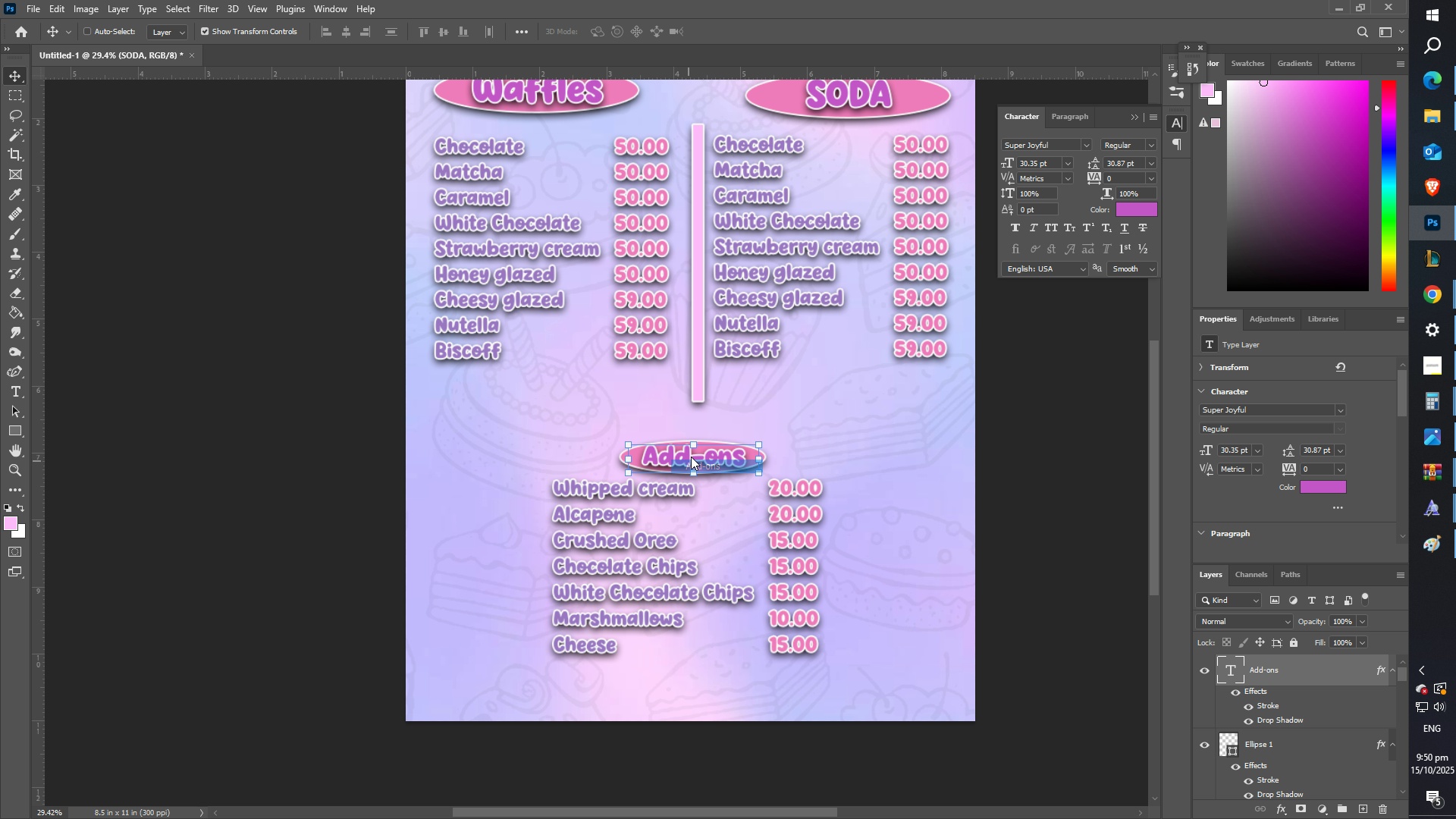 
hold_key(key=ShiftLeft, duration=0.62)
 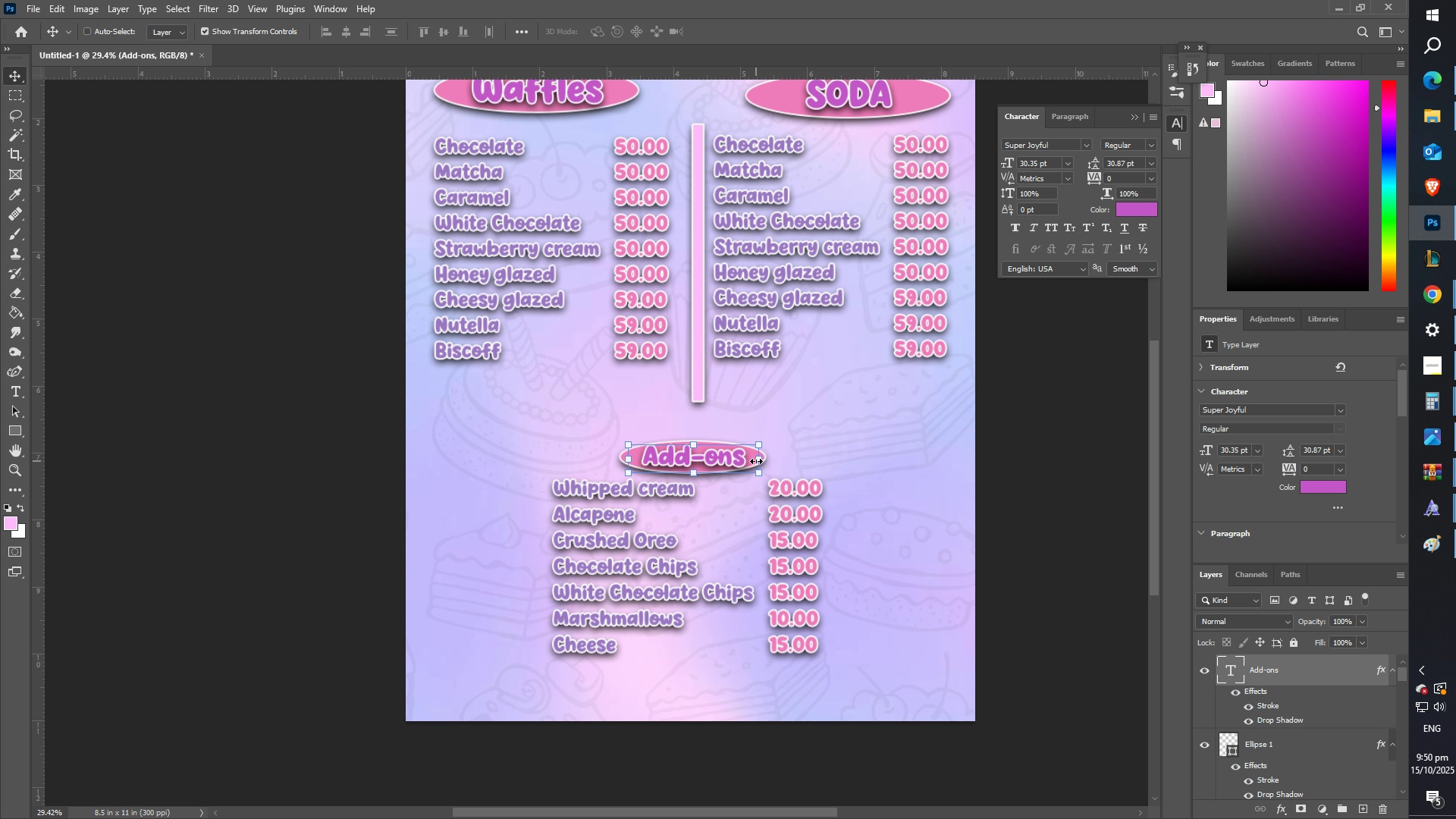 
right_click([748, 459])
 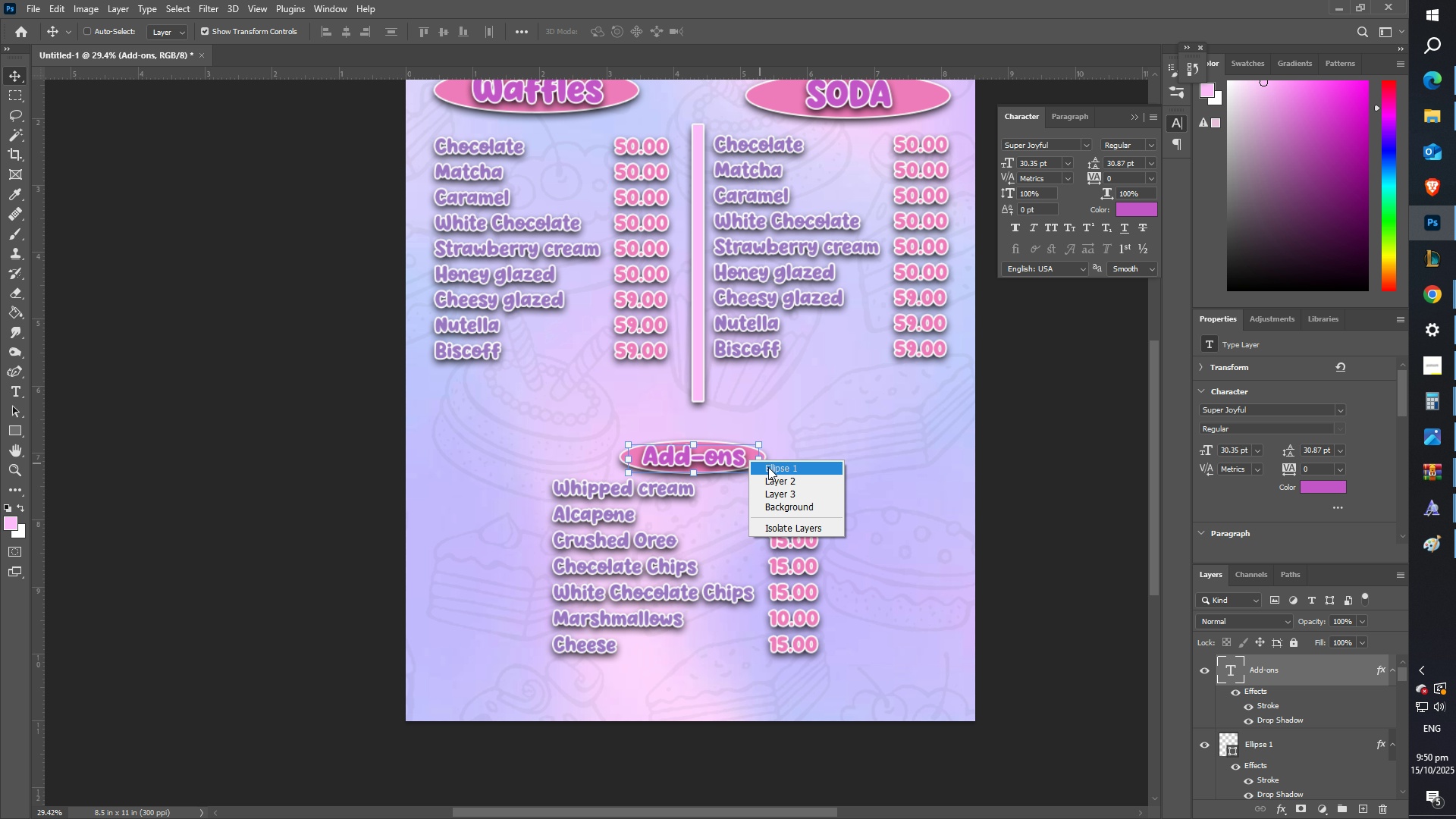 
left_click([768, 467])
 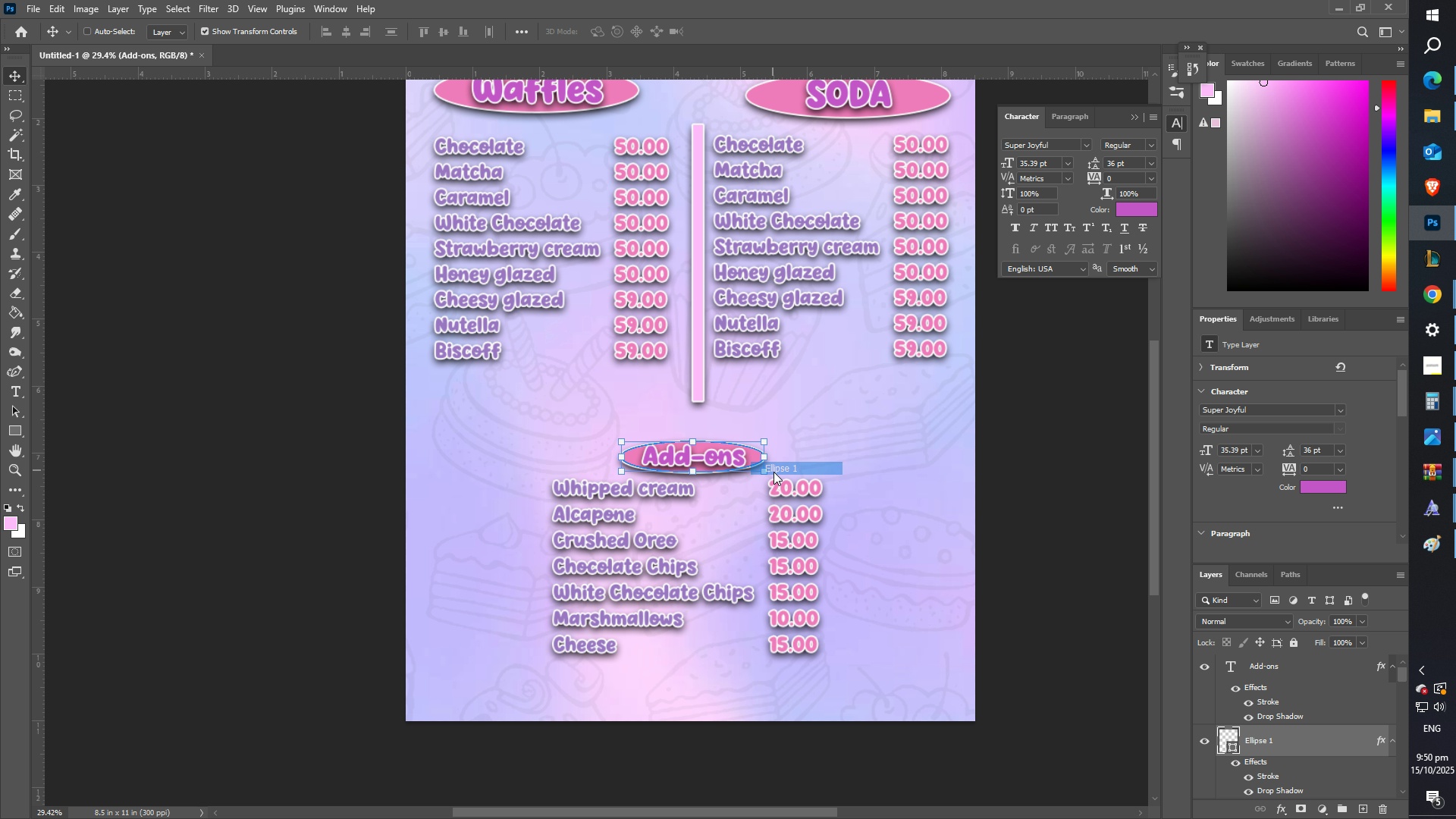 
key(Control+T)
 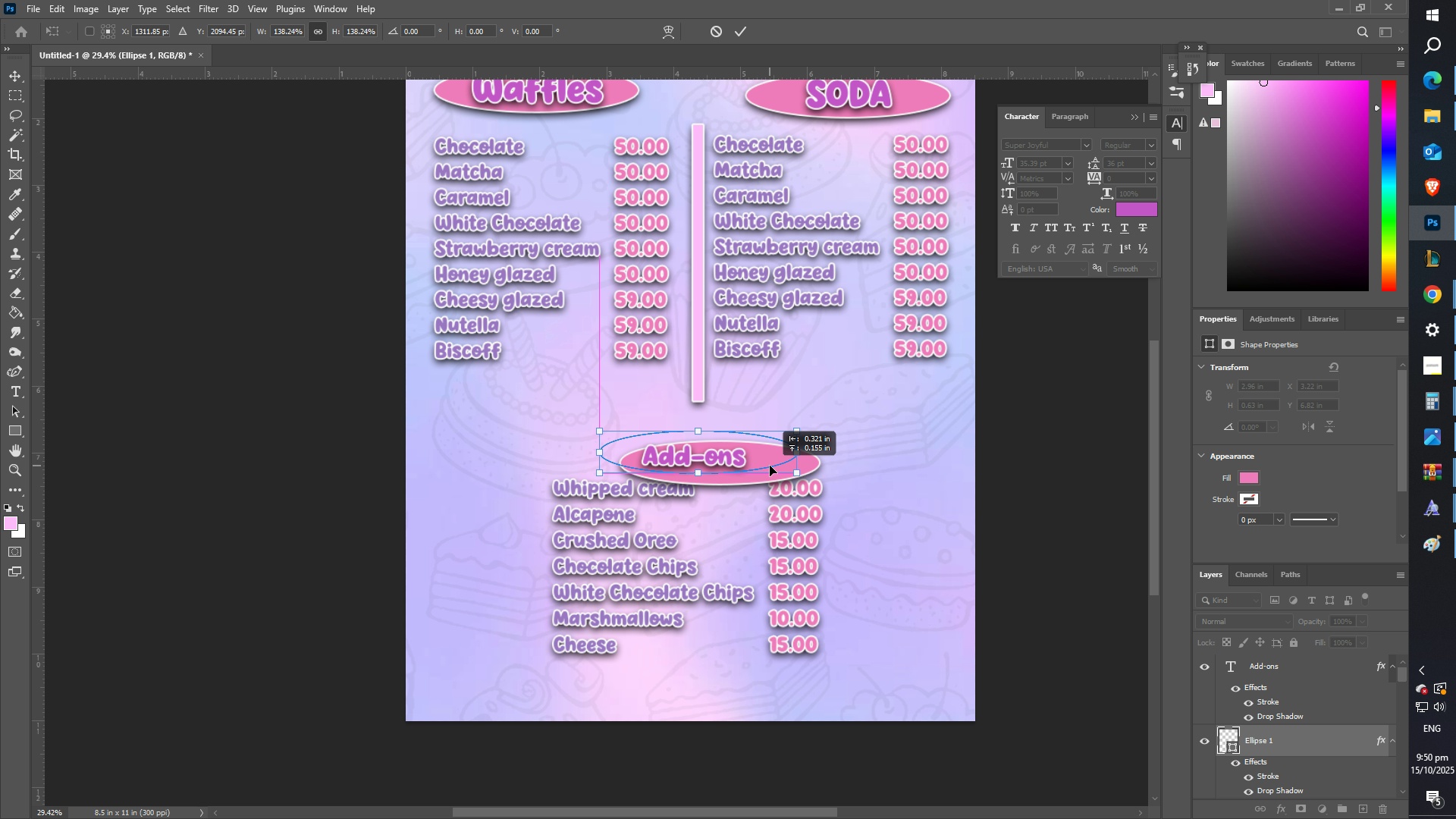 
right_click([720, 461])
 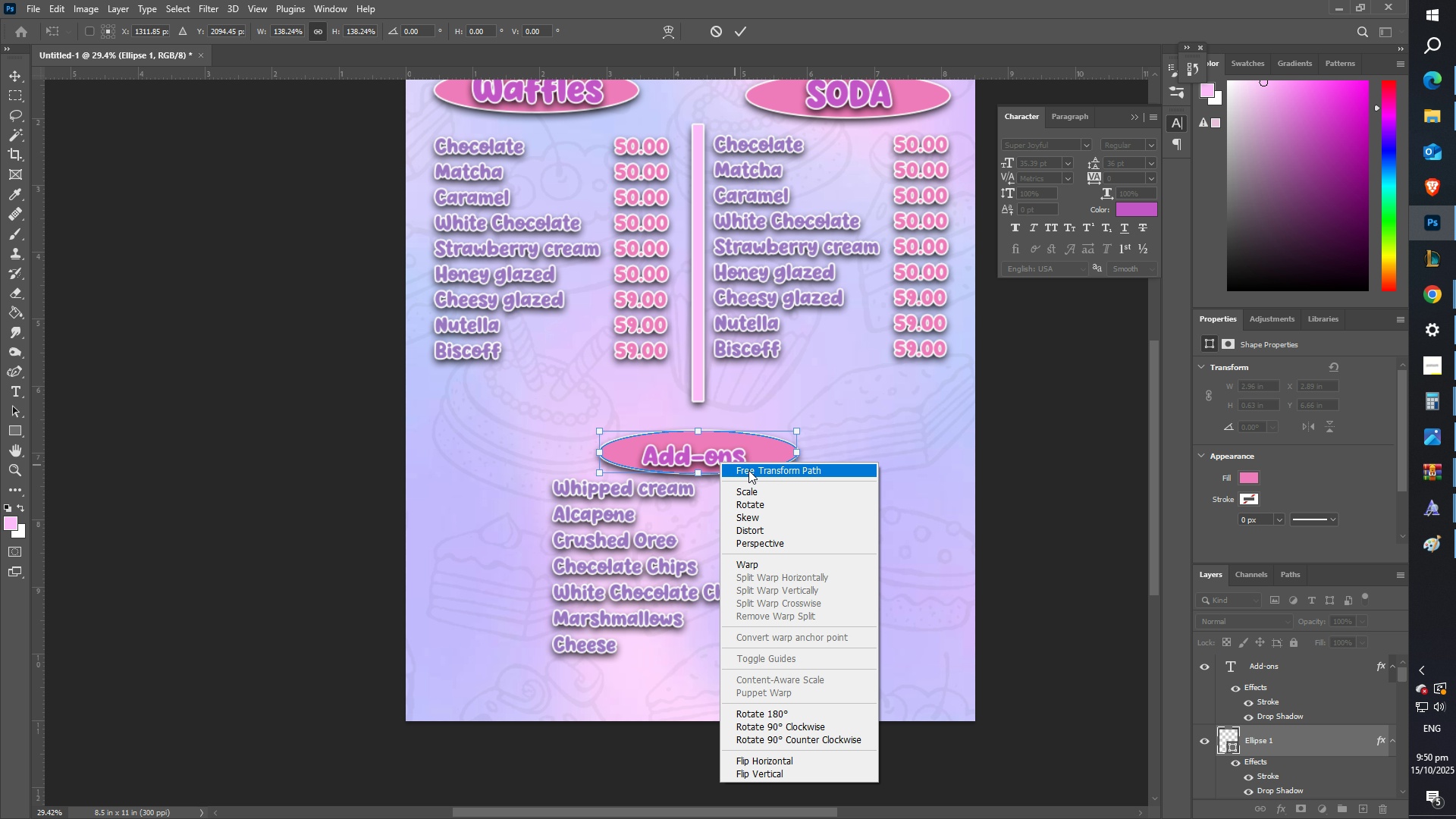 
left_click([748, 470])
 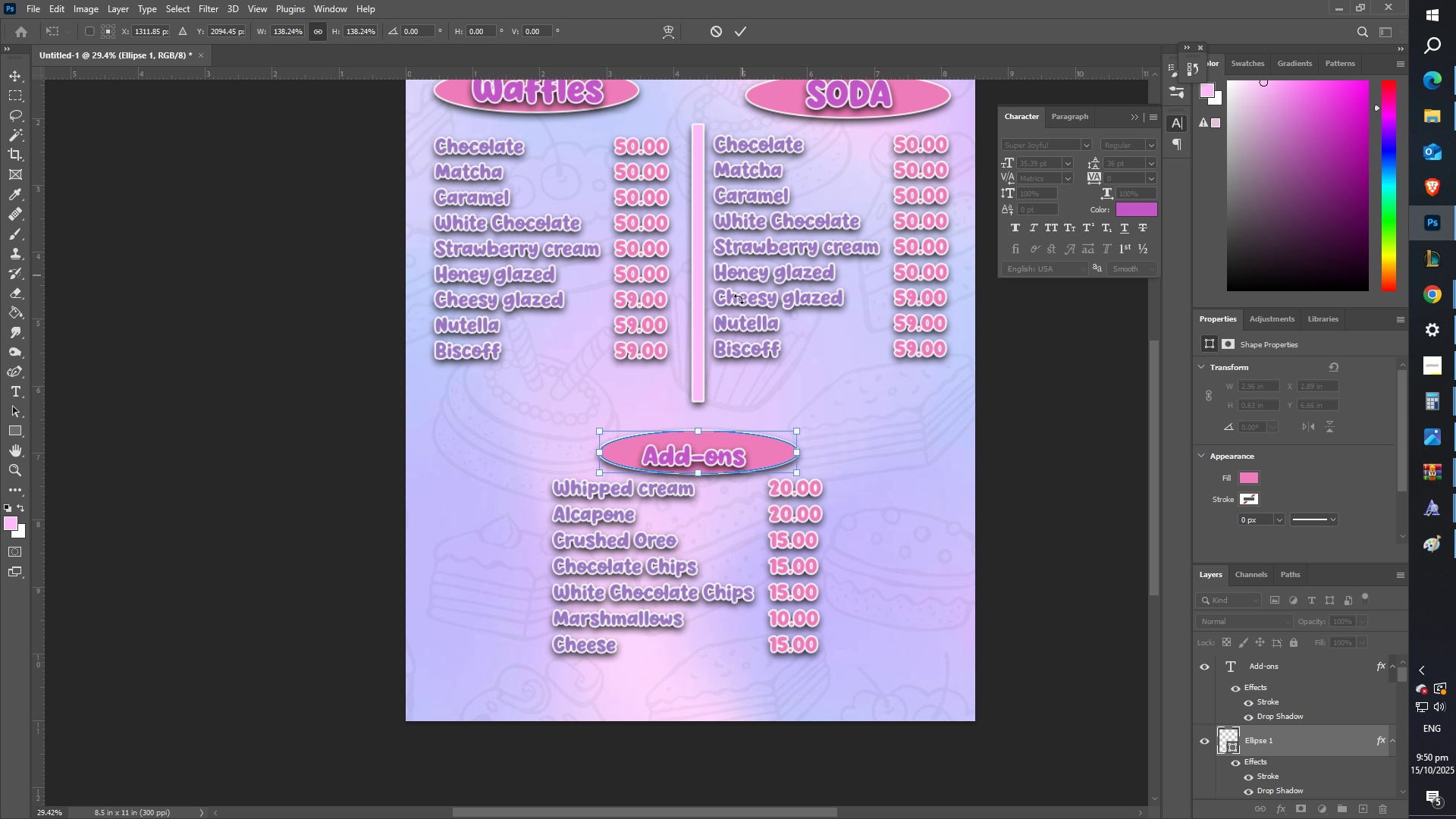 
key(Z)
 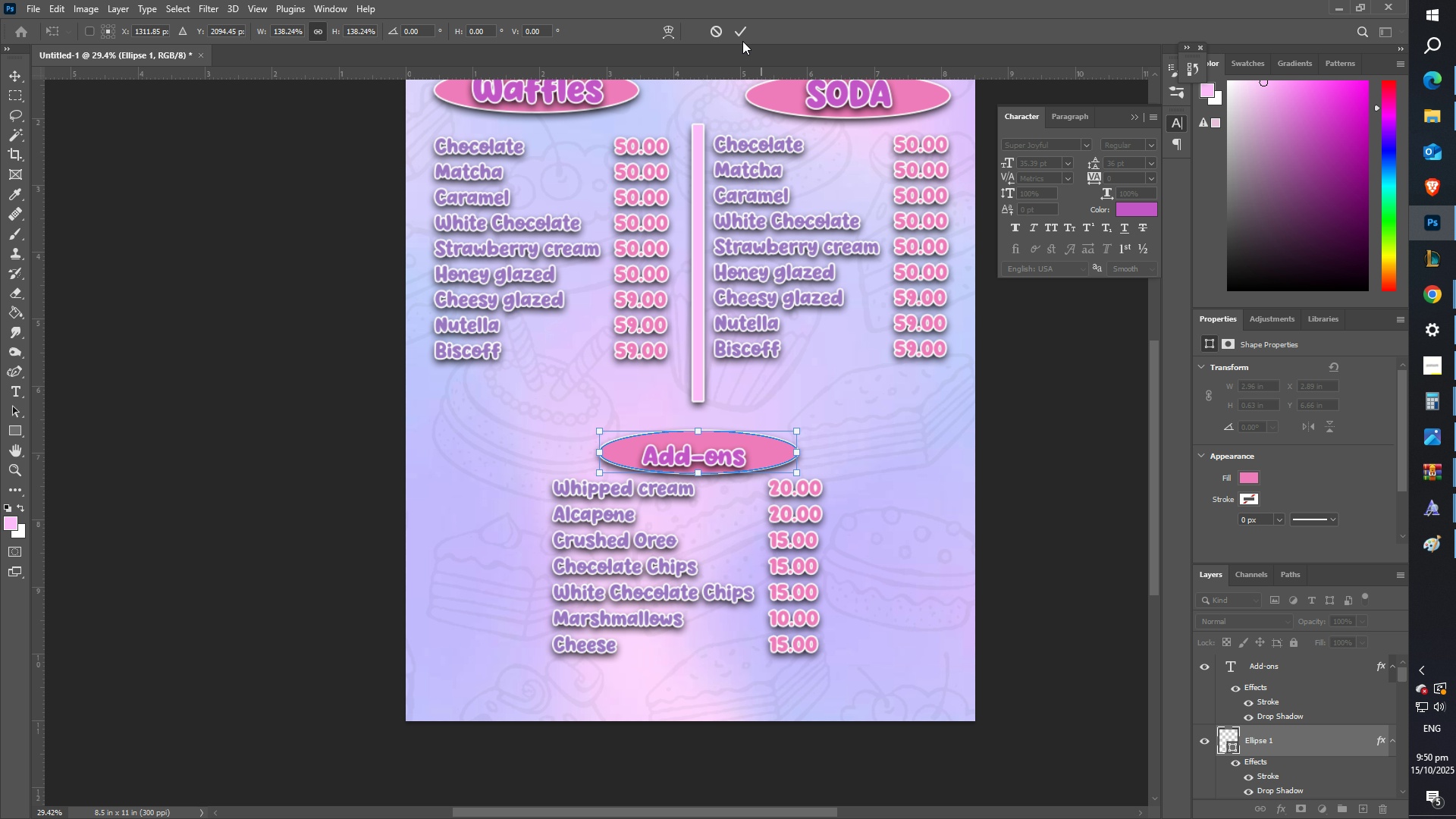 
left_click([740, 39])
 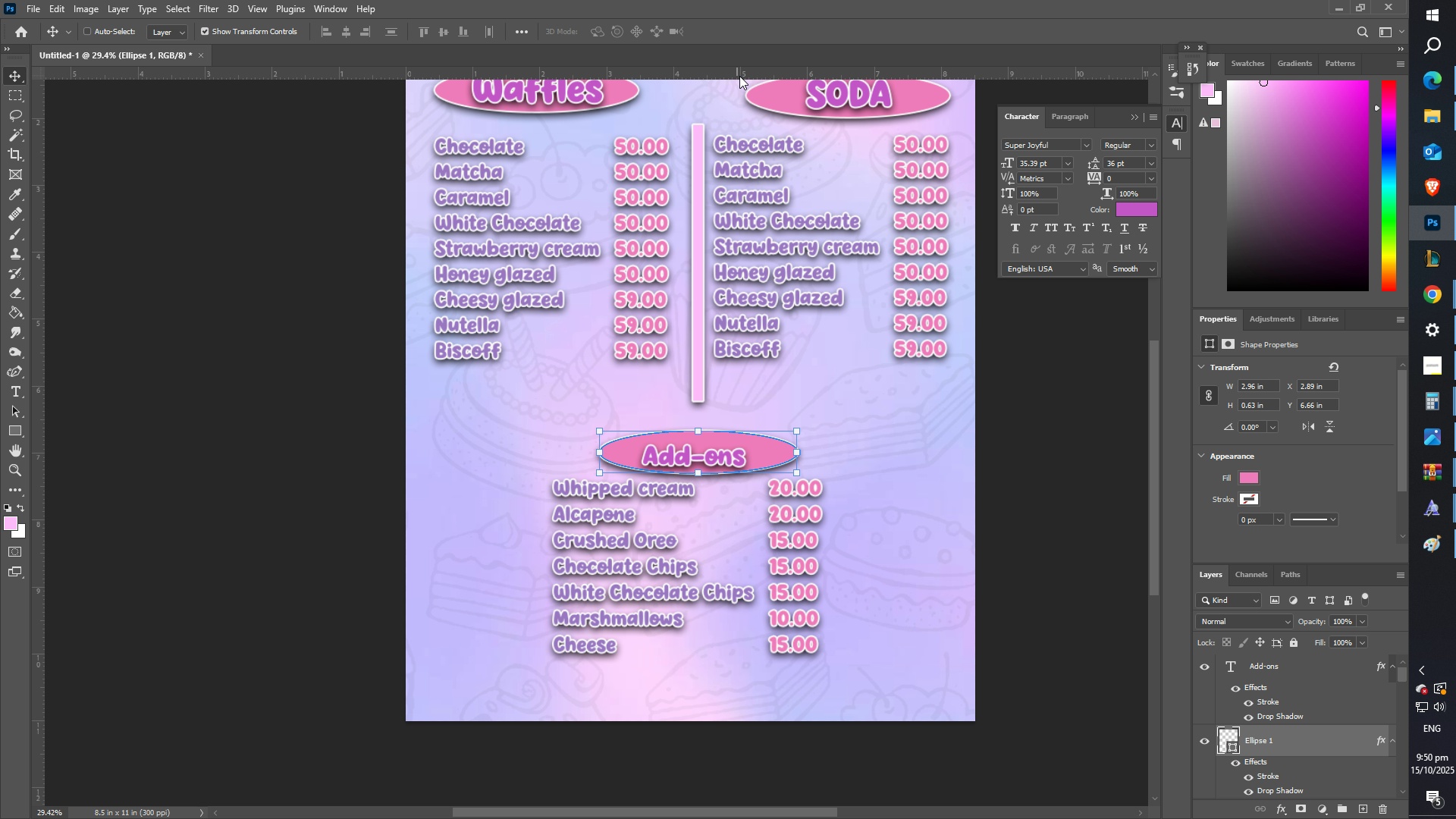 
type(zz)
 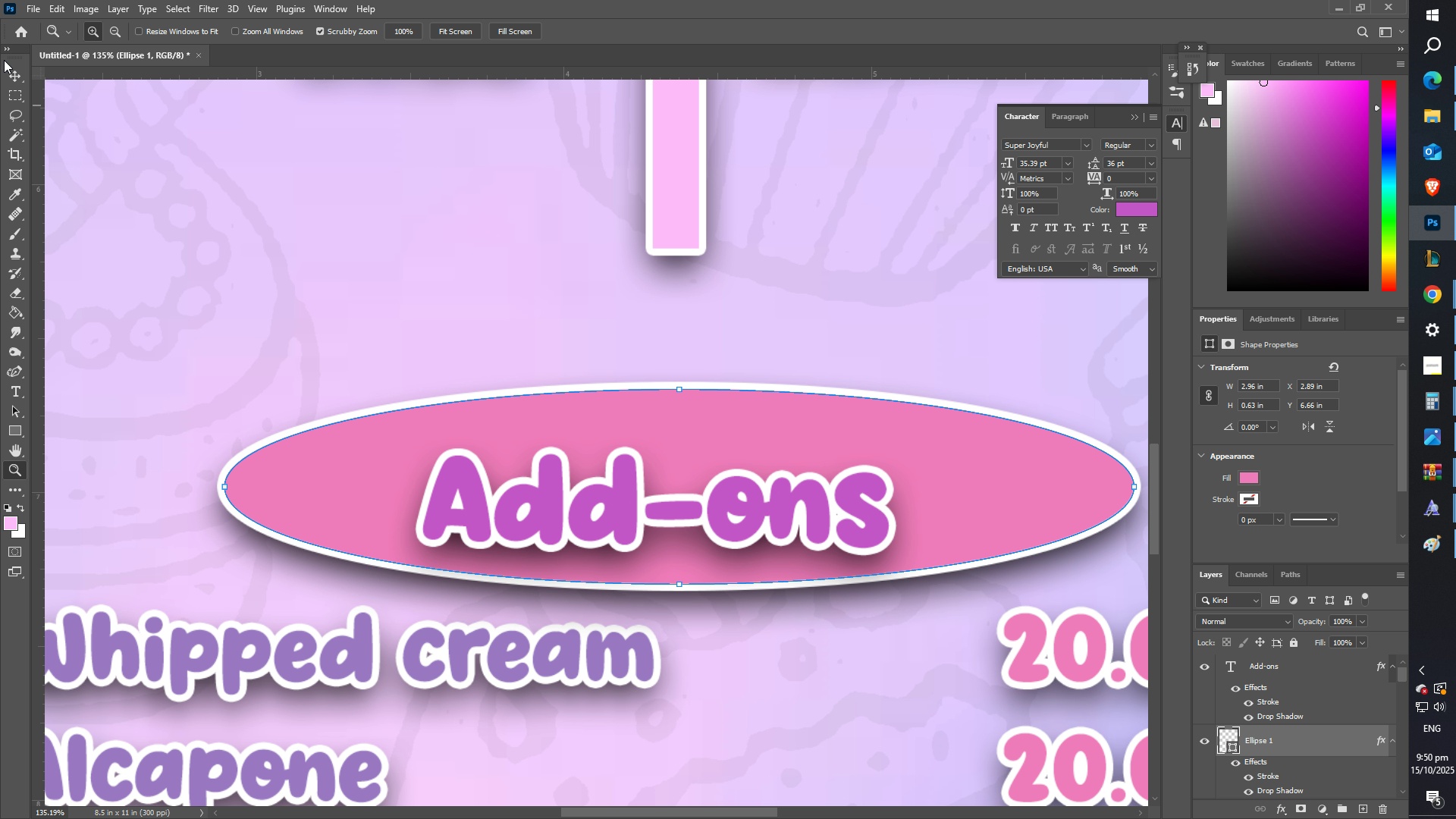 
left_click([20, 67])
 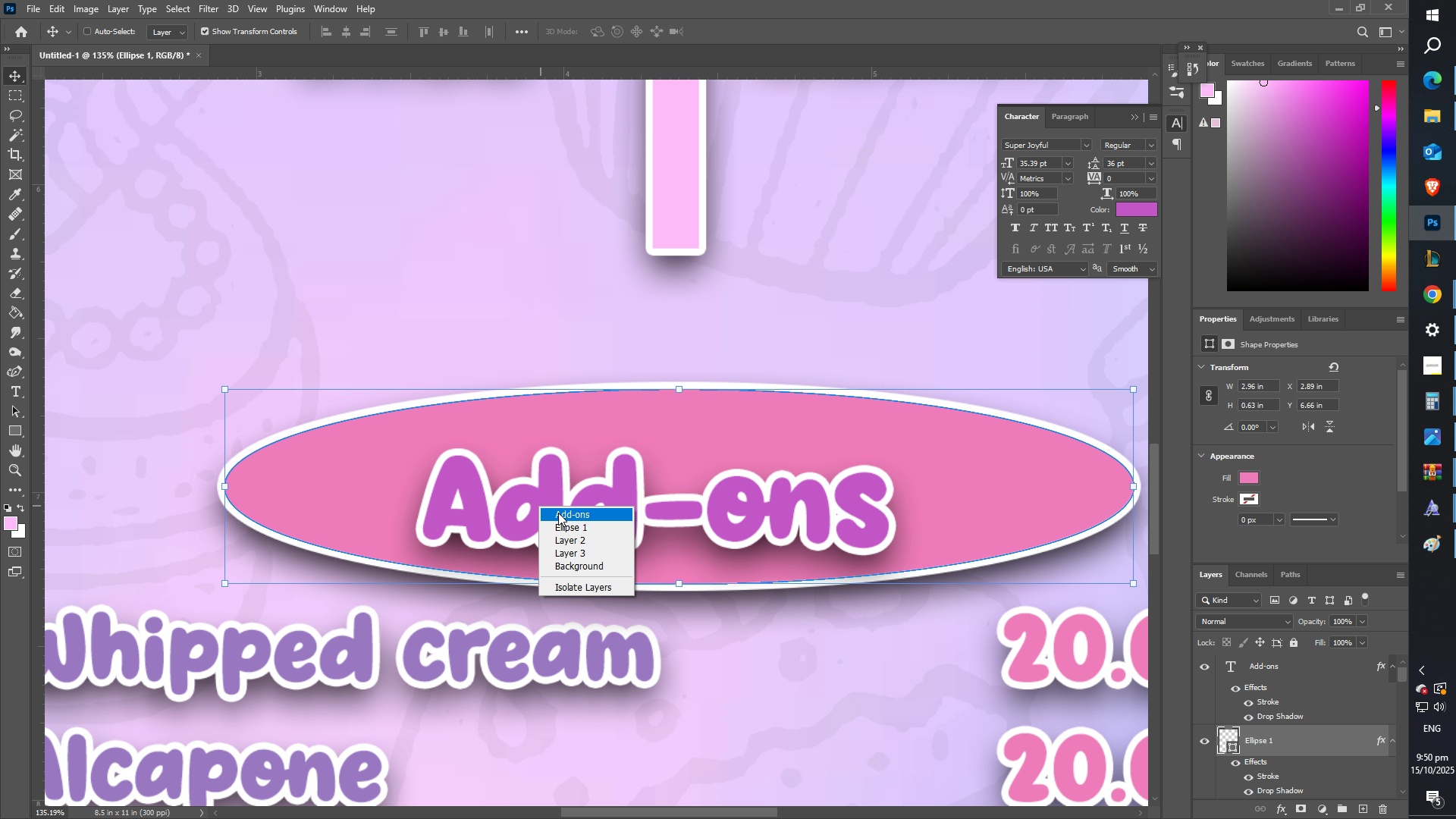 
left_click([567, 516])
 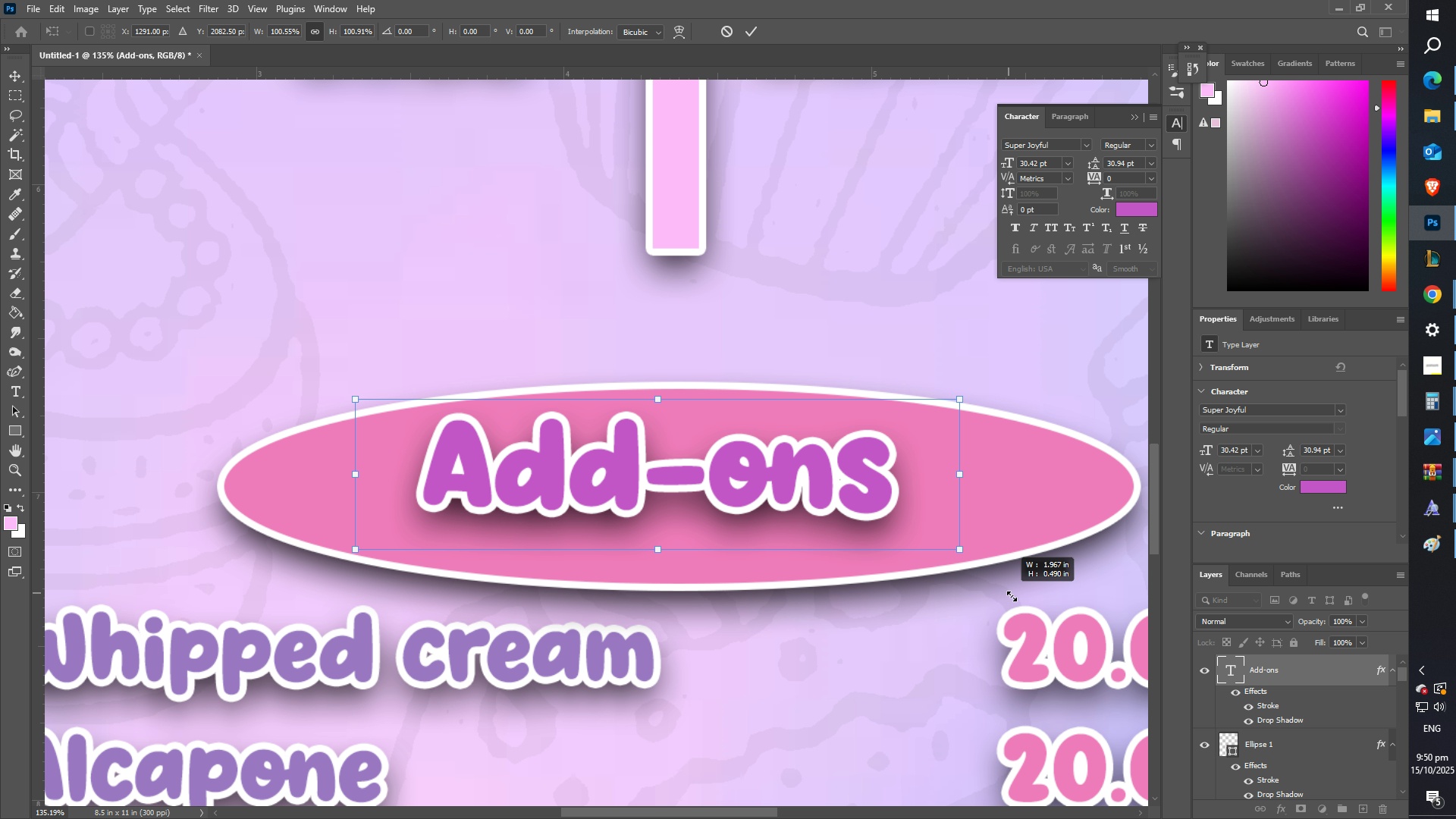 
wait(5.13)
 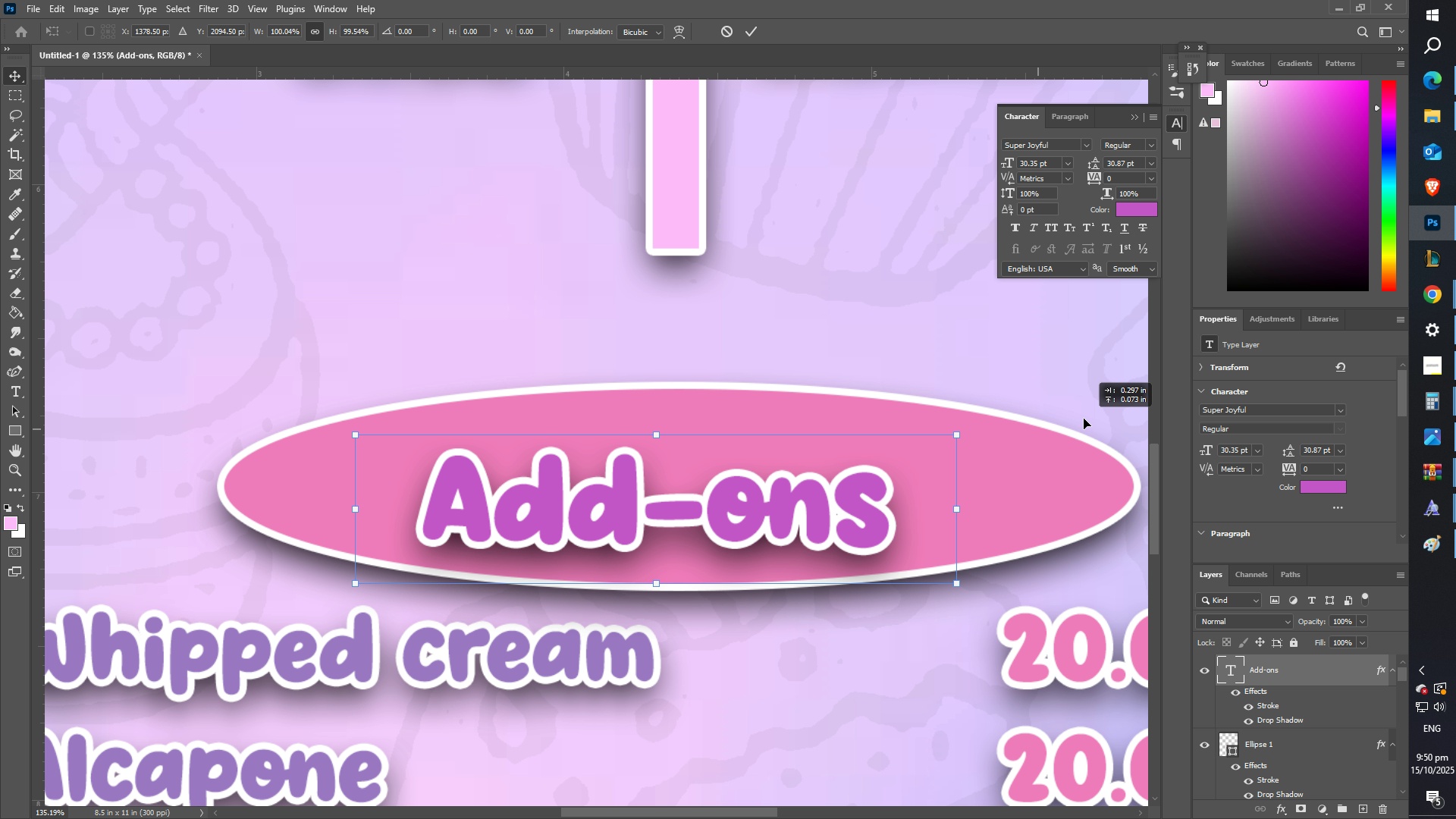 
key(Enter)
 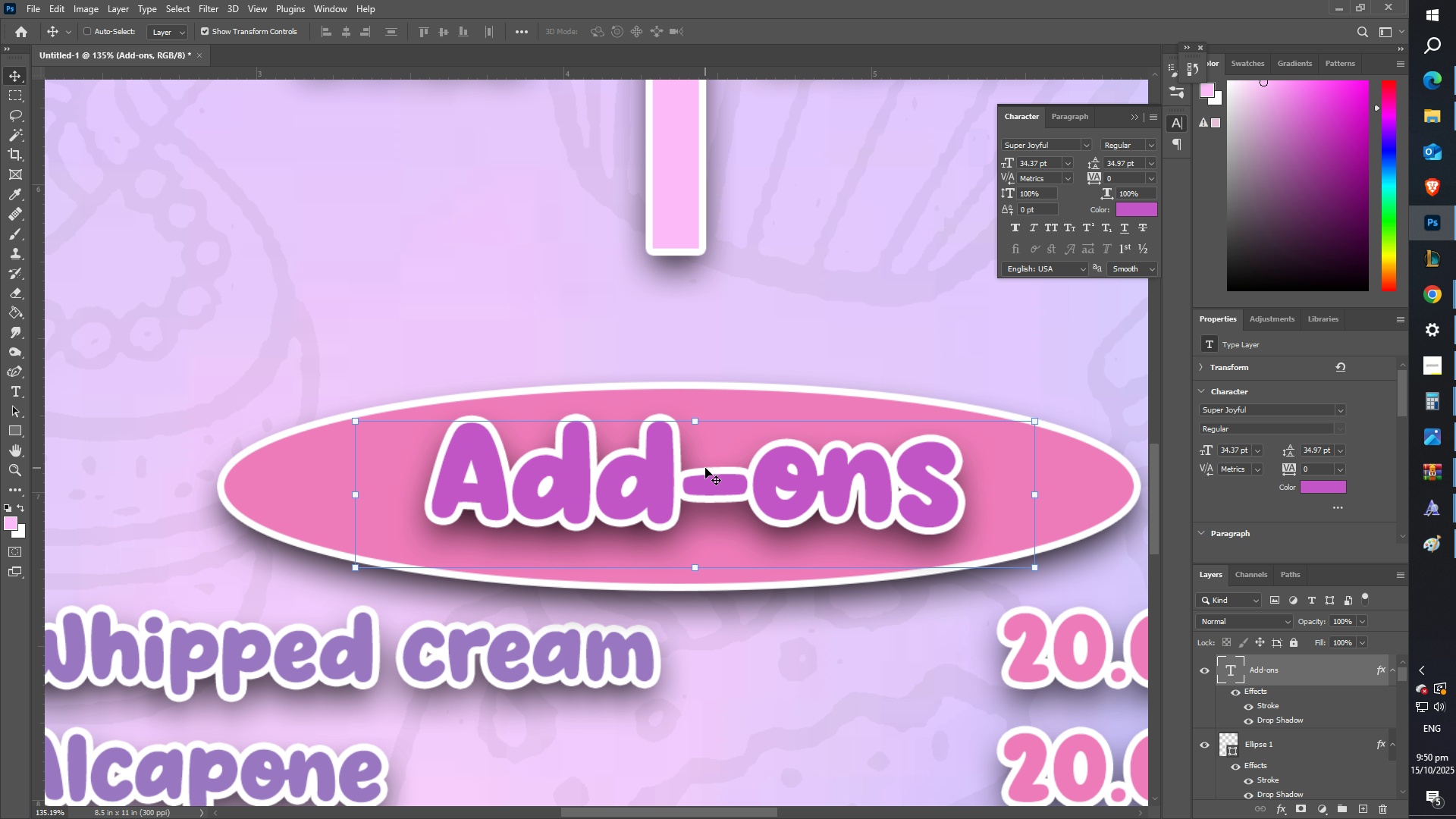 
key(T)
 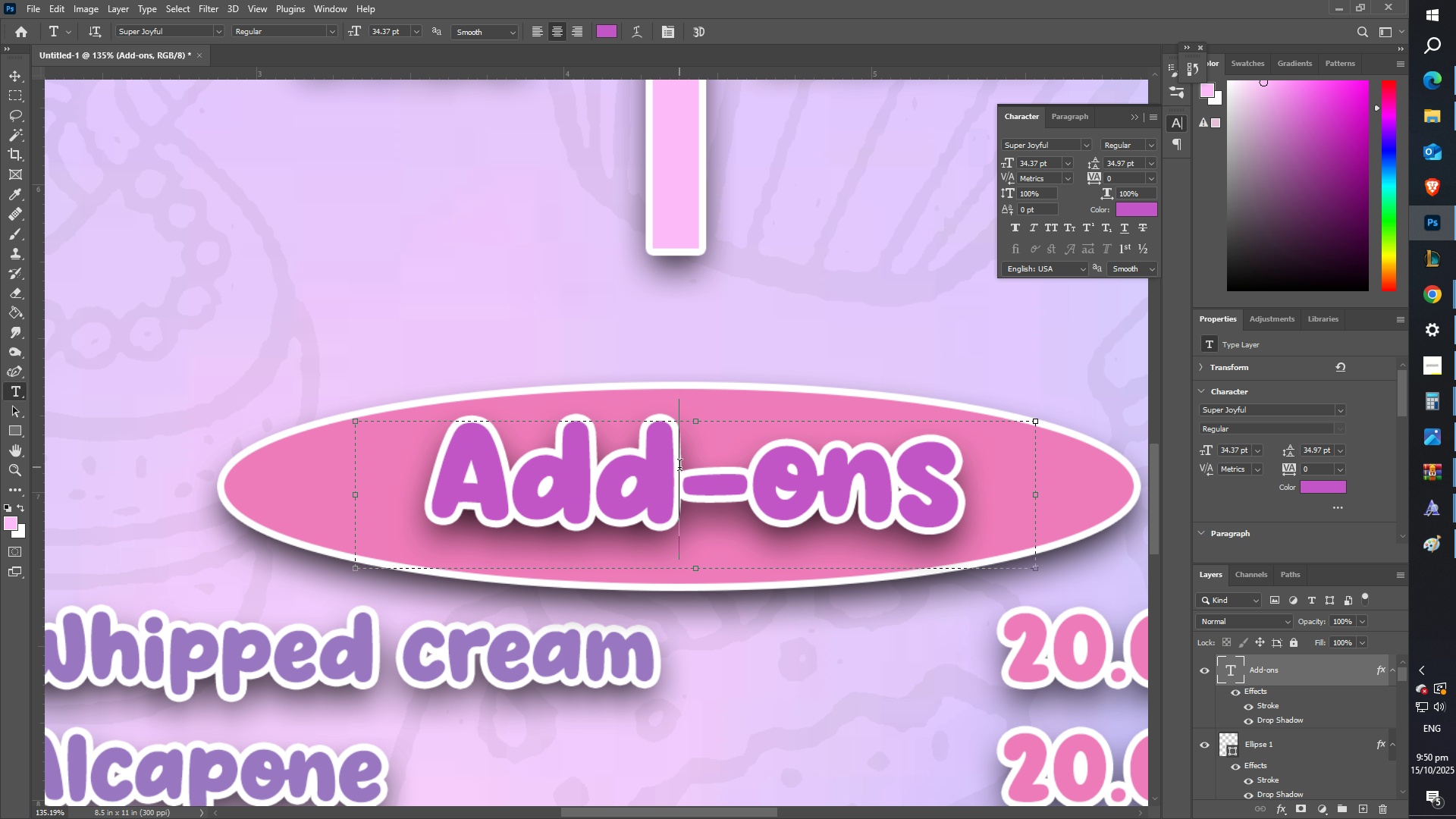 
left_click([679, 467])
 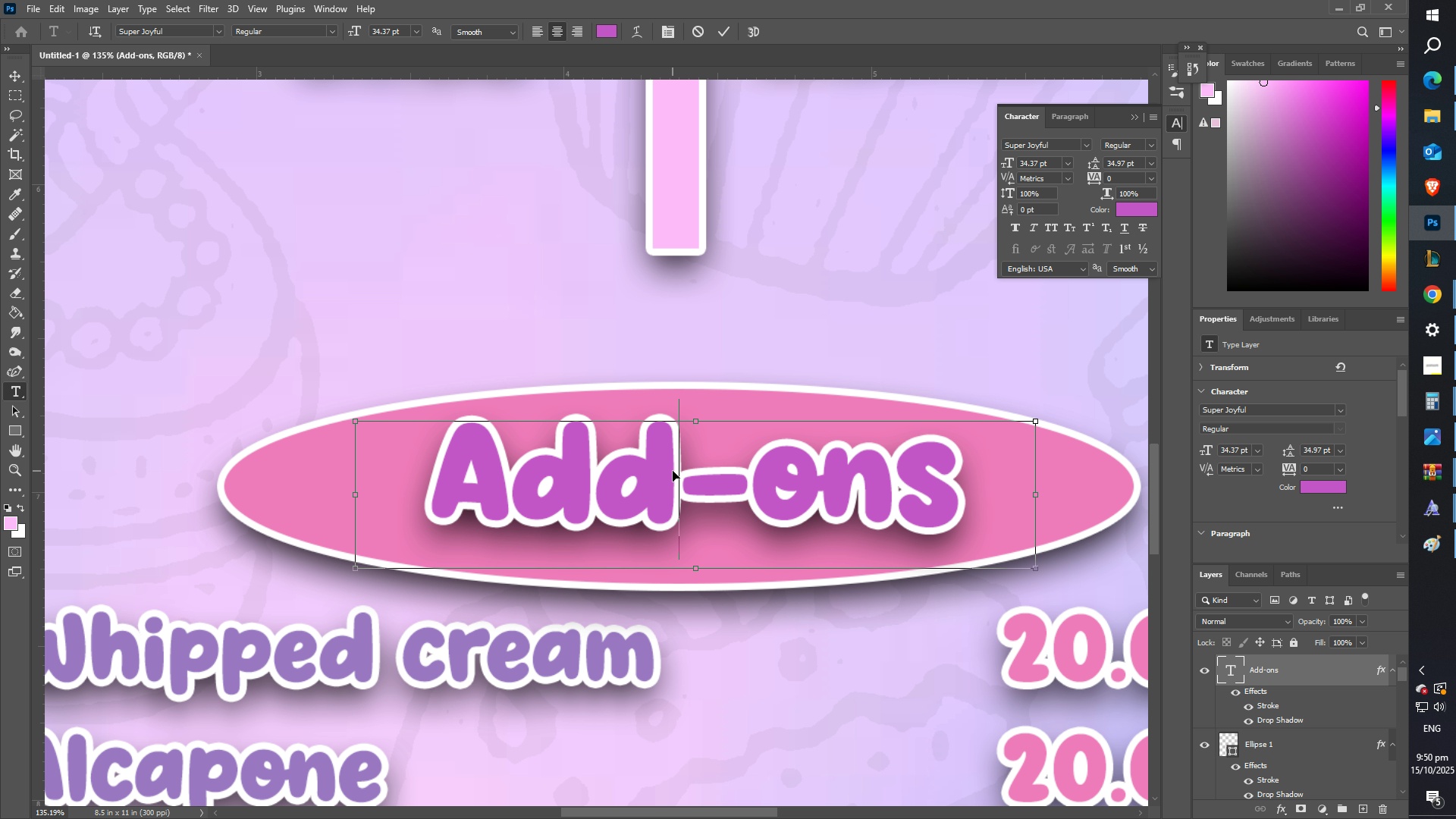 
key(Control+ControlLeft)
 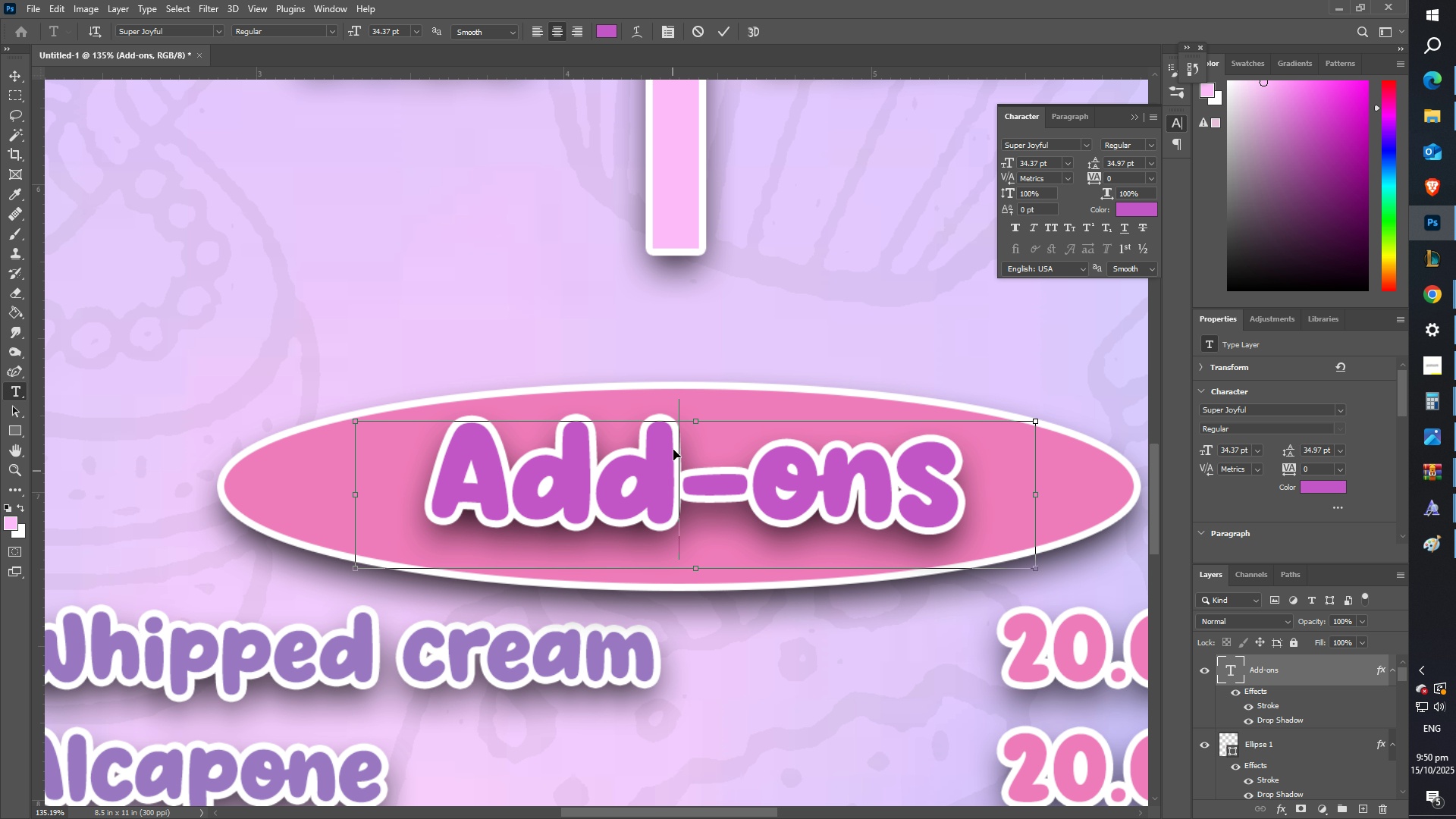 
key(Control+A)
 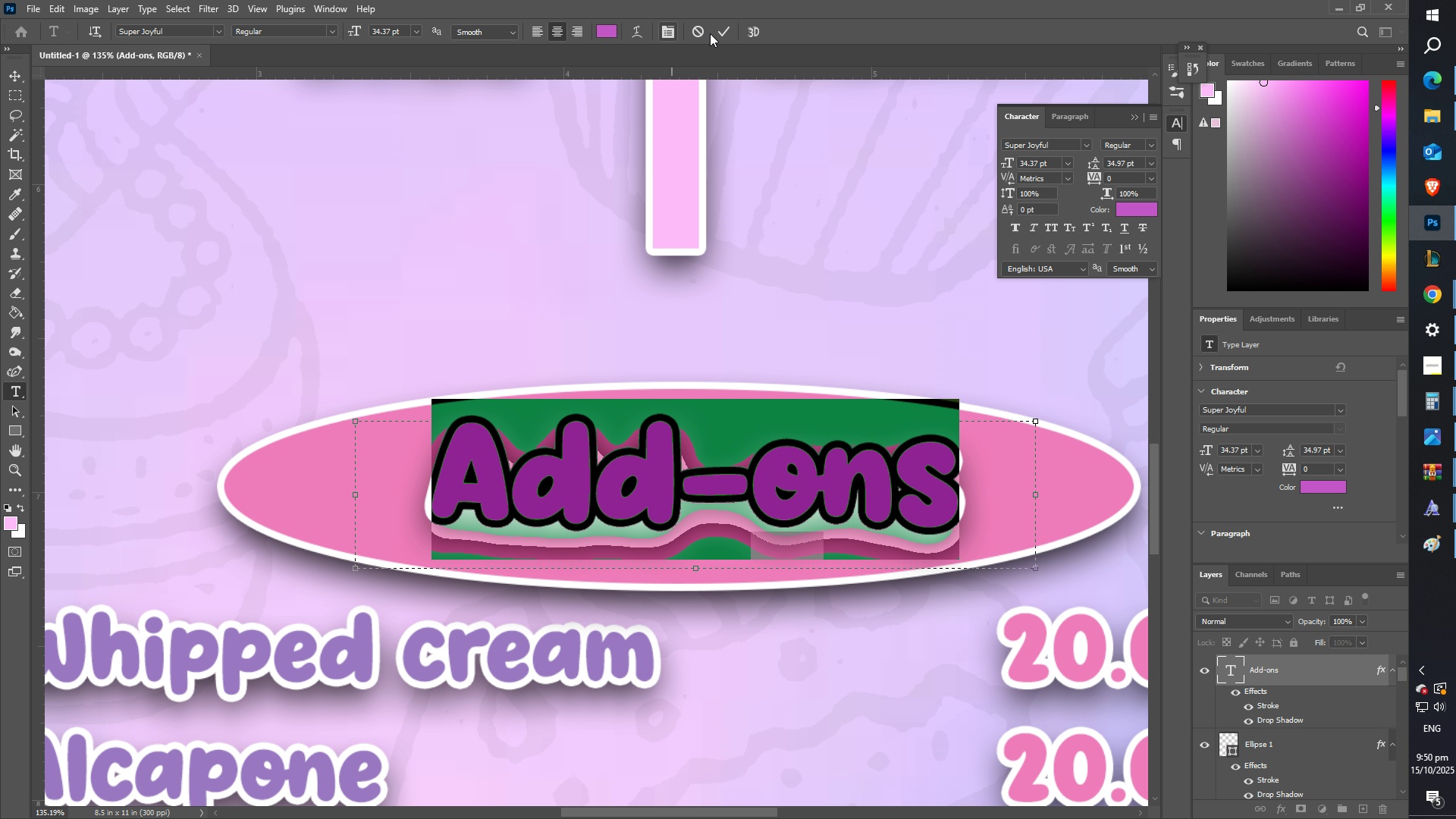 
left_click([724, 30])
 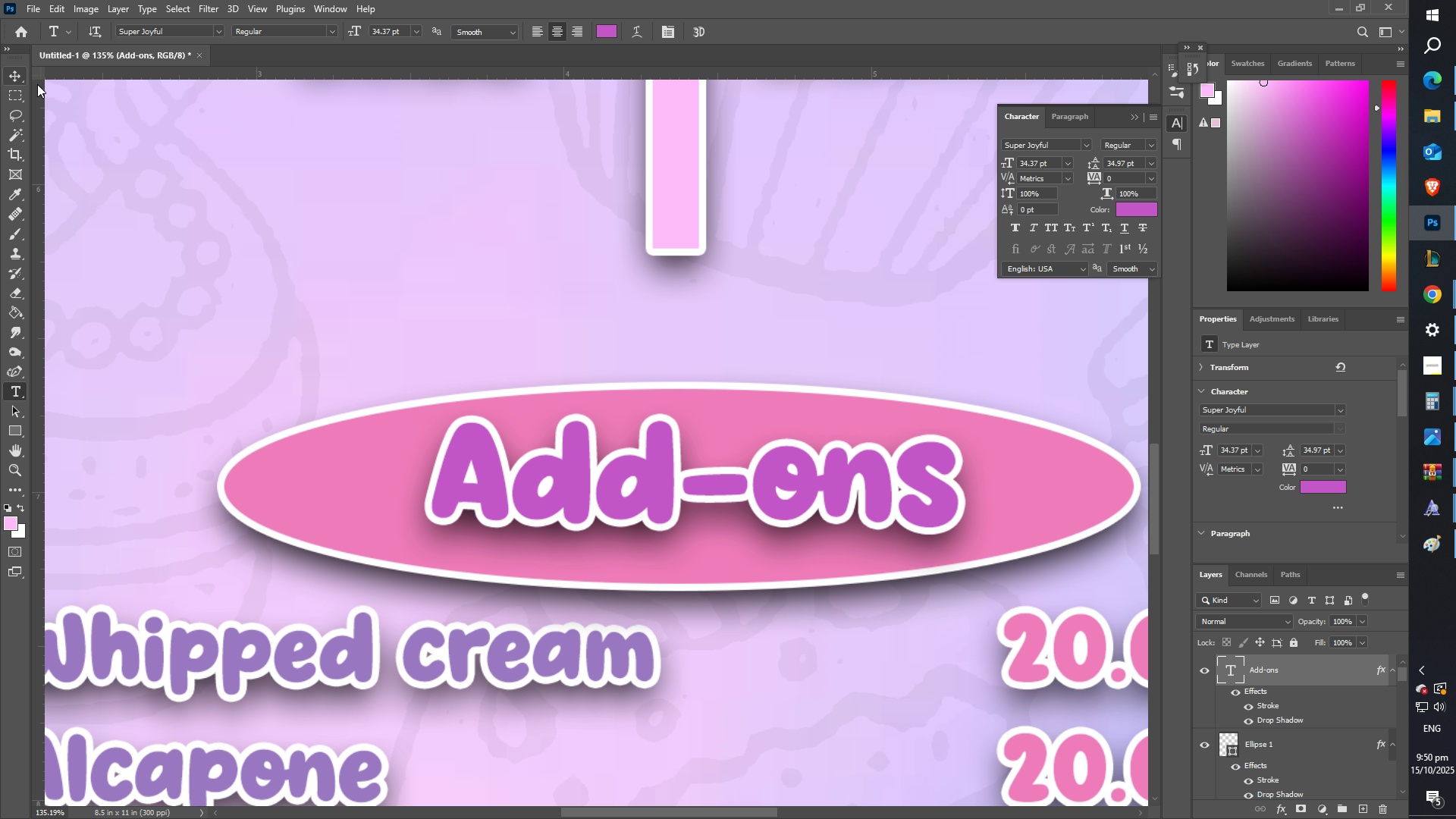 
key(Control+Semicolon)
 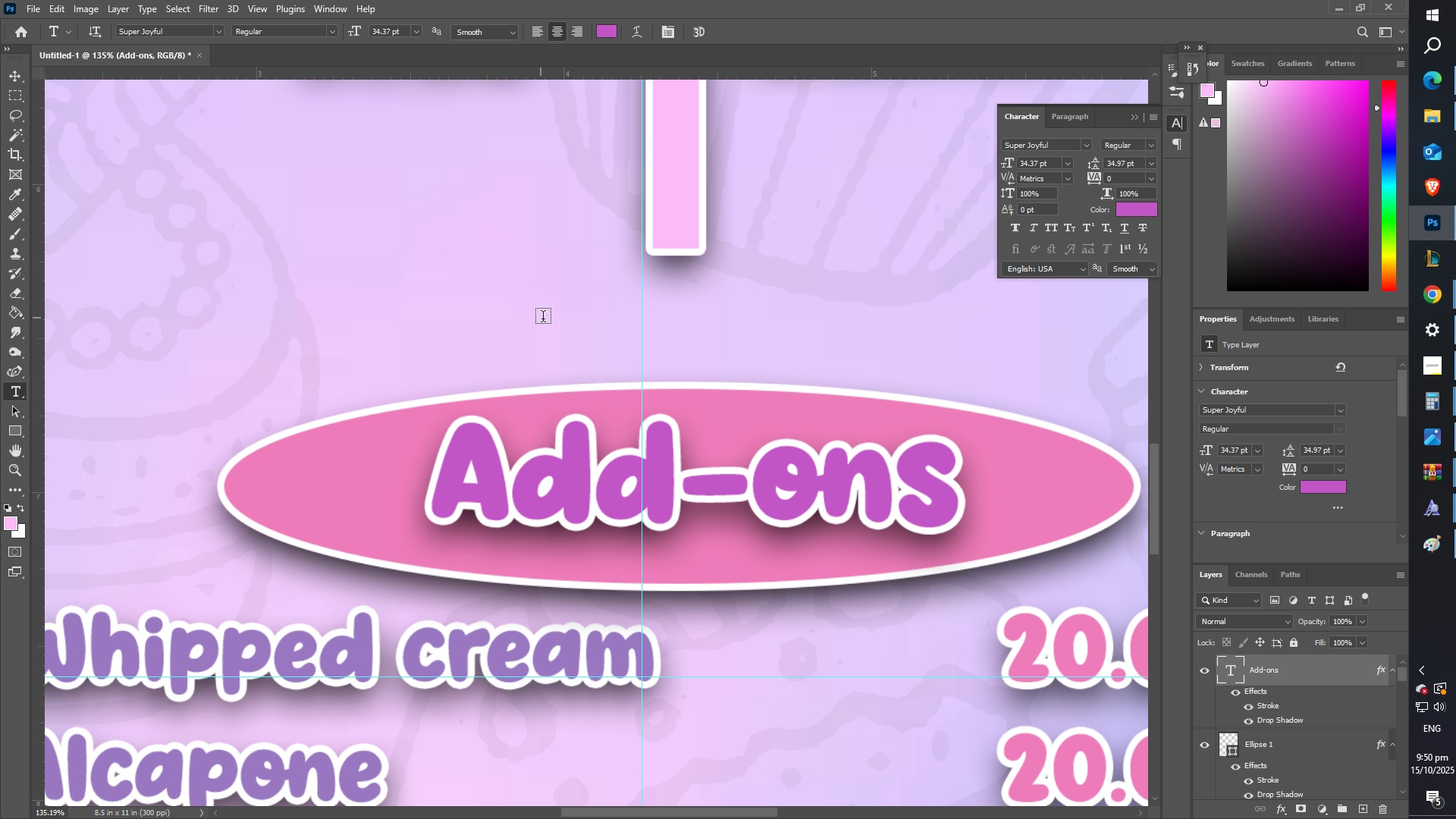 
key(Z)
 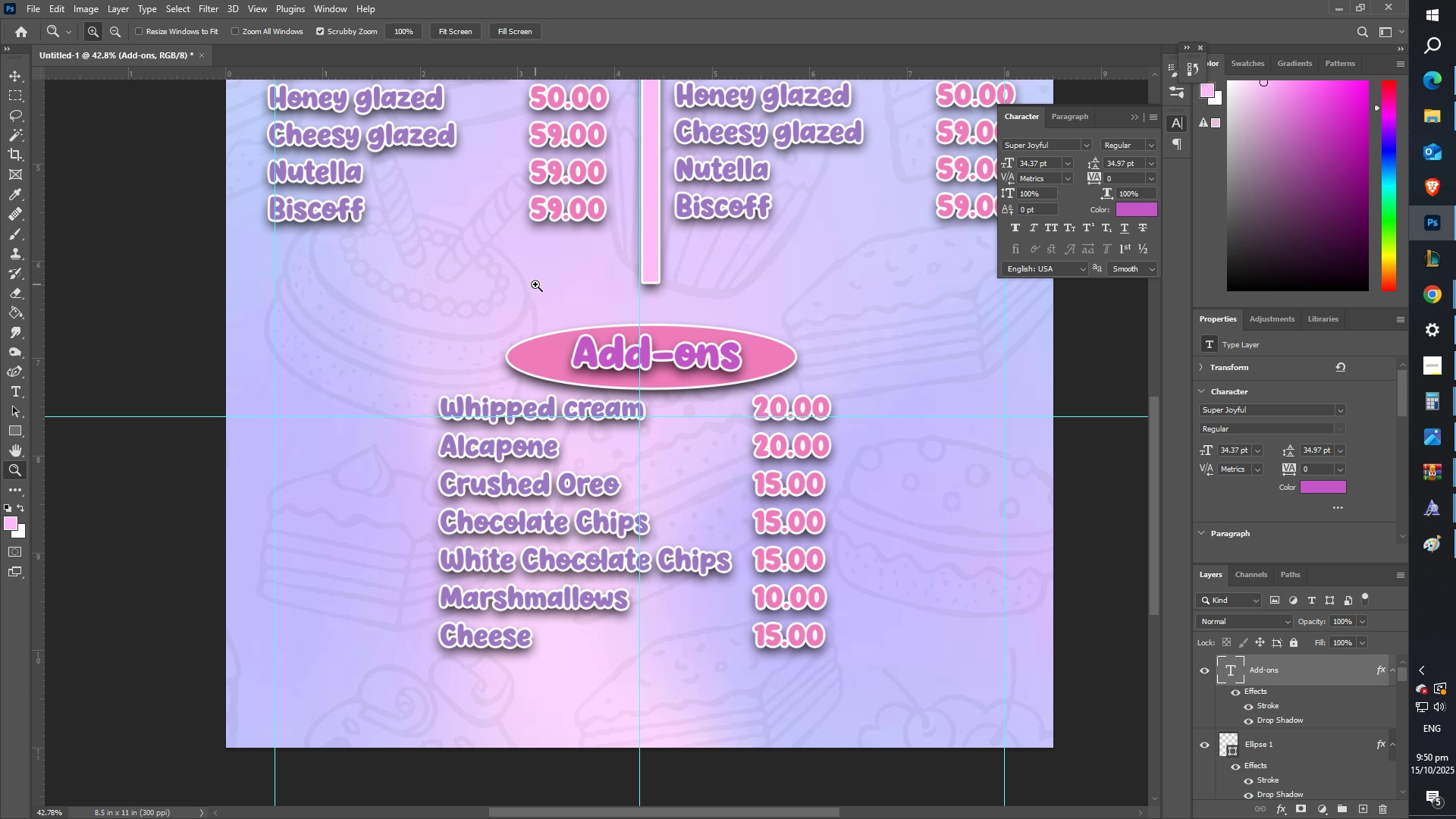 
scroll: coordinate [607, 225], scroll_direction: up, amount: 21.0
 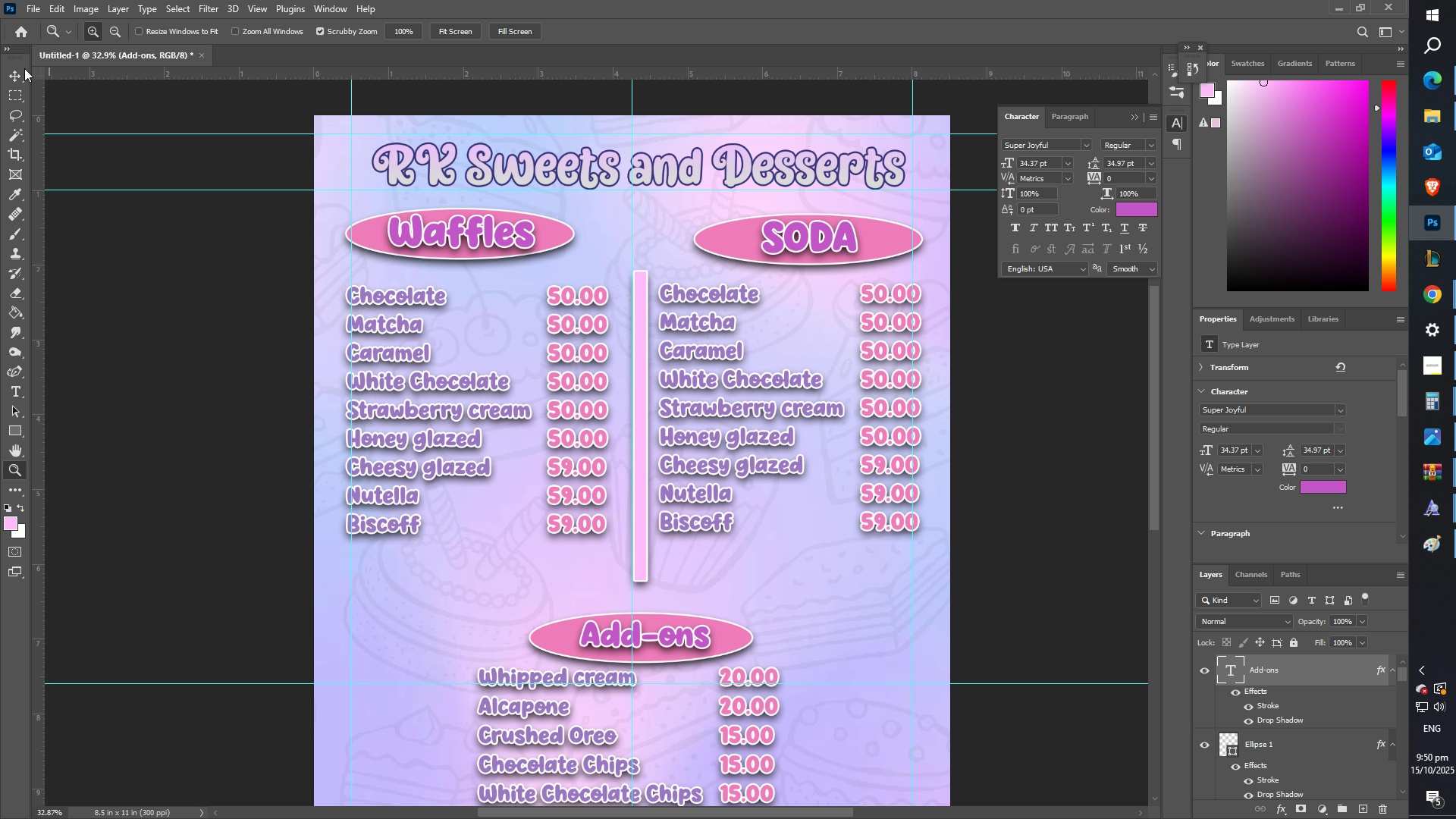 
left_click([13, 68])
 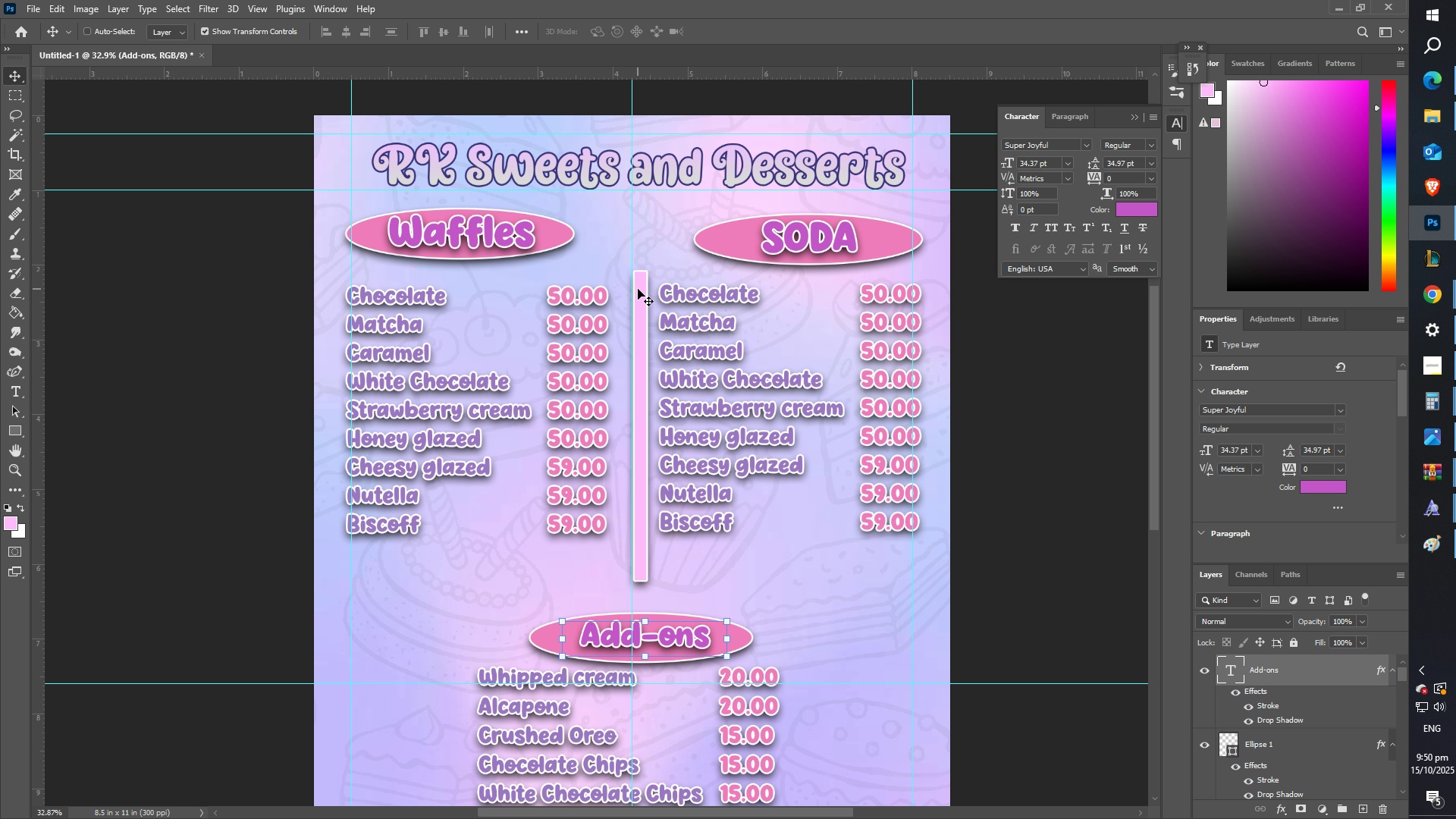 
right_click([640, 288])
 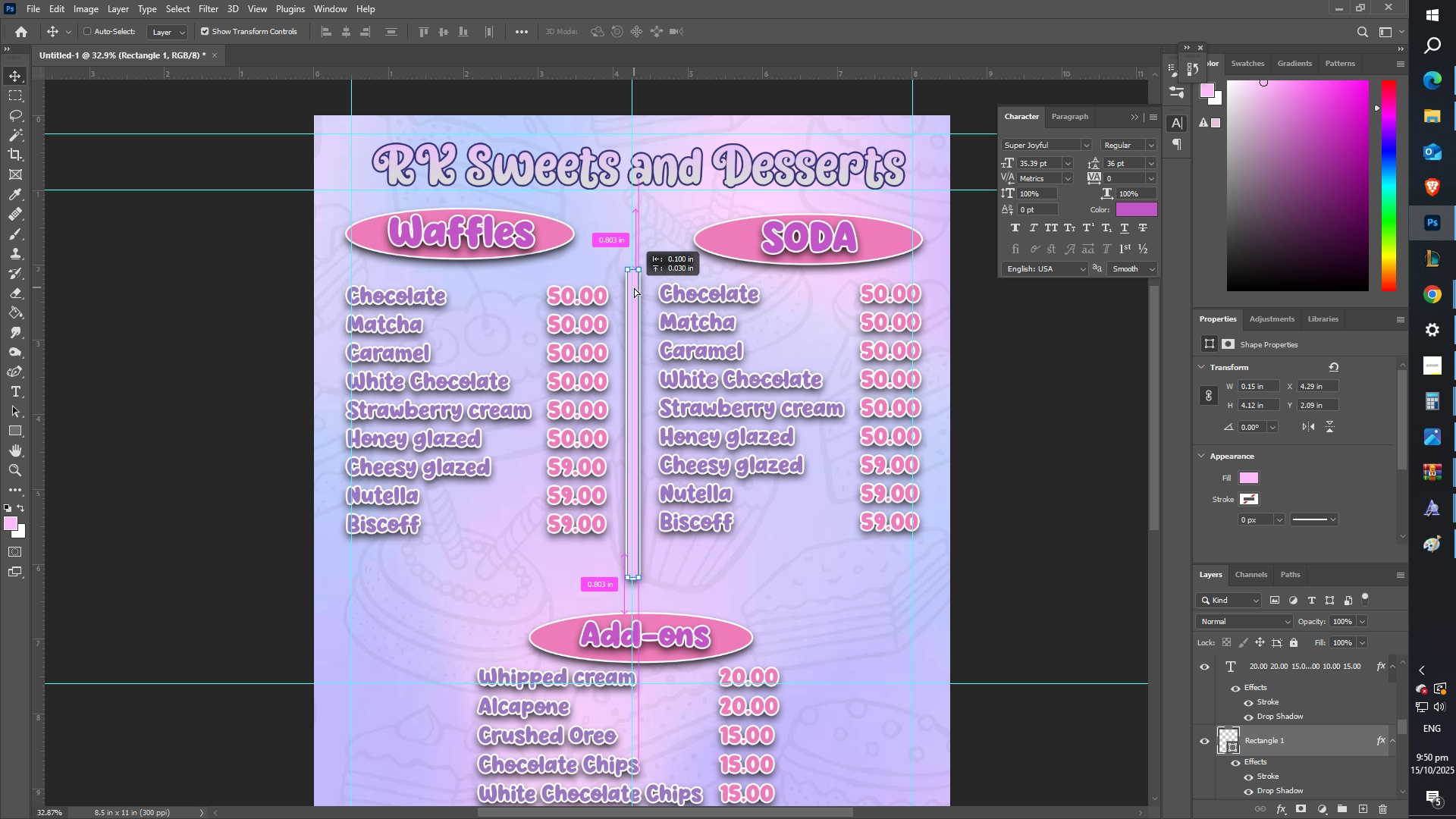 
scroll: coordinate [630, 475], scroll_direction: down, amount: 11.0
 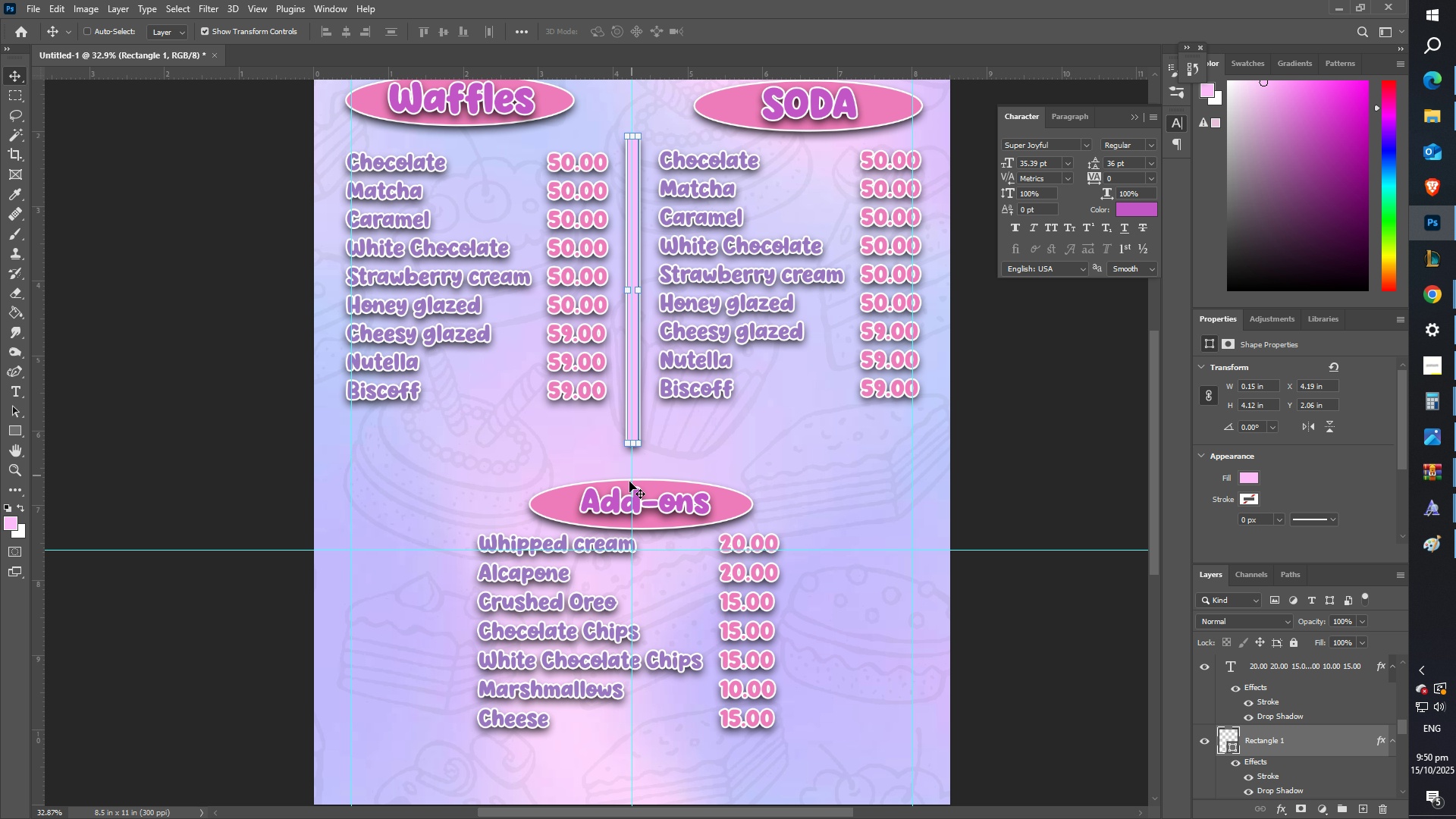 
key(Z)
 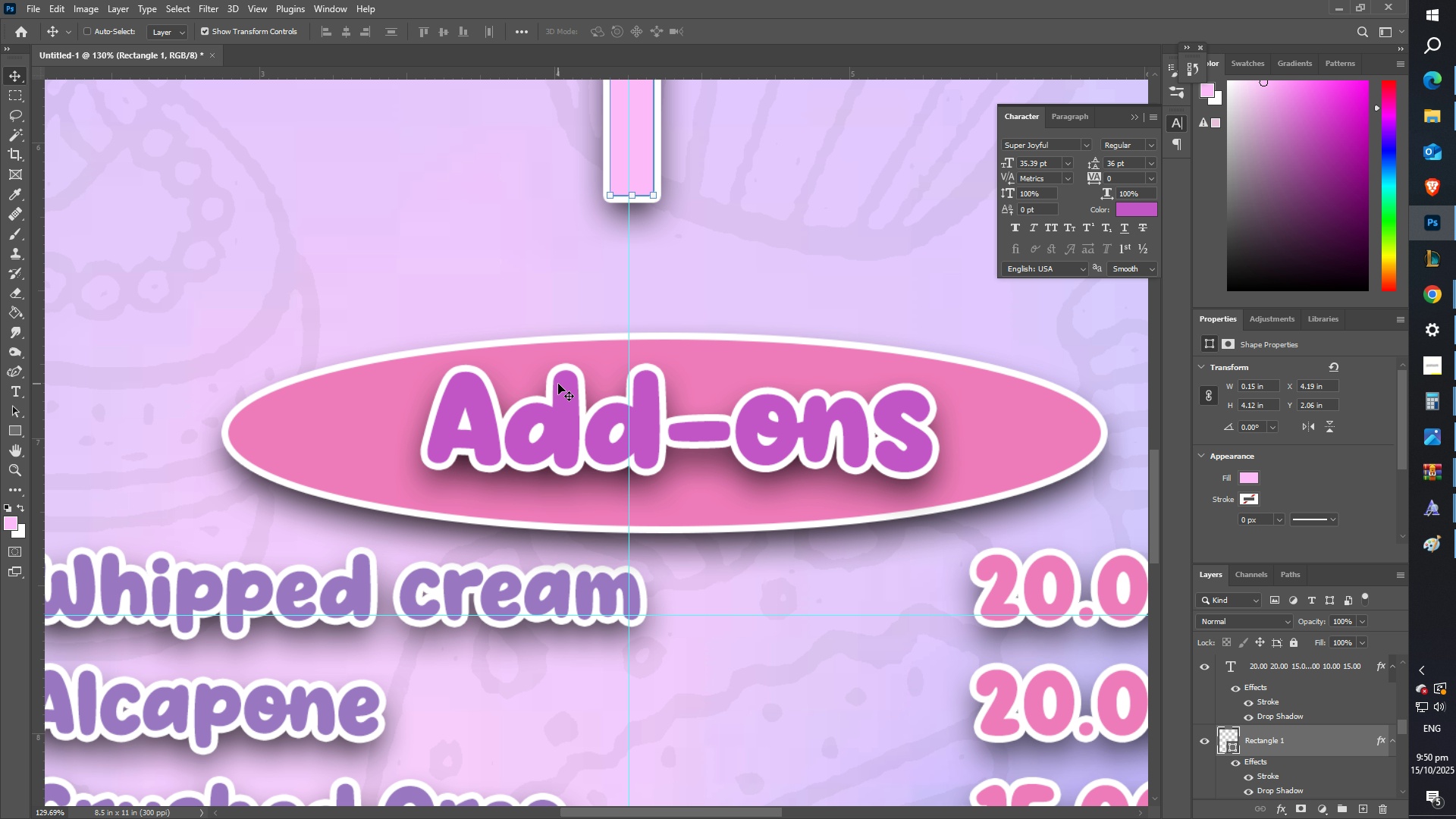 
right_click([682, 373])
 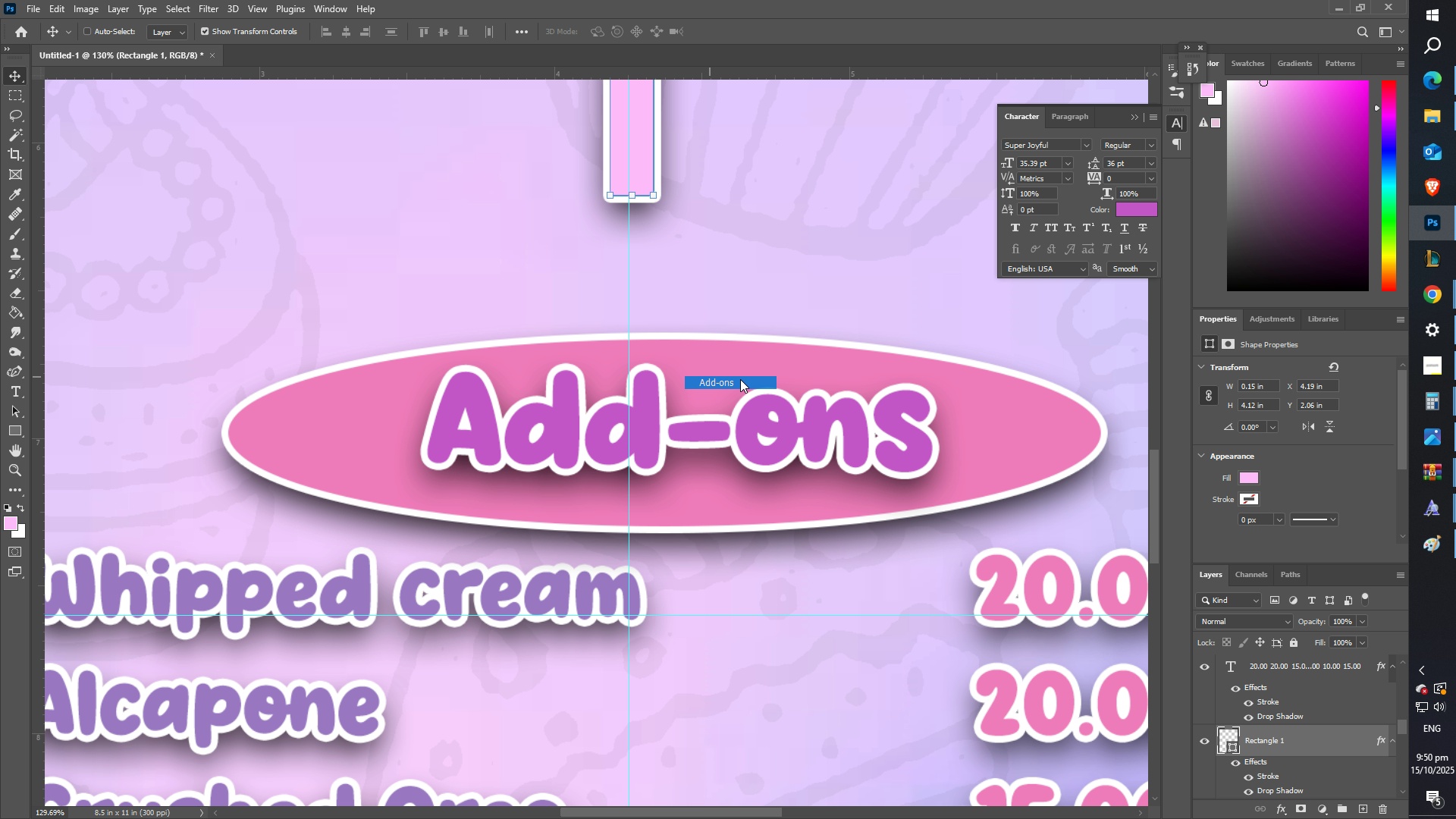 
left_click([740, 379])
 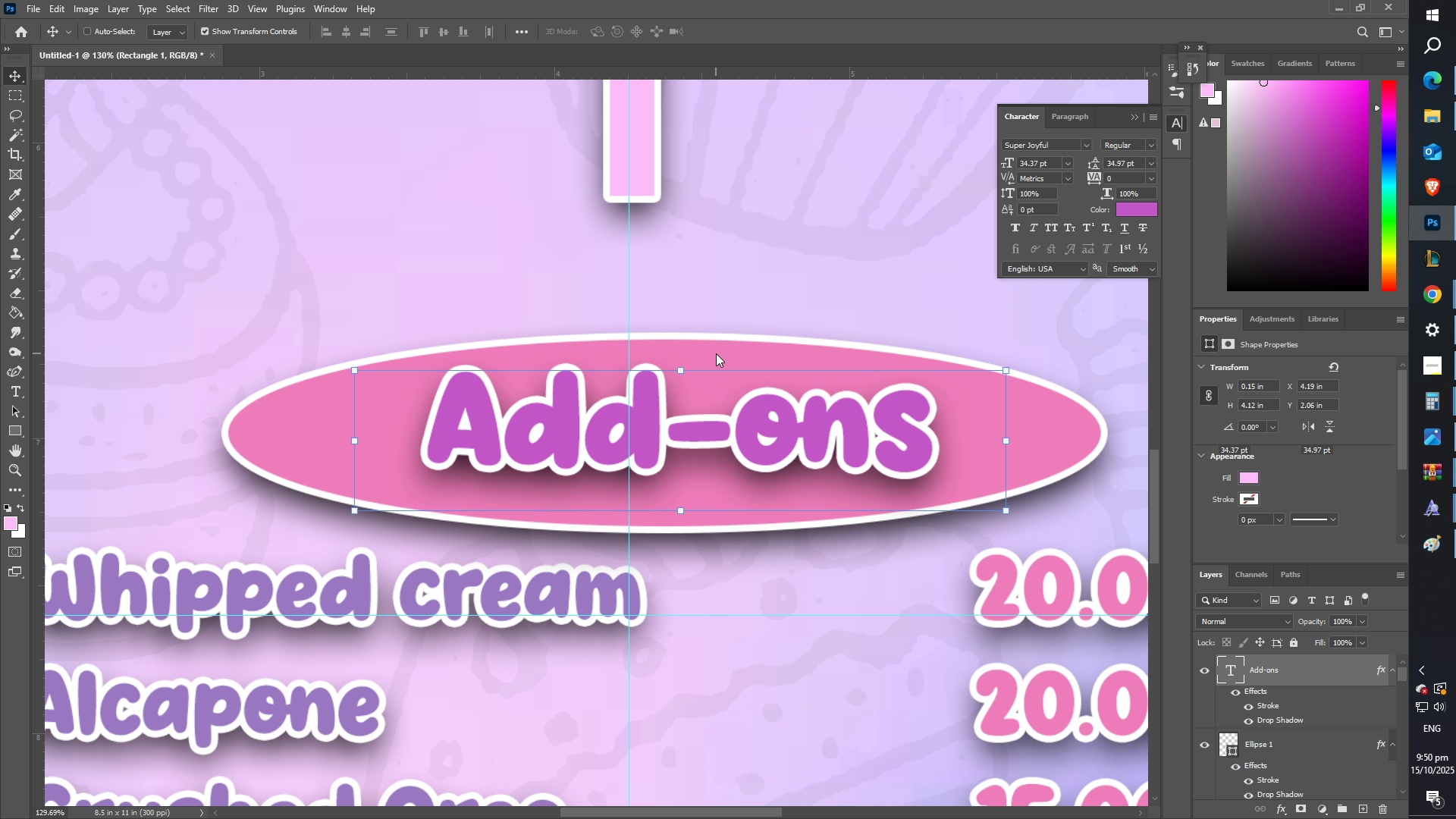 
right_click([716, 353])
 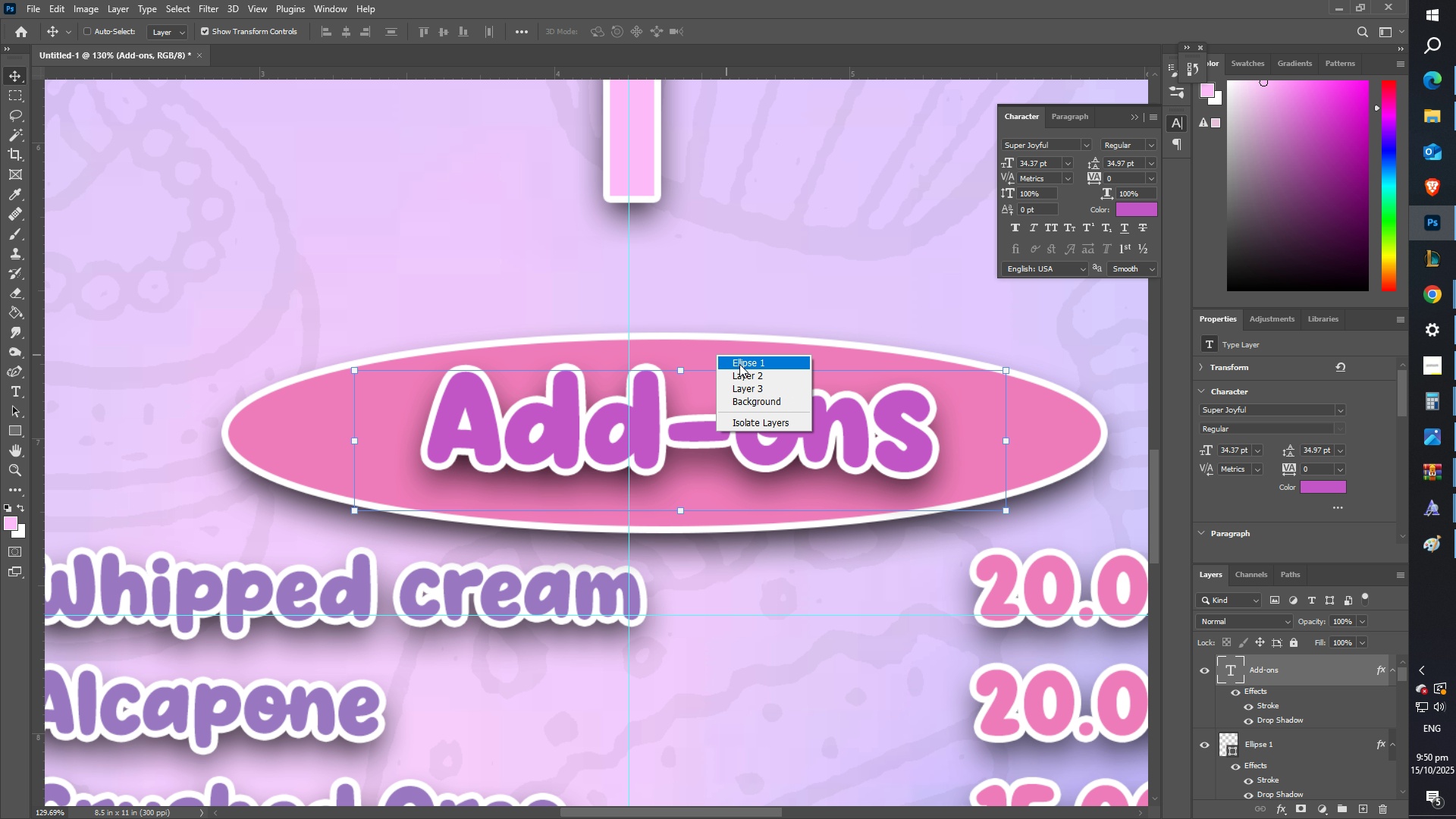 
hold_key(key=ShiftLeft, duration=0.53)
left_click([740, 364])
 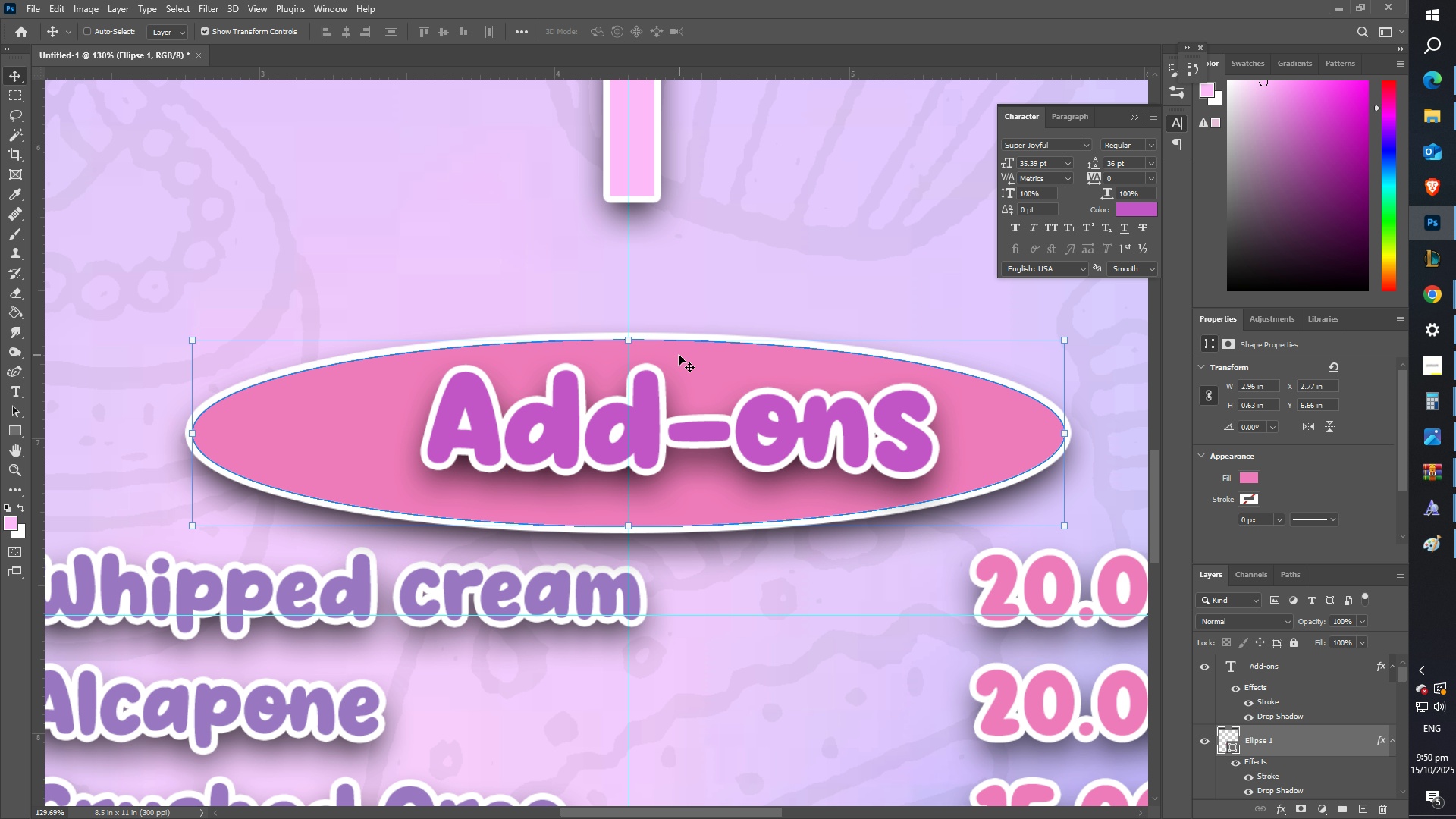 
key(Enter)
 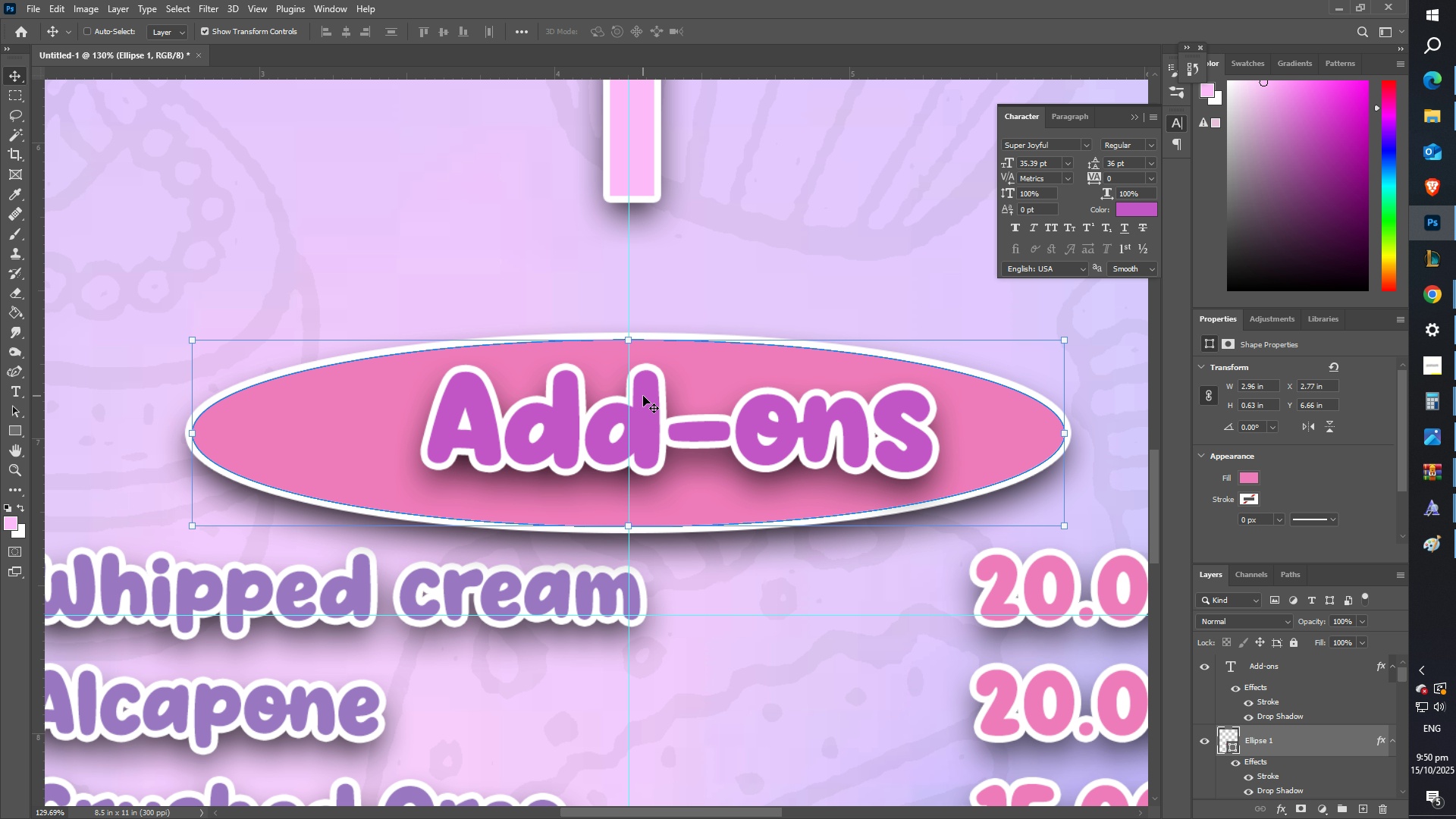 
right_click([643, 396])
 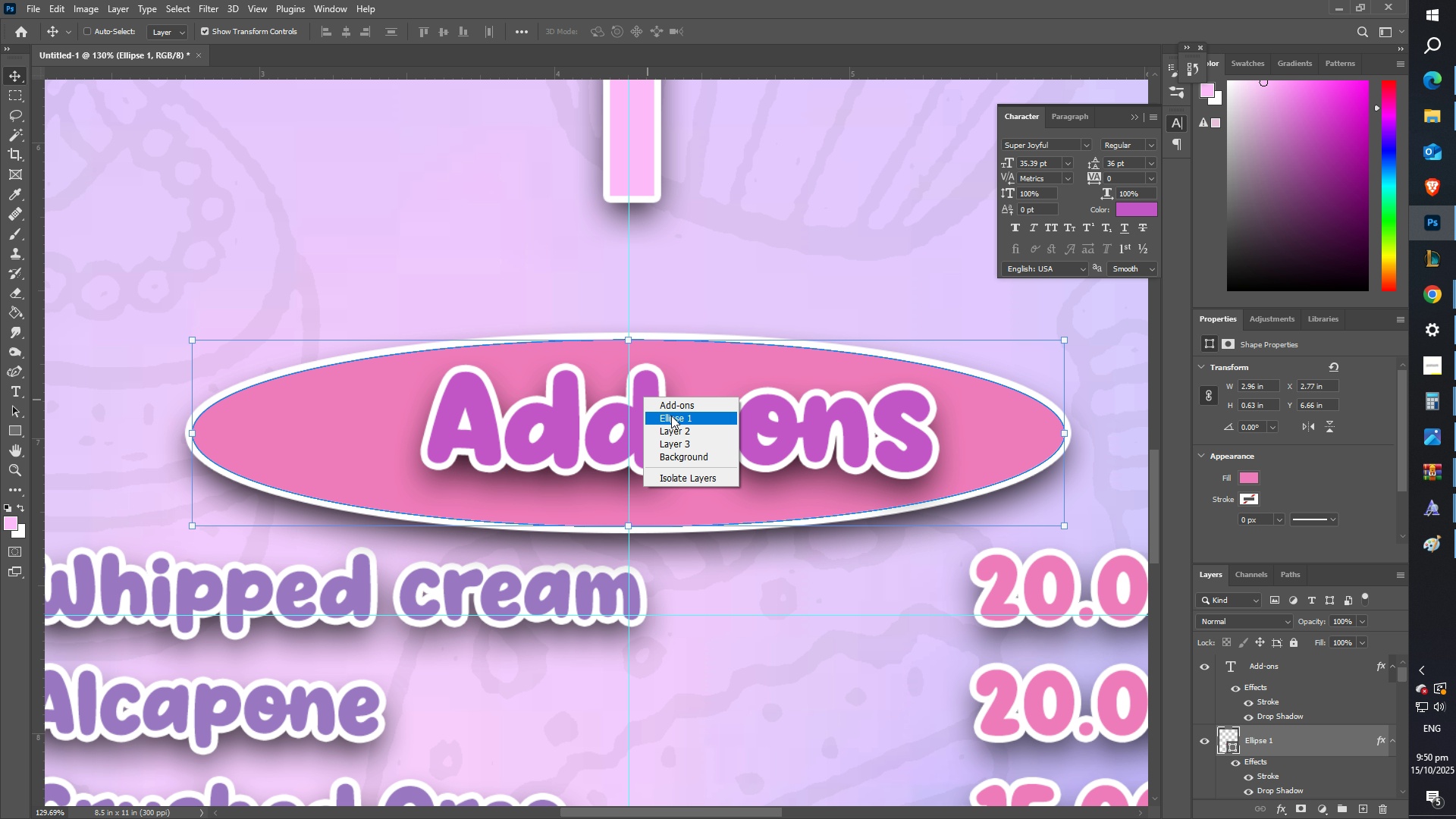 
left_click([671, 416])
 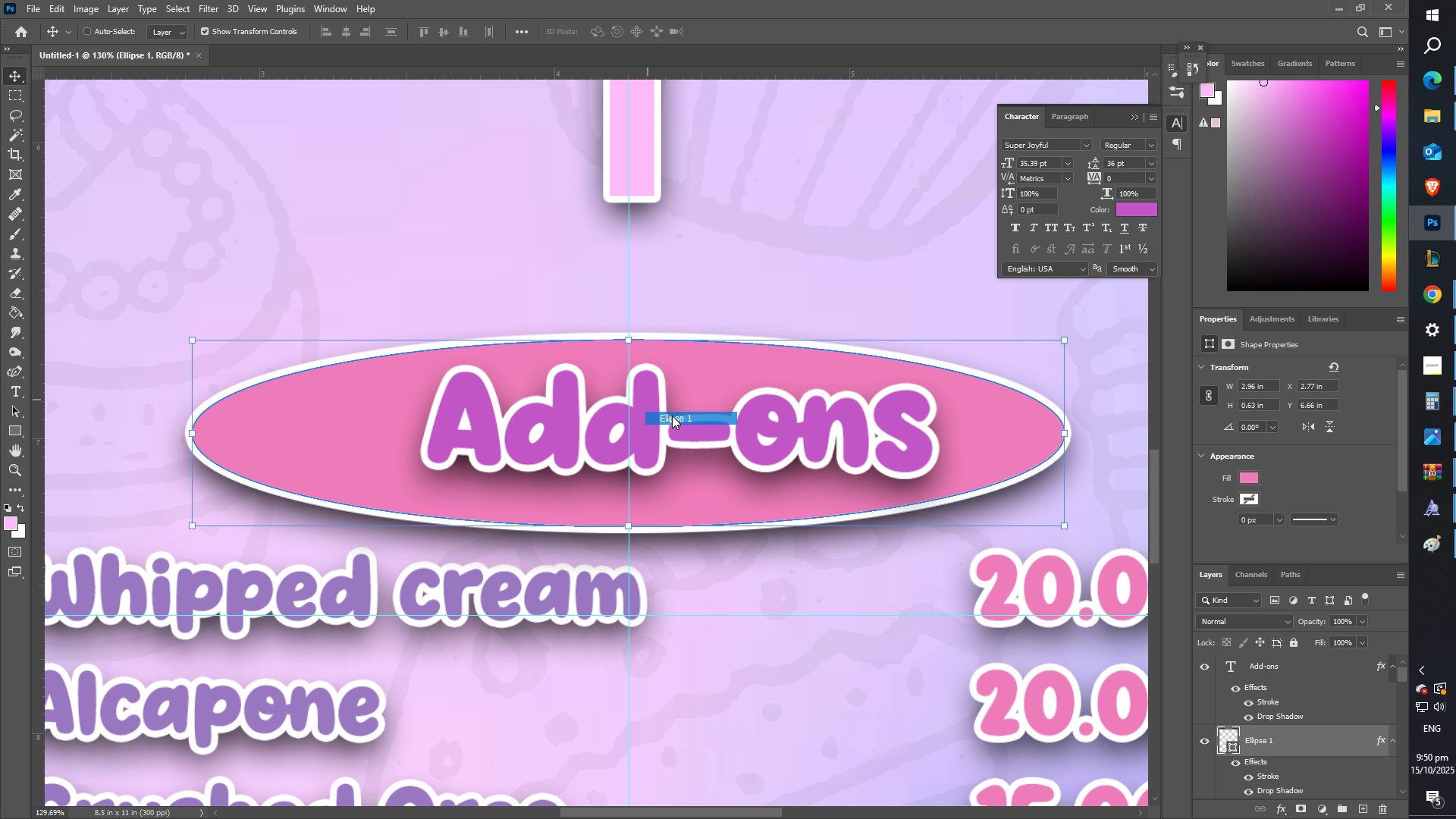 
hold_key(key=ControlLeft, duration=0.4)
 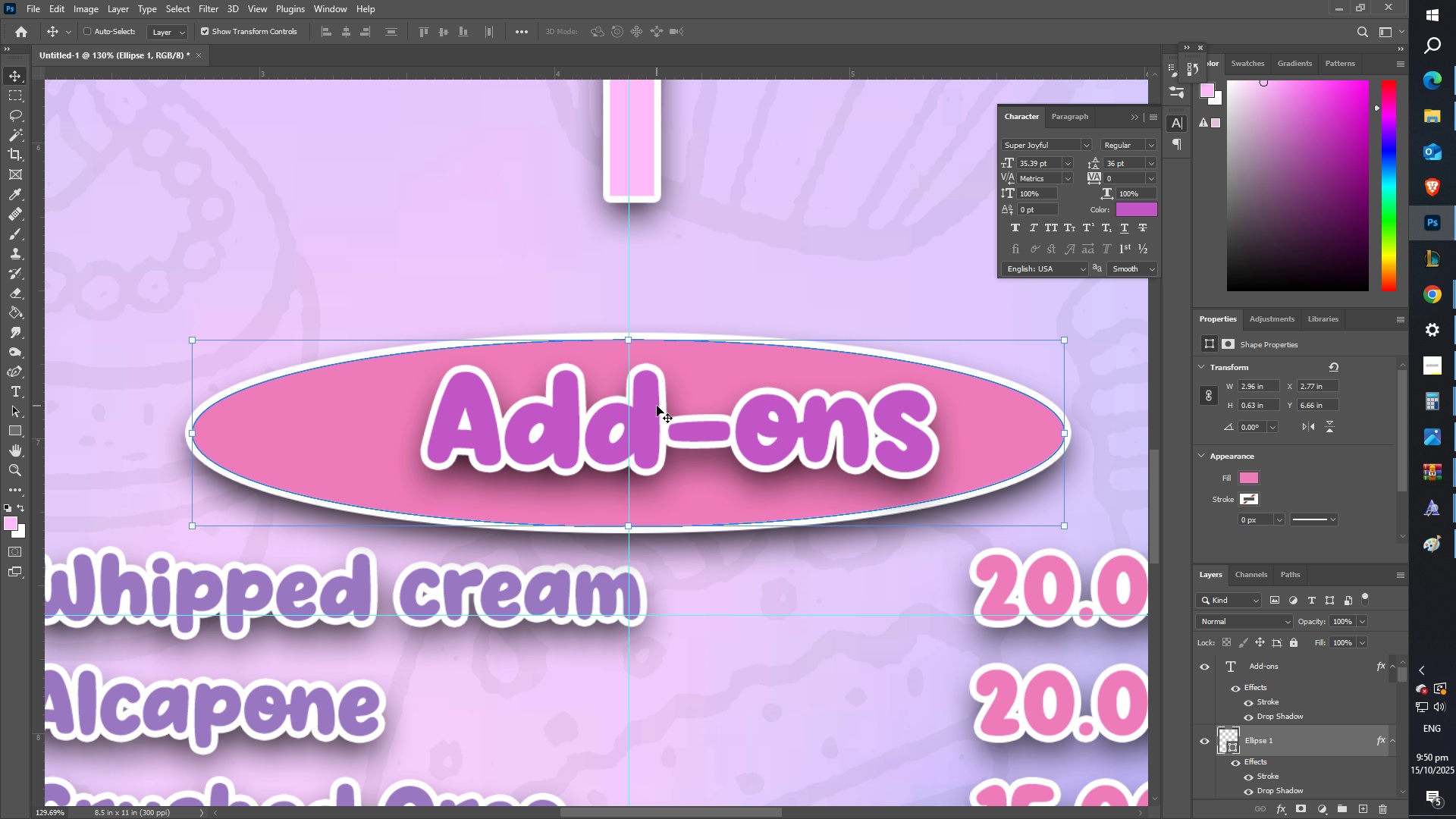 
double_click([657, 406])
 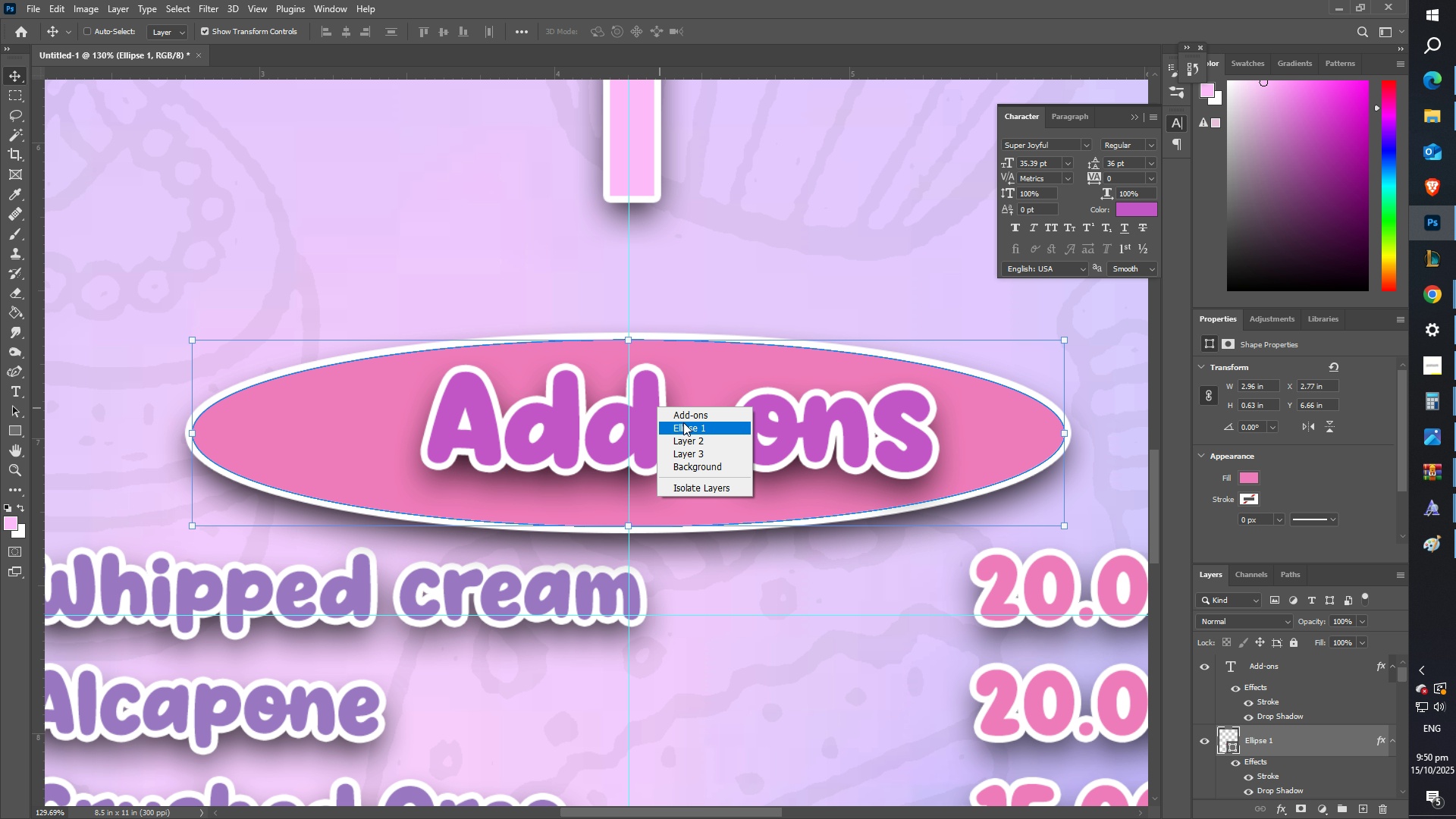 
left_click([683, 422])
 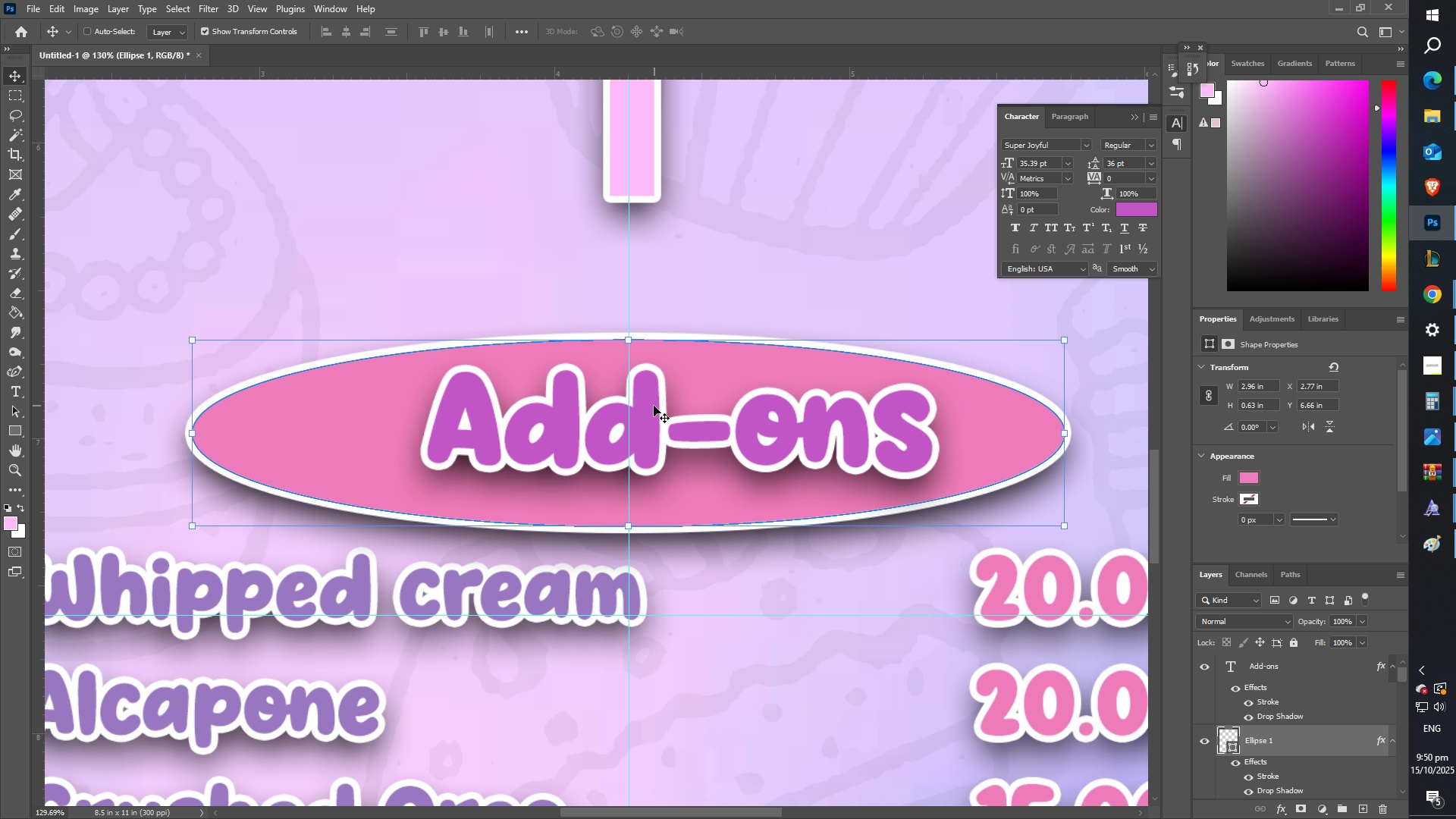 
right_click([654, 406])
 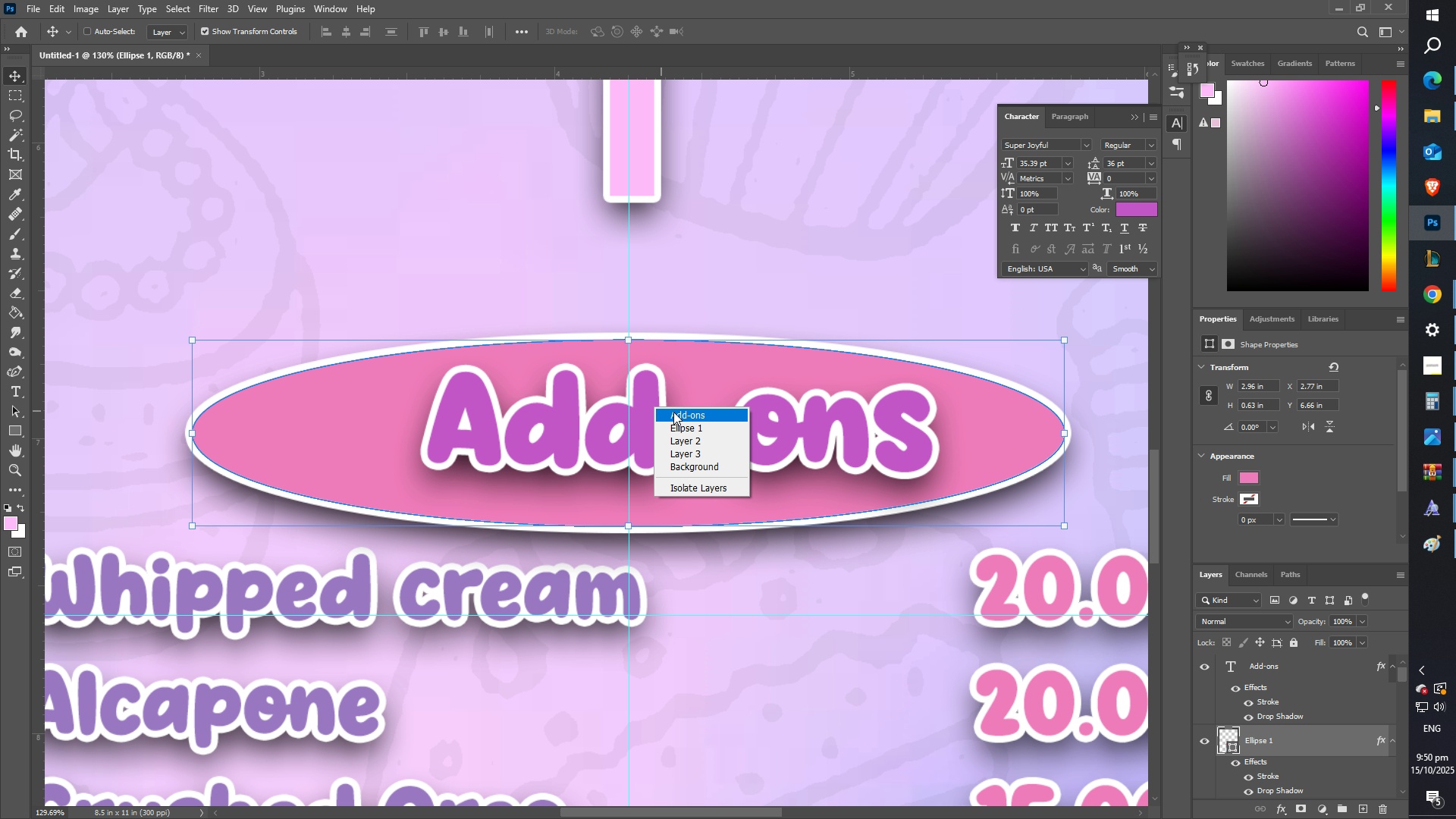 
left_click([676, 416])
 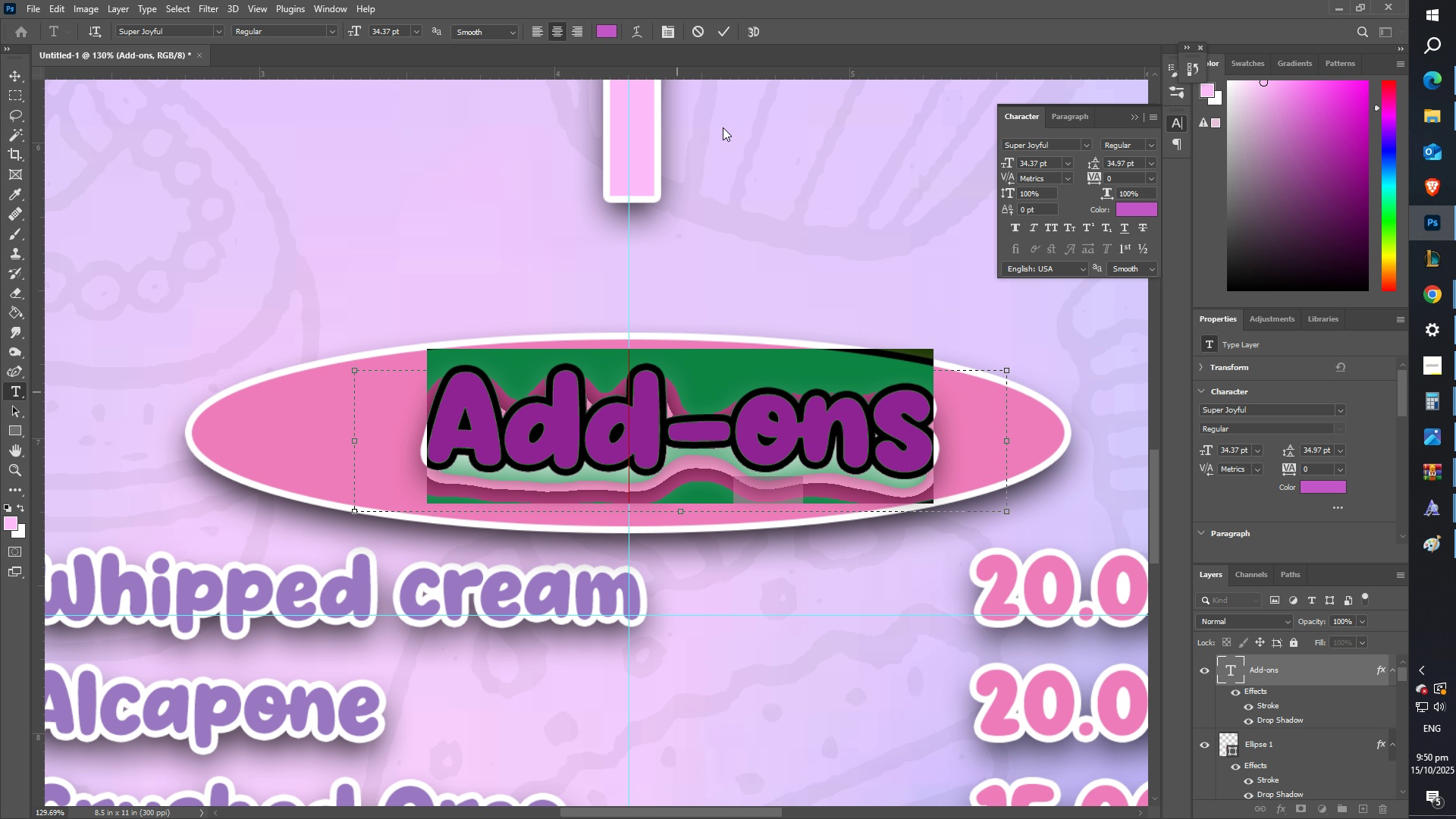 
left_click([726, 31])
 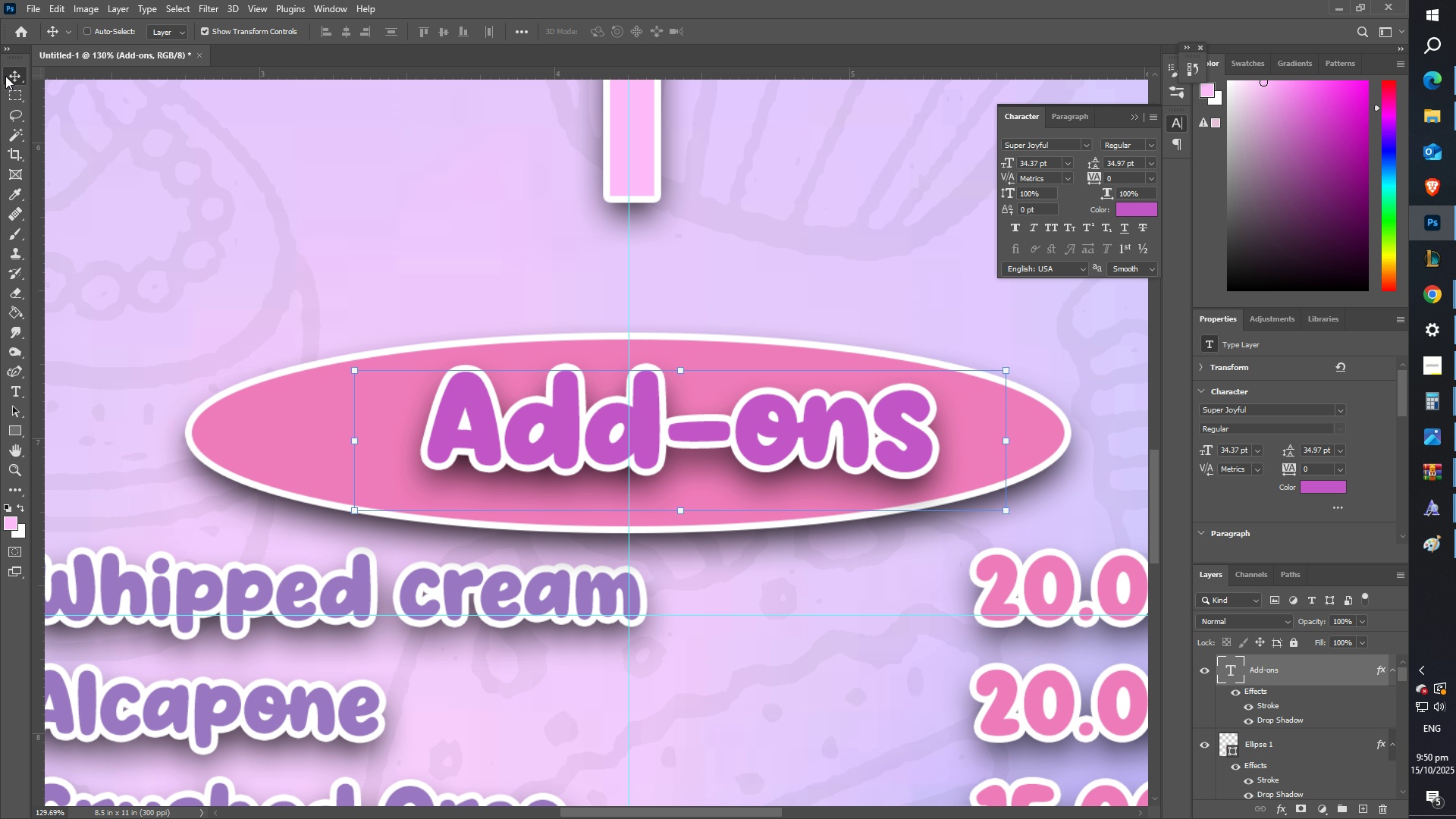 
left_click([3, 77])
 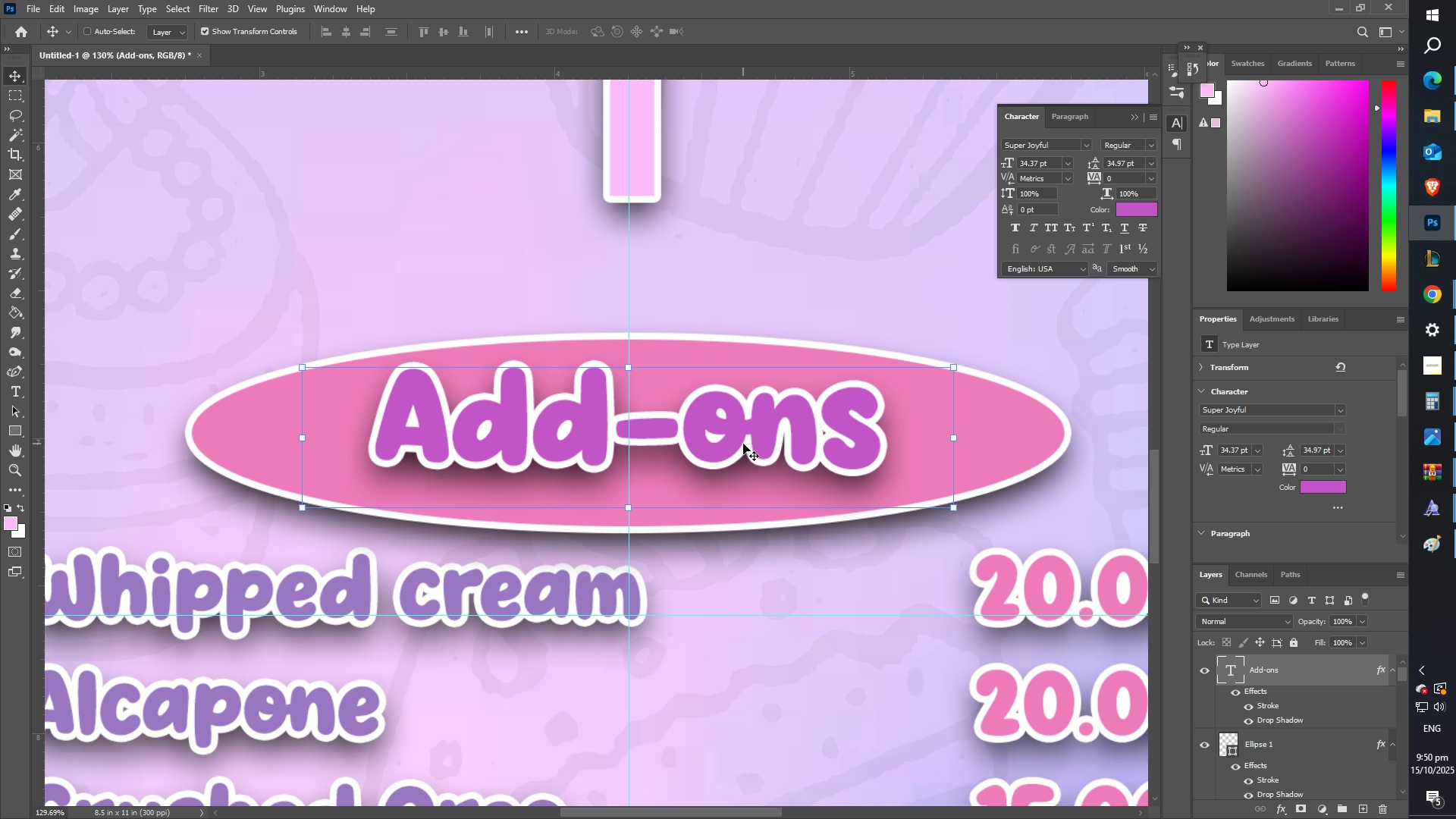 
wait(7.4)
 